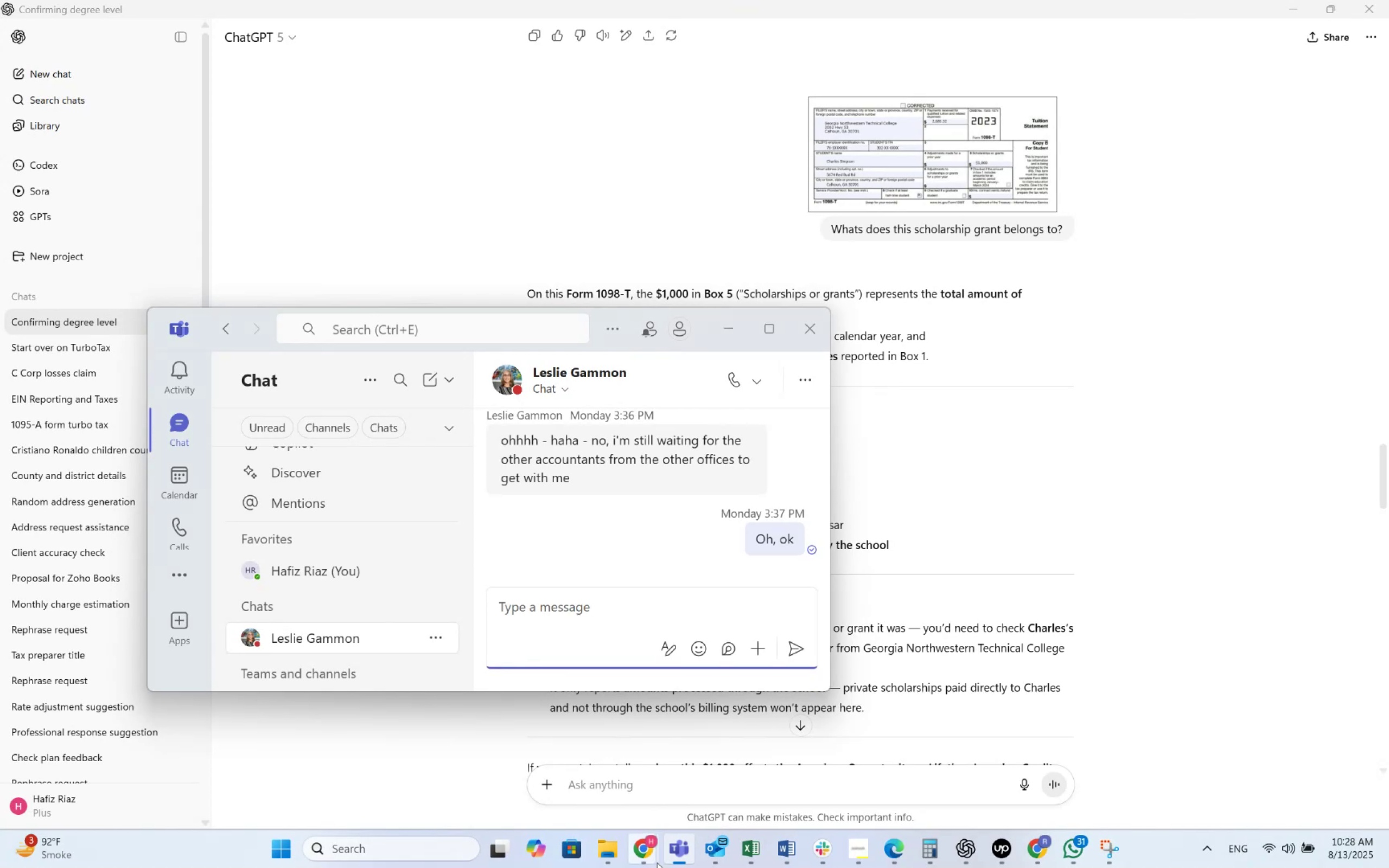 
left_click([657, 863])
 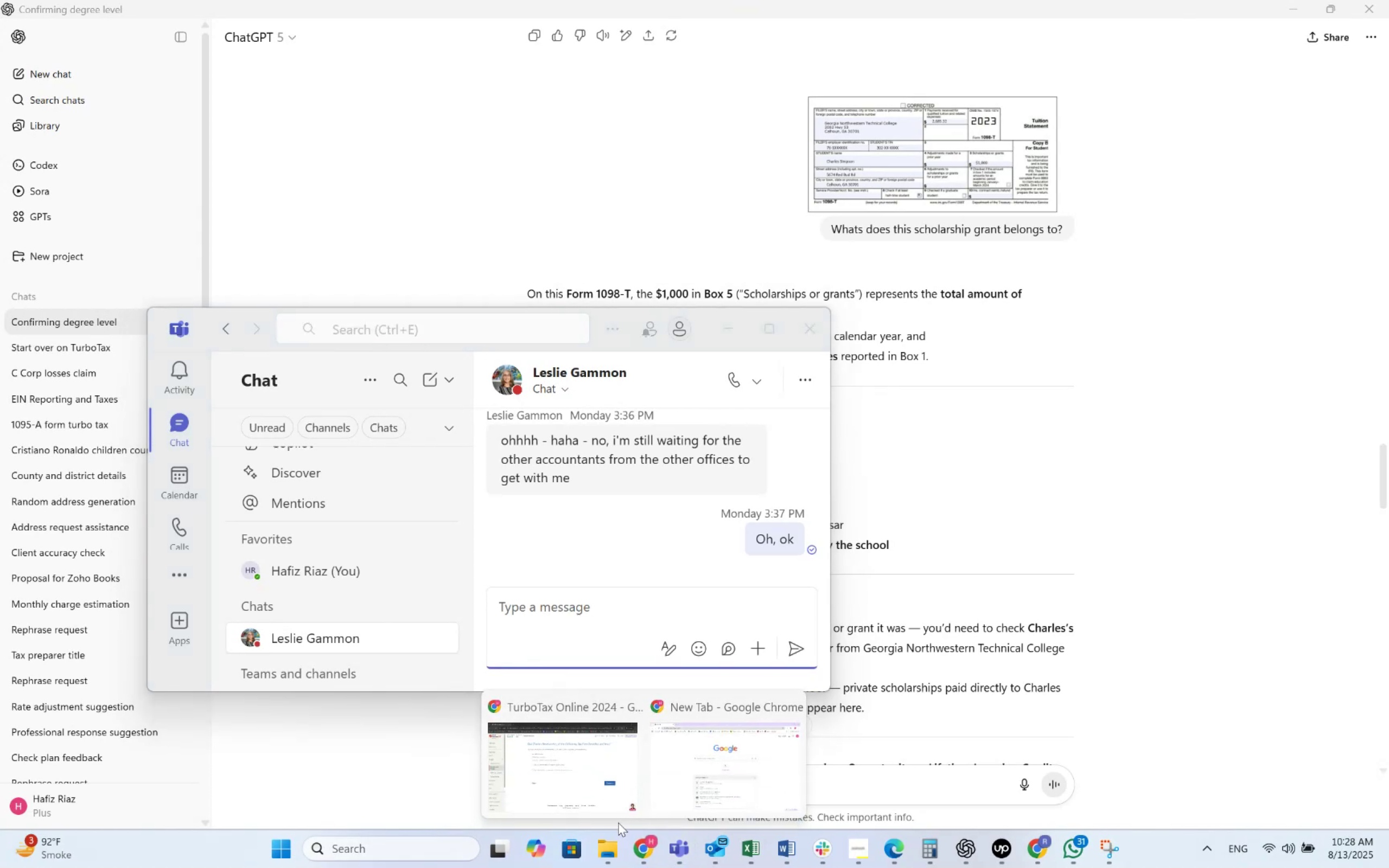 
left_click([589, 782])
 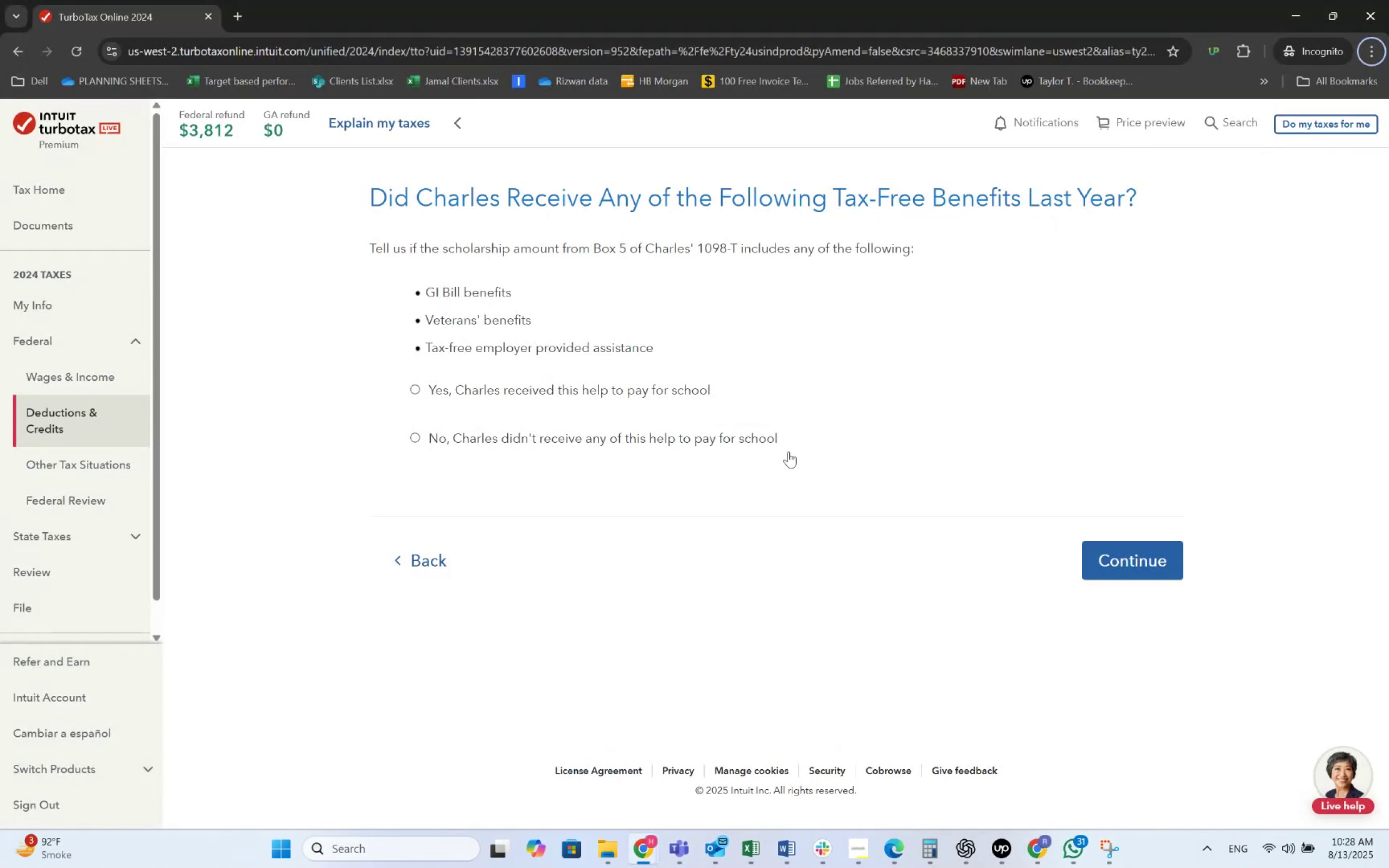 
left_click([731, 432])
 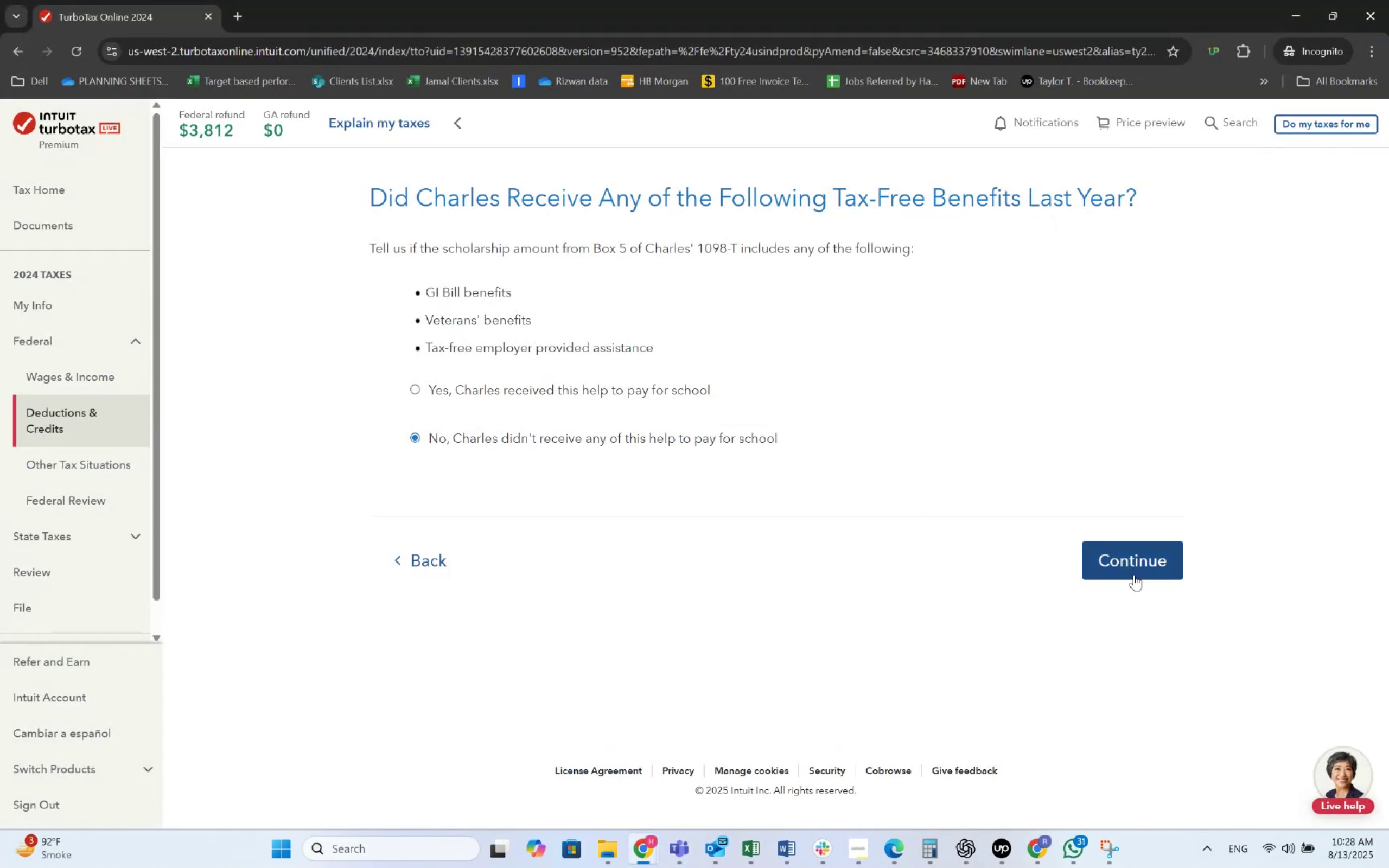 
left_click([1135, 570])
 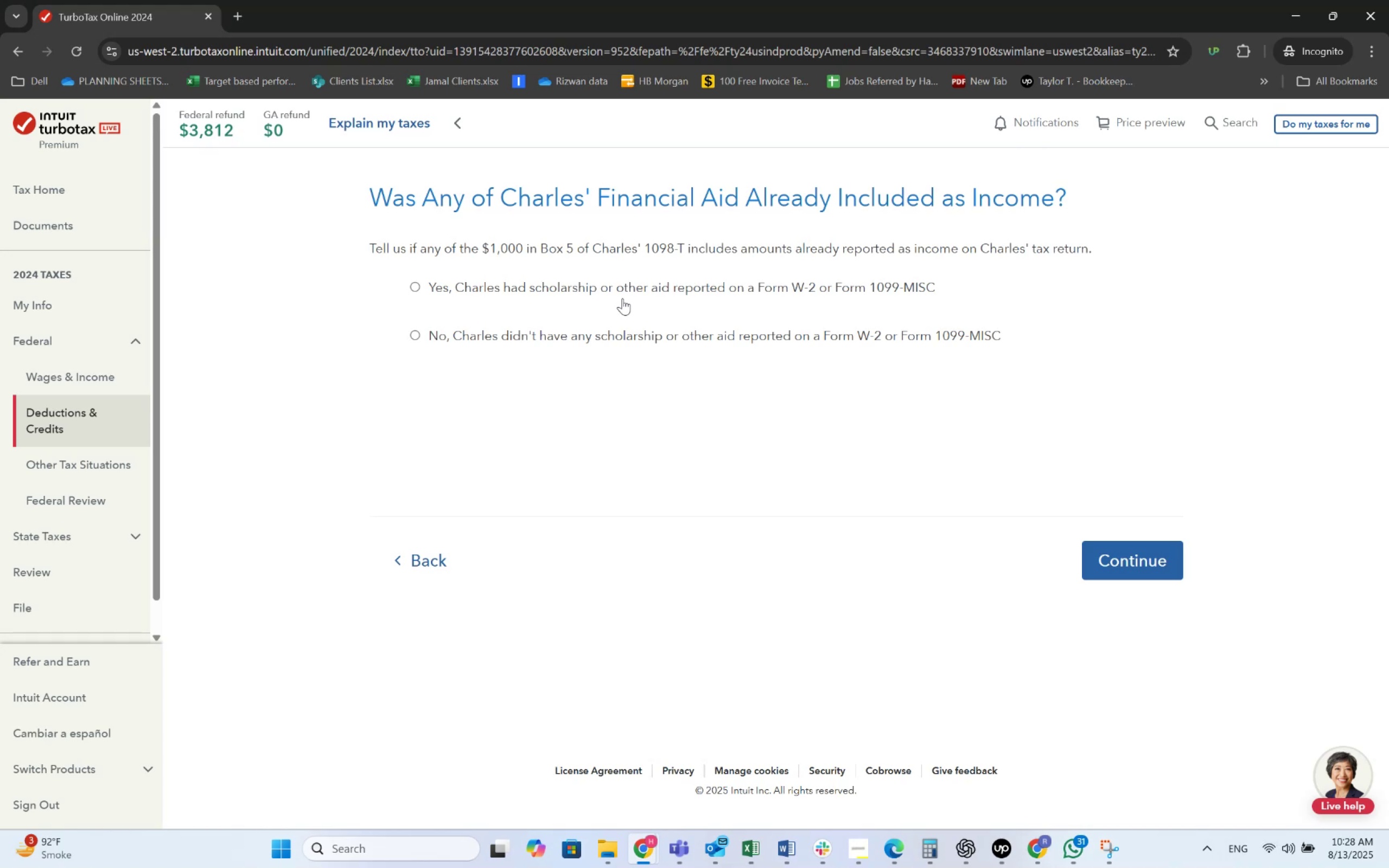 
wait(27.67)
 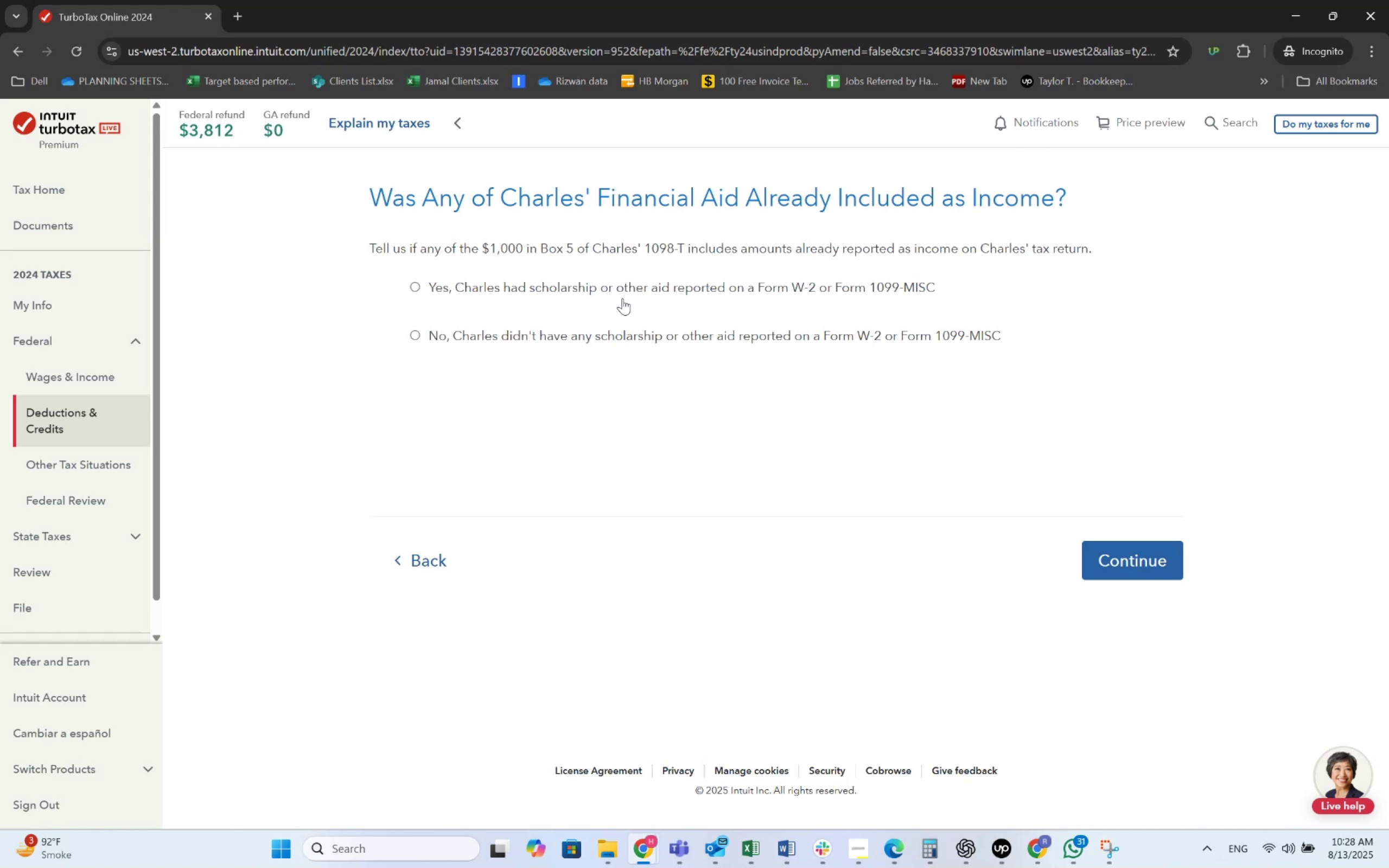 
key(Alt+AltLeft)
 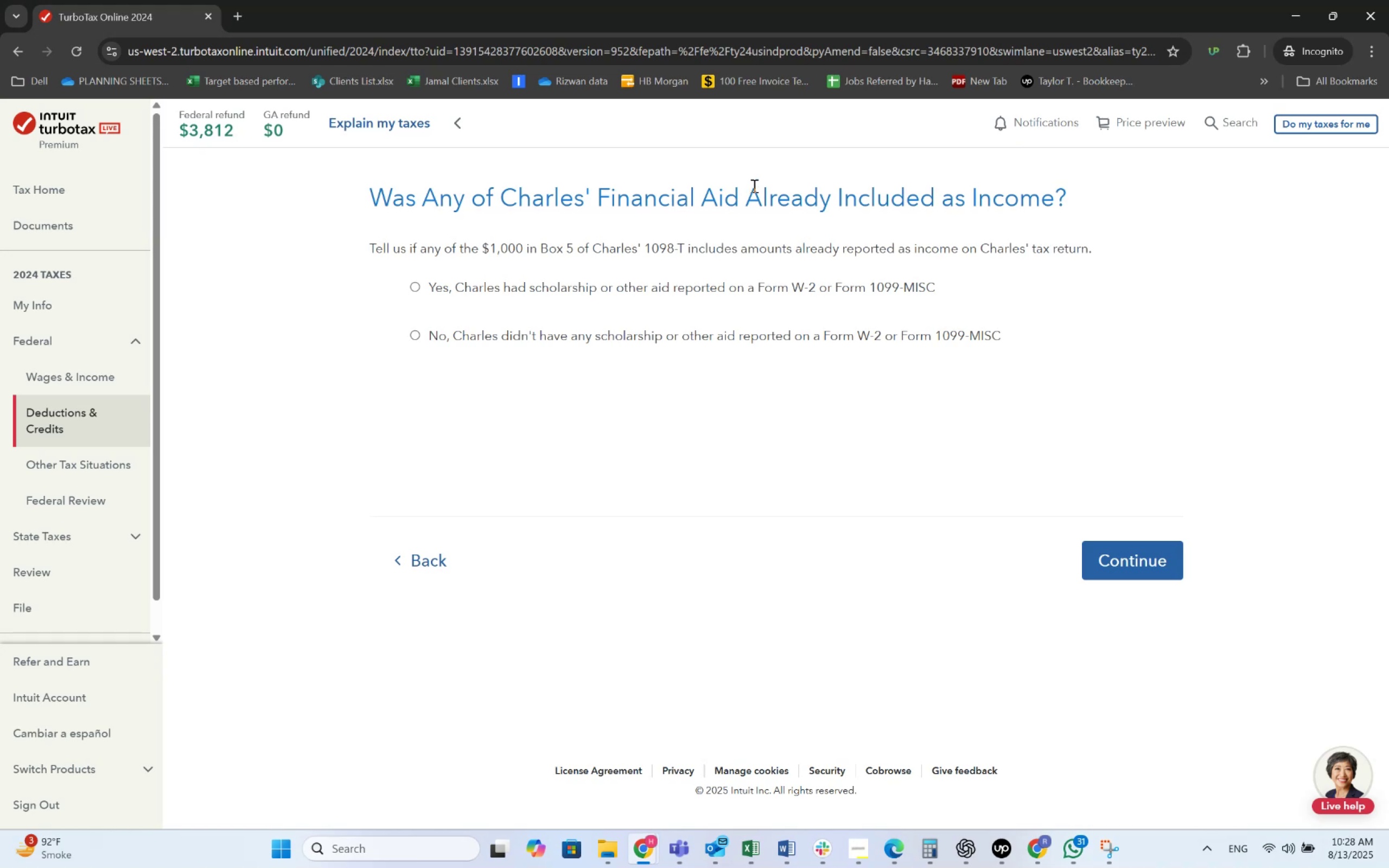 
key(Alt+Tab)
 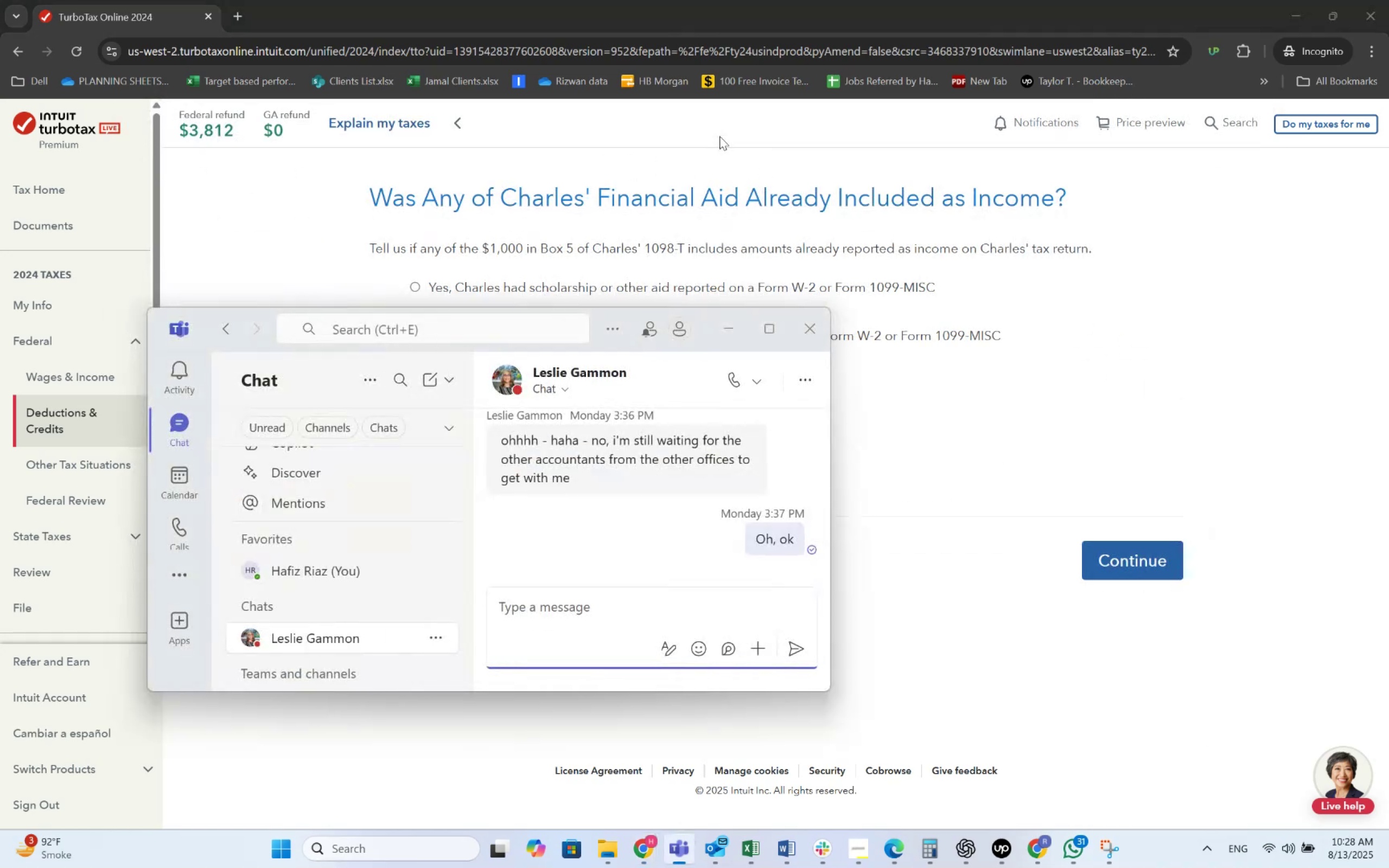 
key(Alt+AltLeft)
 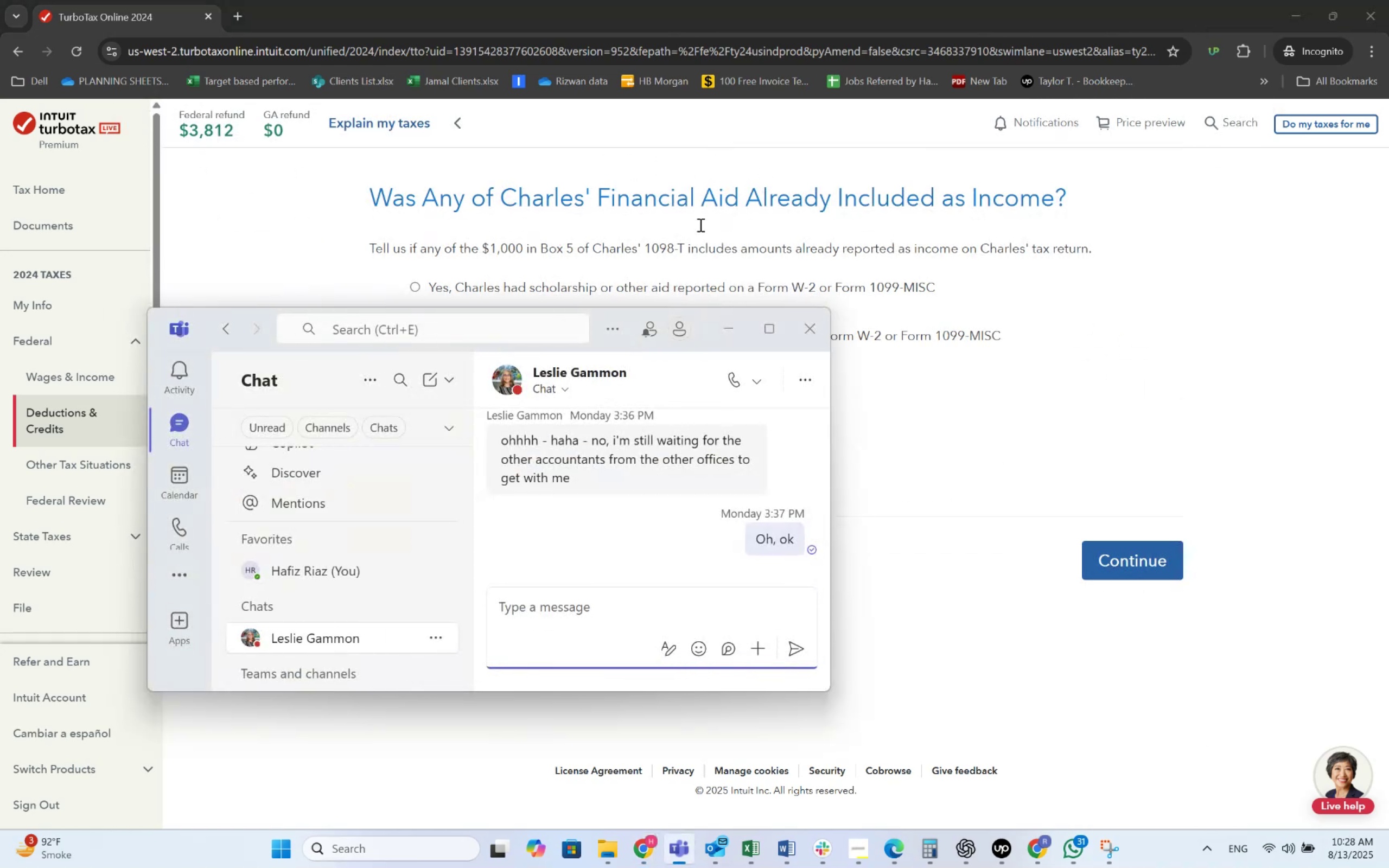 
key(Alt+Tab)
 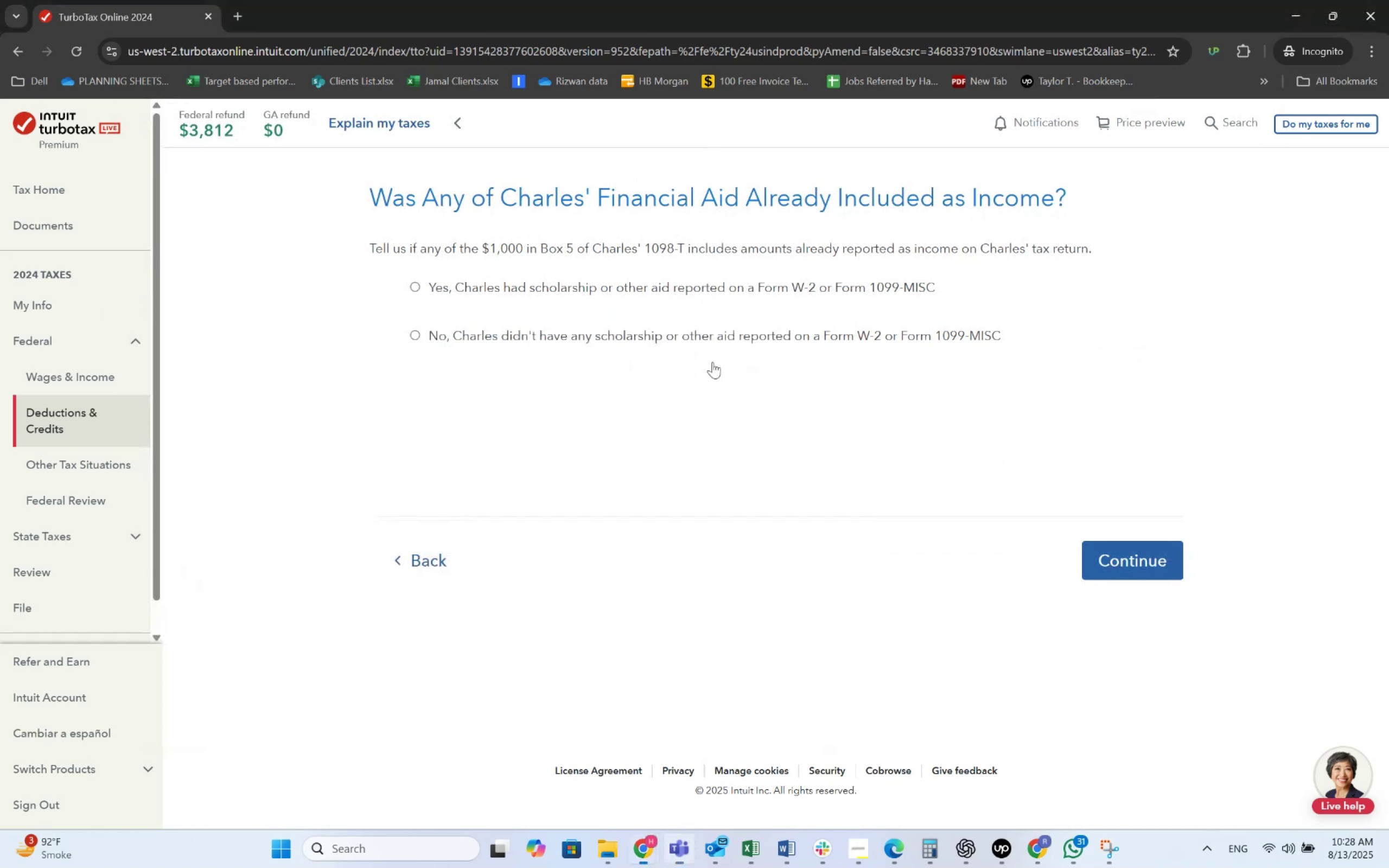 
key(Alt+Tab)
 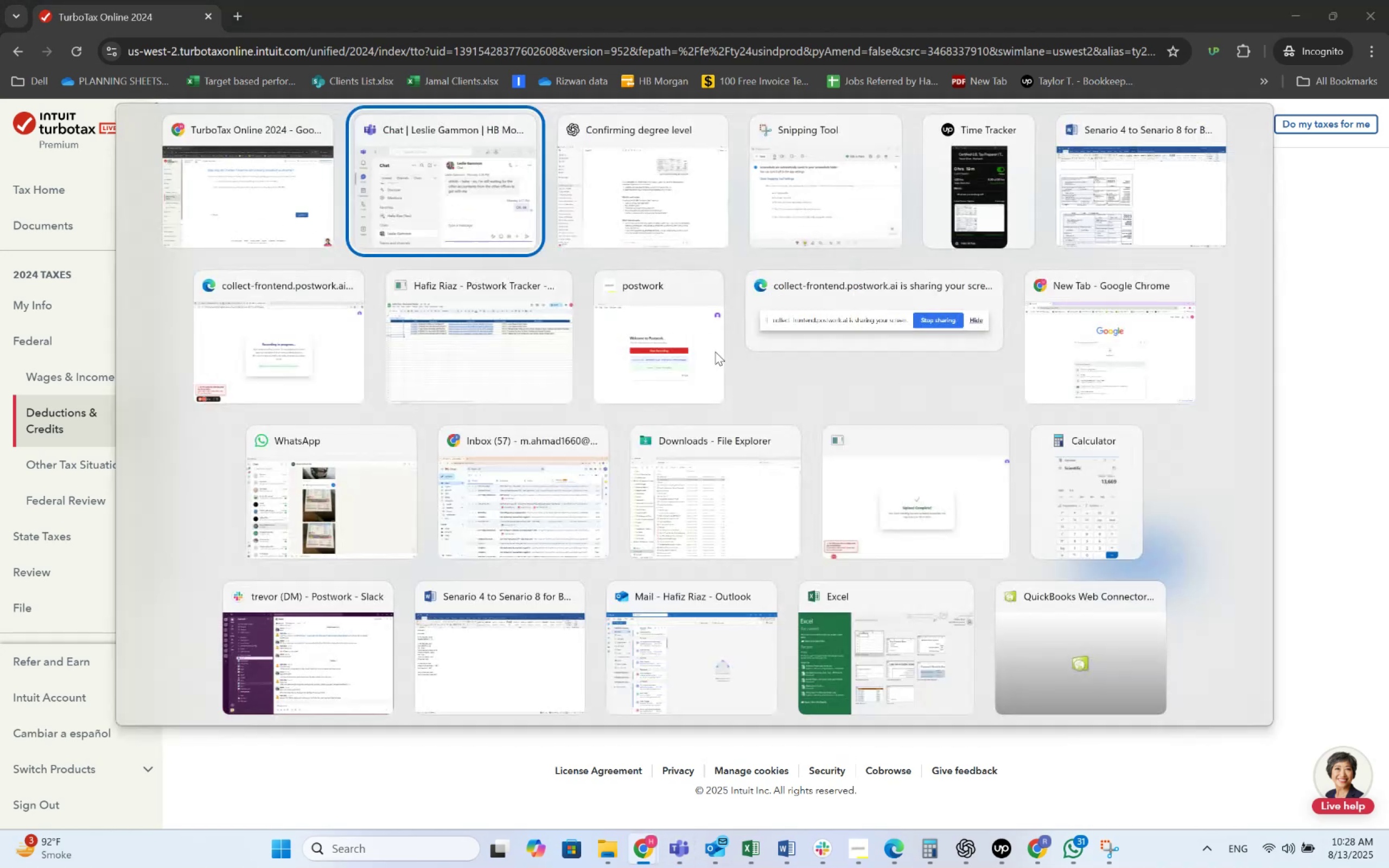 
key(Alt+Tab)
 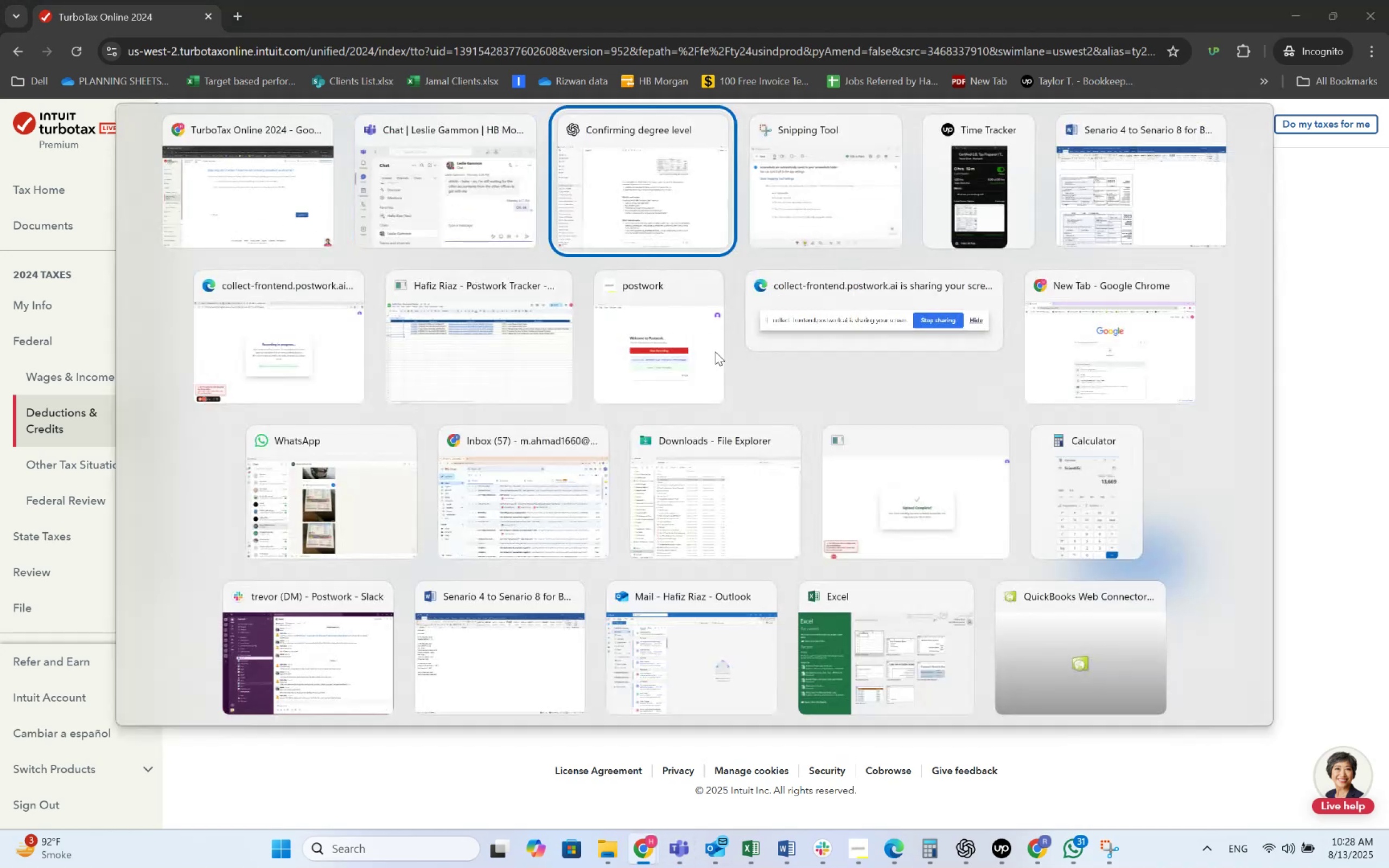 
key(Alt+Tab)
 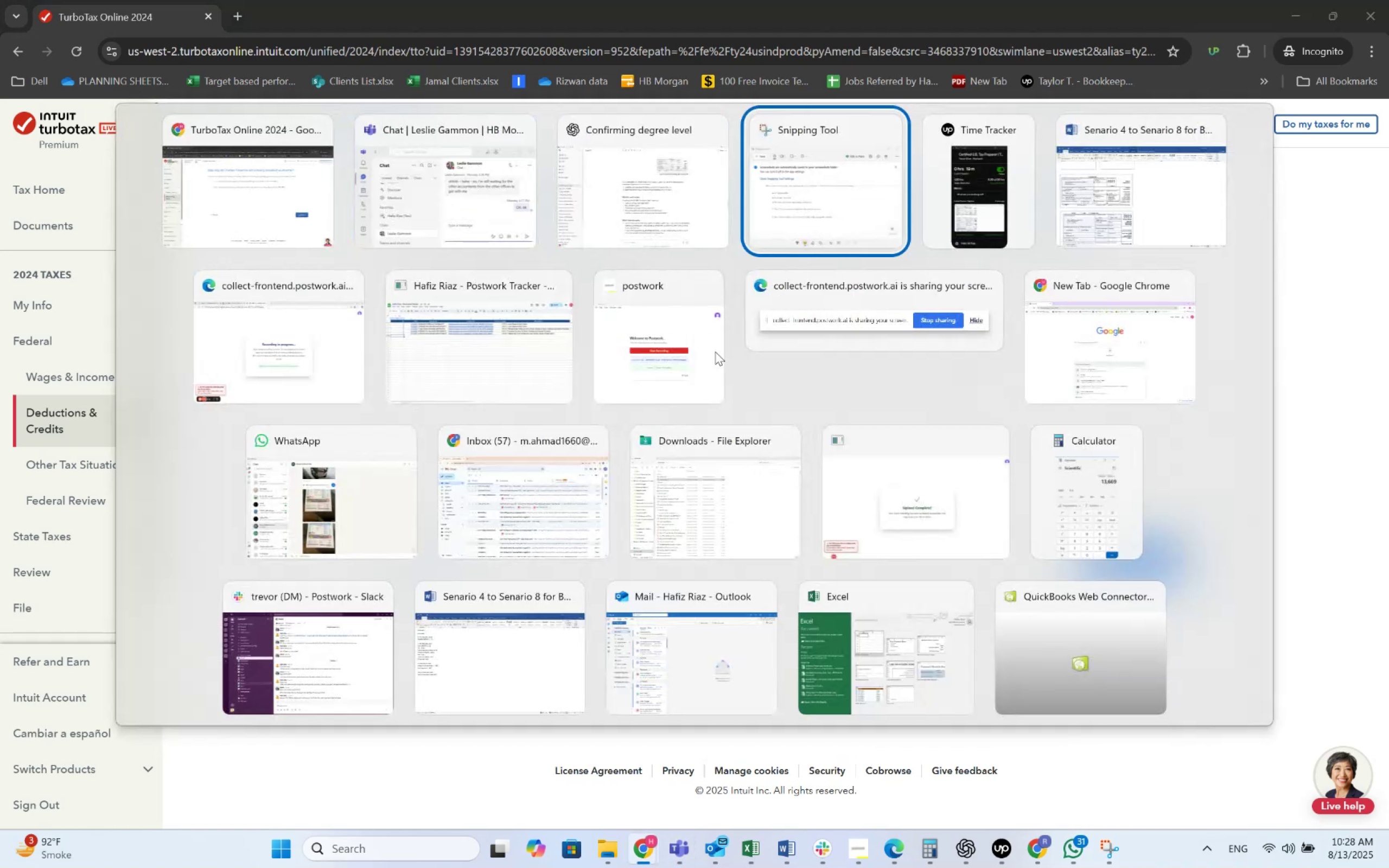 
key(Alt+Tab)
 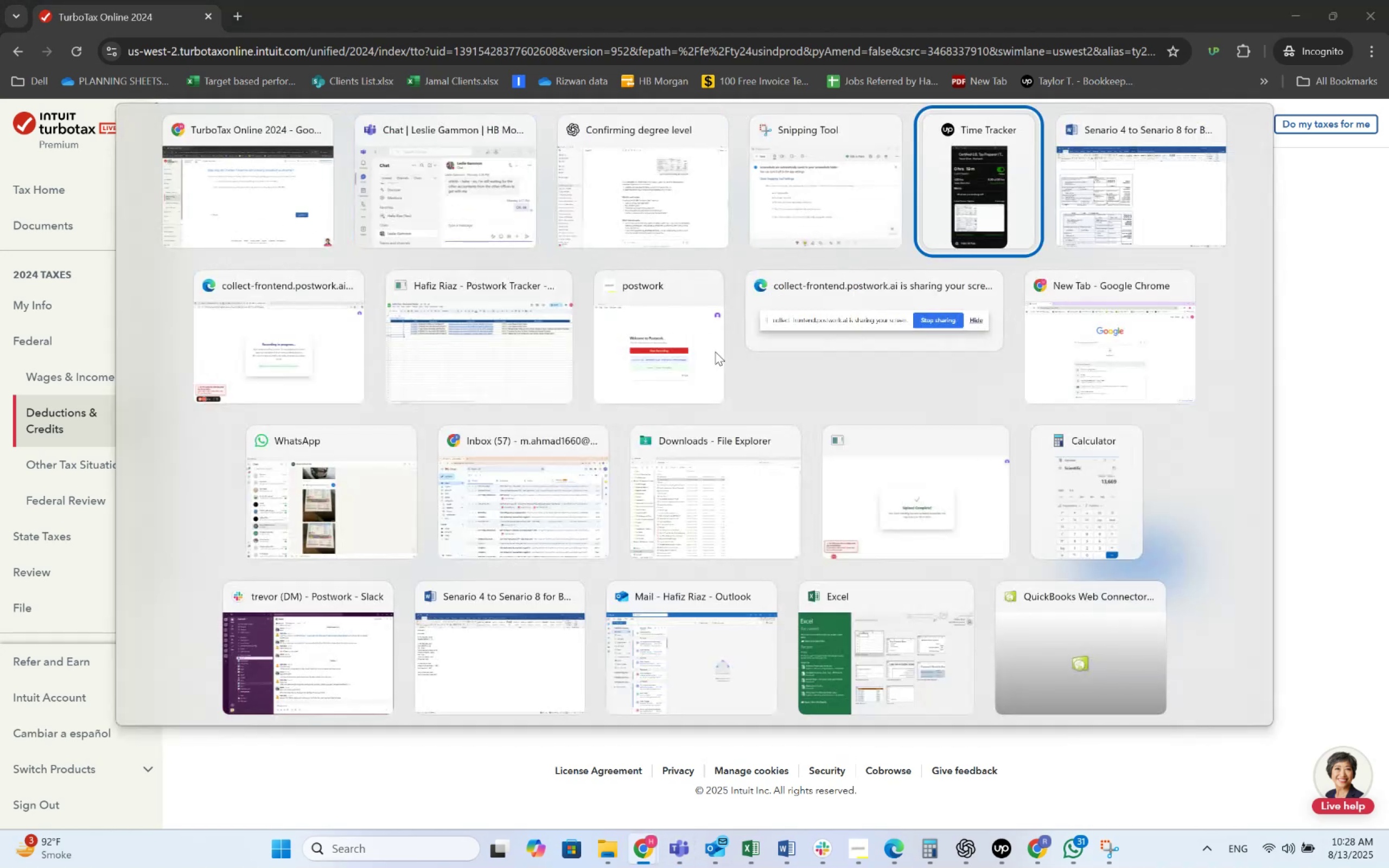 
key(Alt+Tab)
 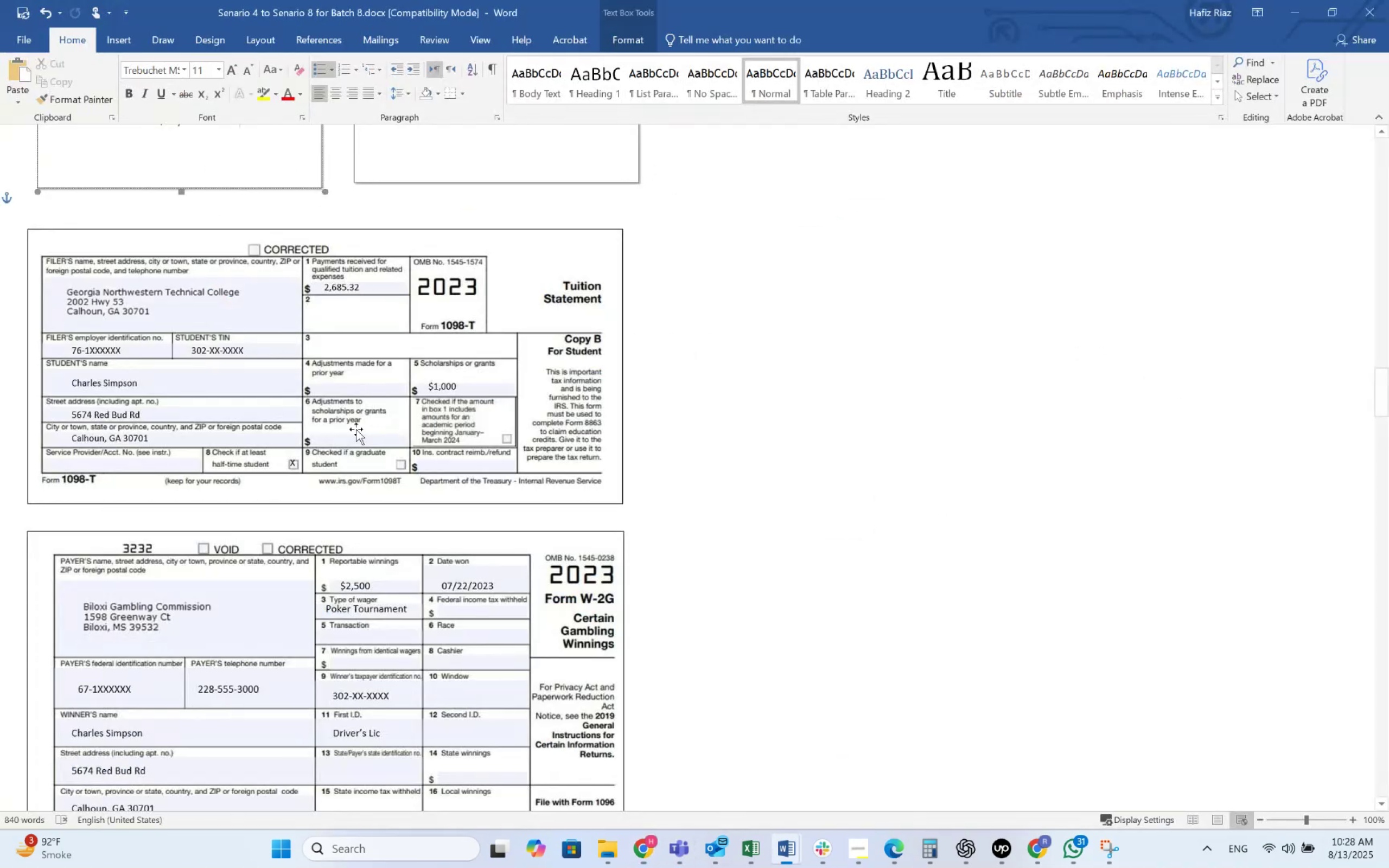 
scroll: coordinate [468, 555], scroll_direction: down, amount: 4.0
 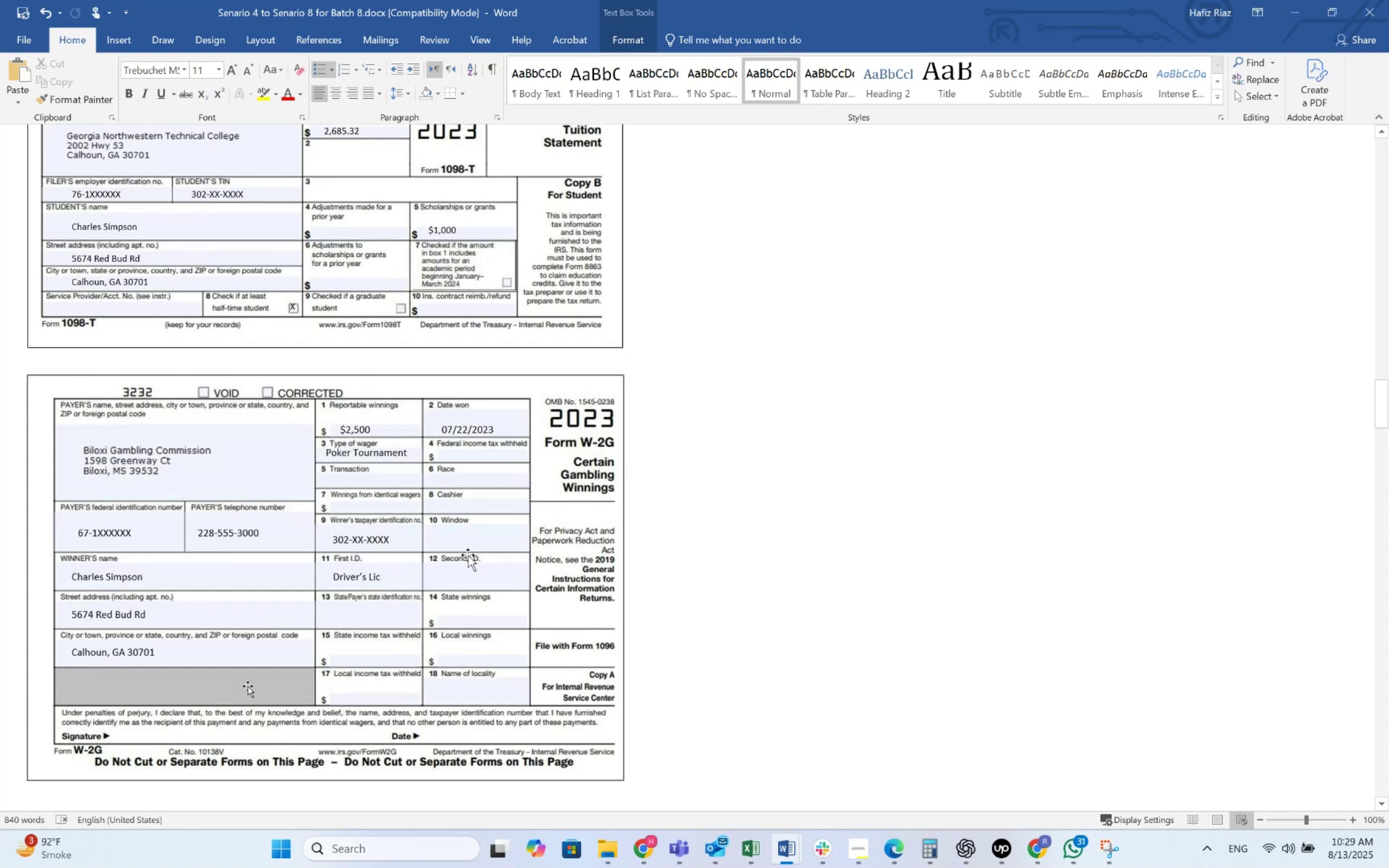 
hold_key(key=AltLeft, duration=0.53)
 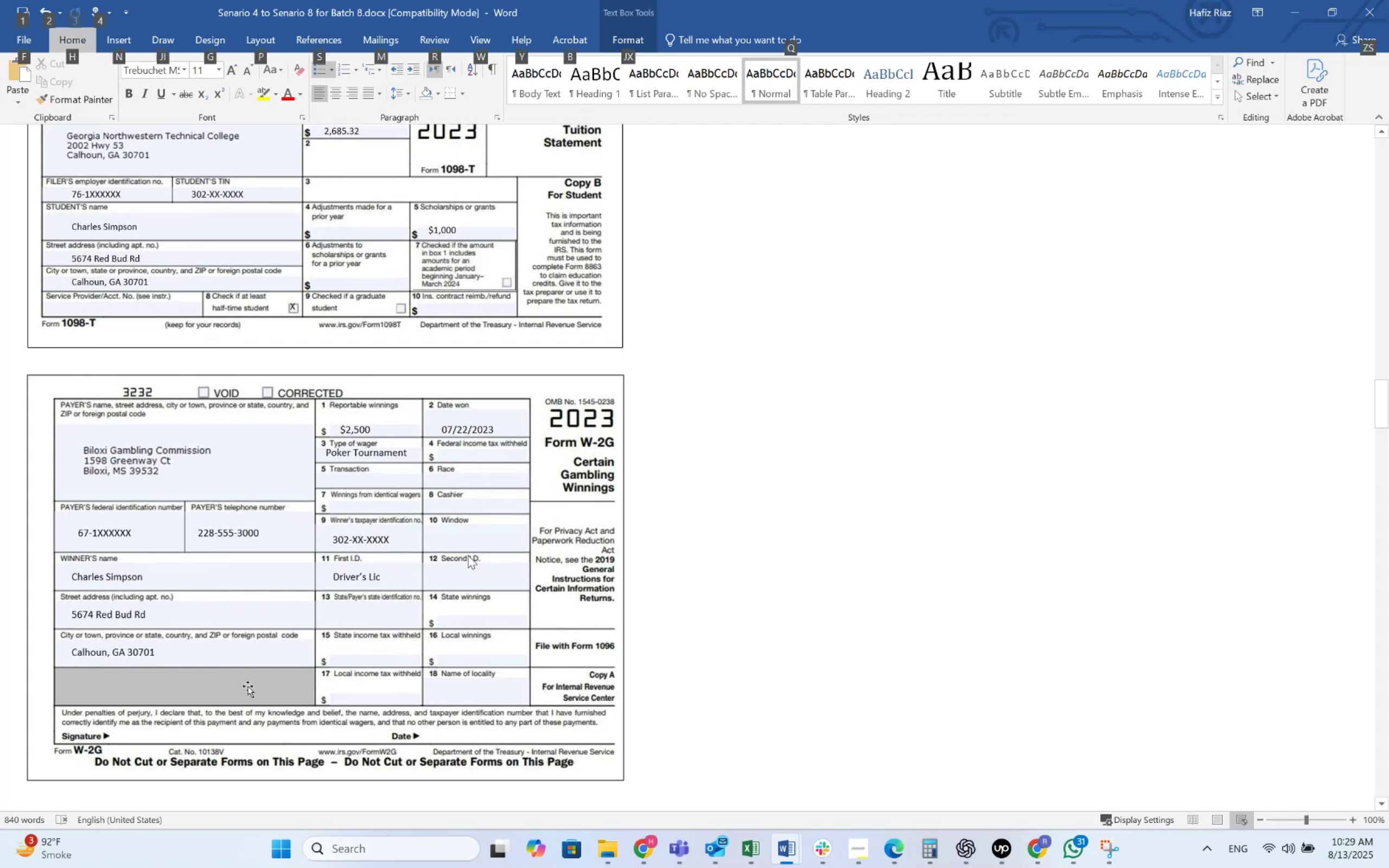 
scroll: coordinate [468, 555], scroll_direction: up, amount: 26.0
 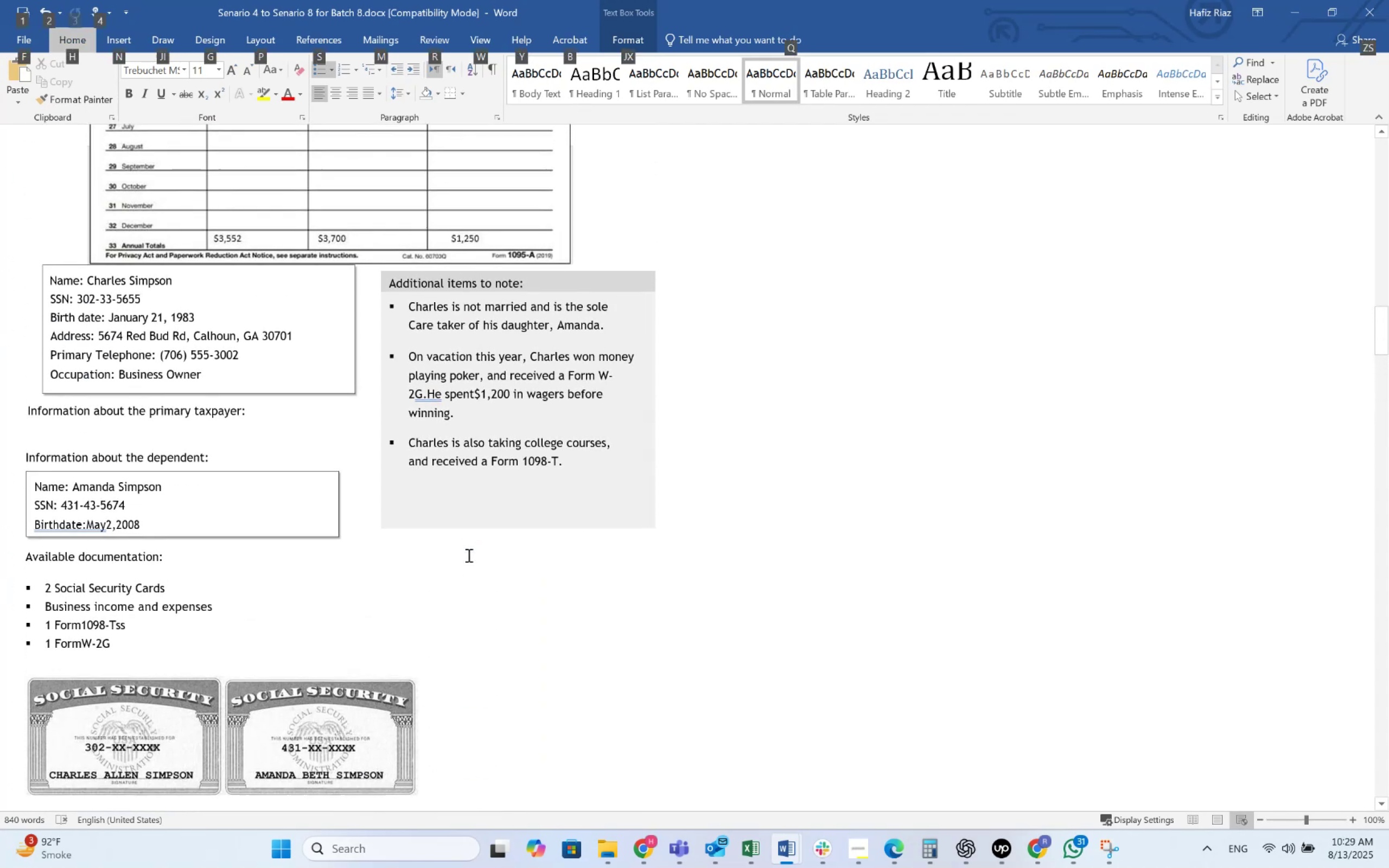 
scroll: coordinate [474, 559], scroll_direction: down, amount: 25.0
 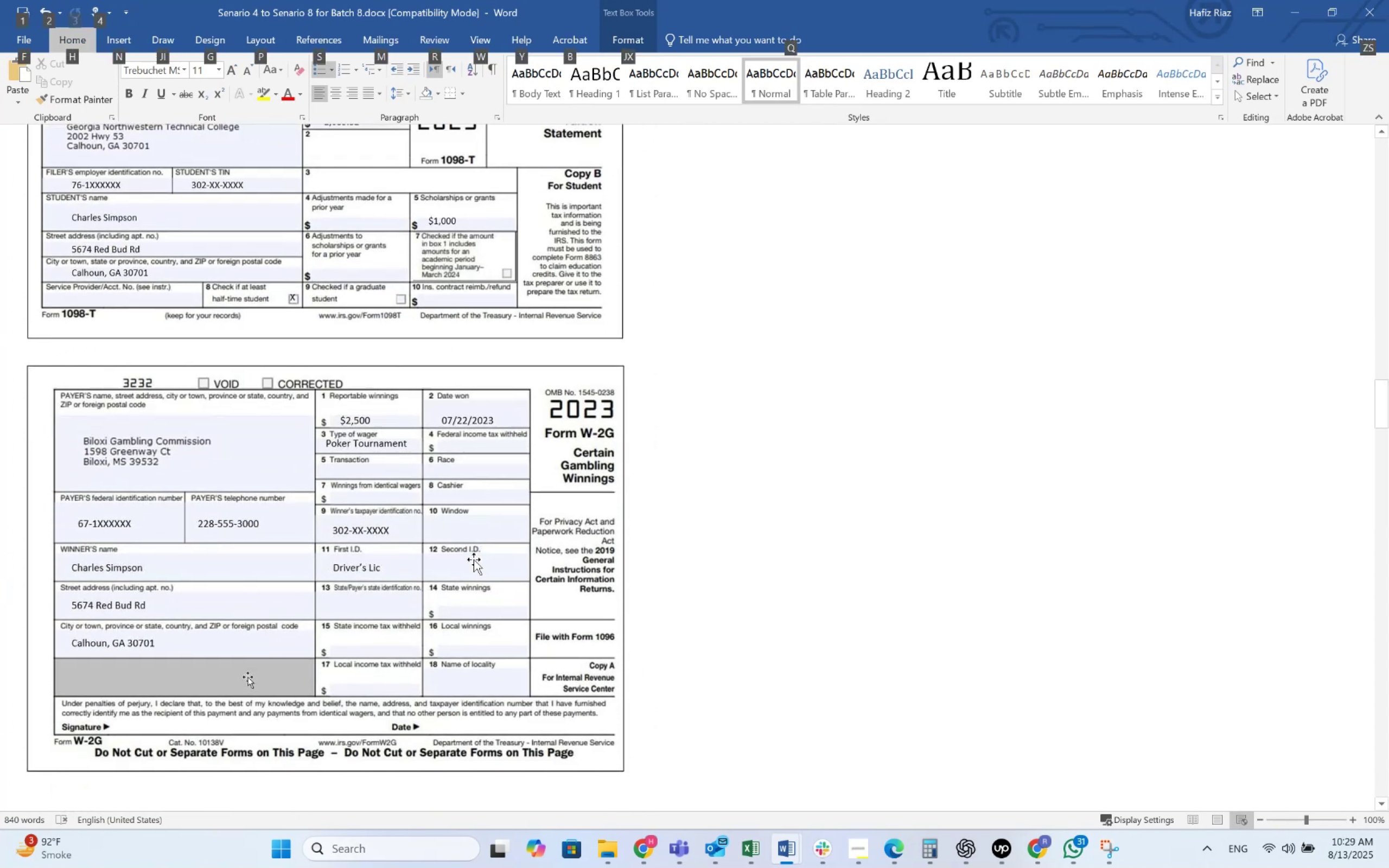 
key(Alt+AltLeft)
 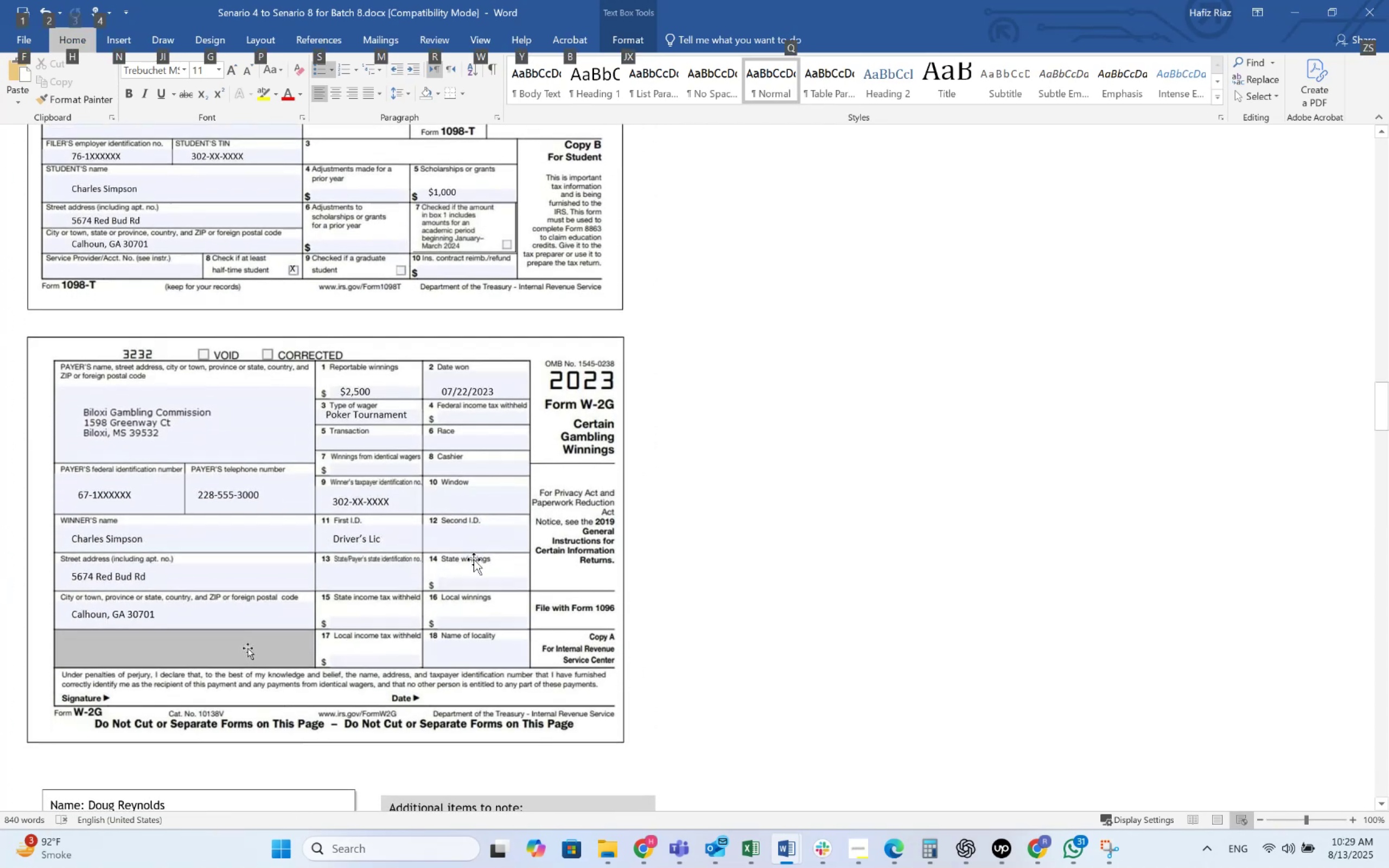 
key(Alt+Tab)
 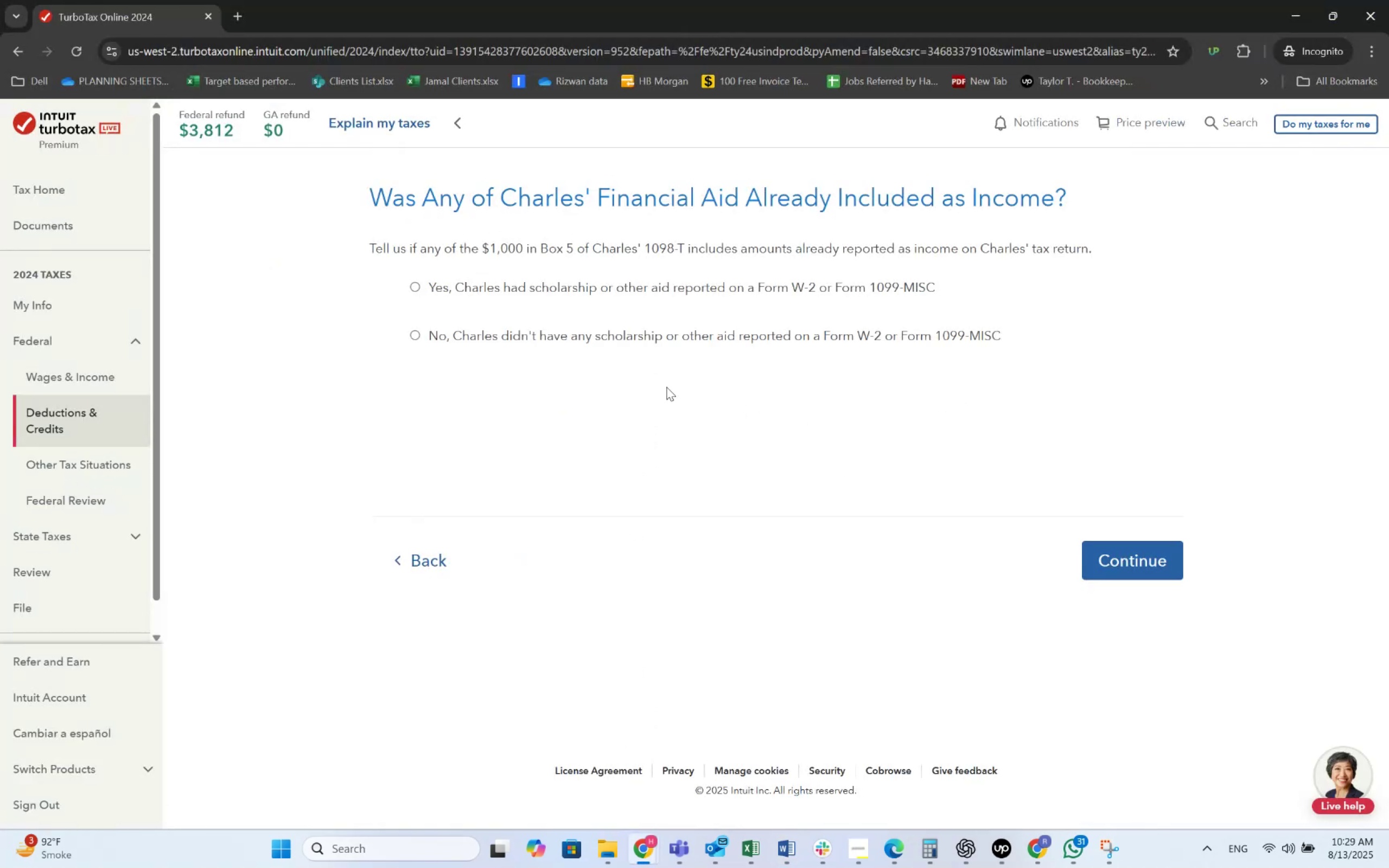 
left_click([555, 335])
 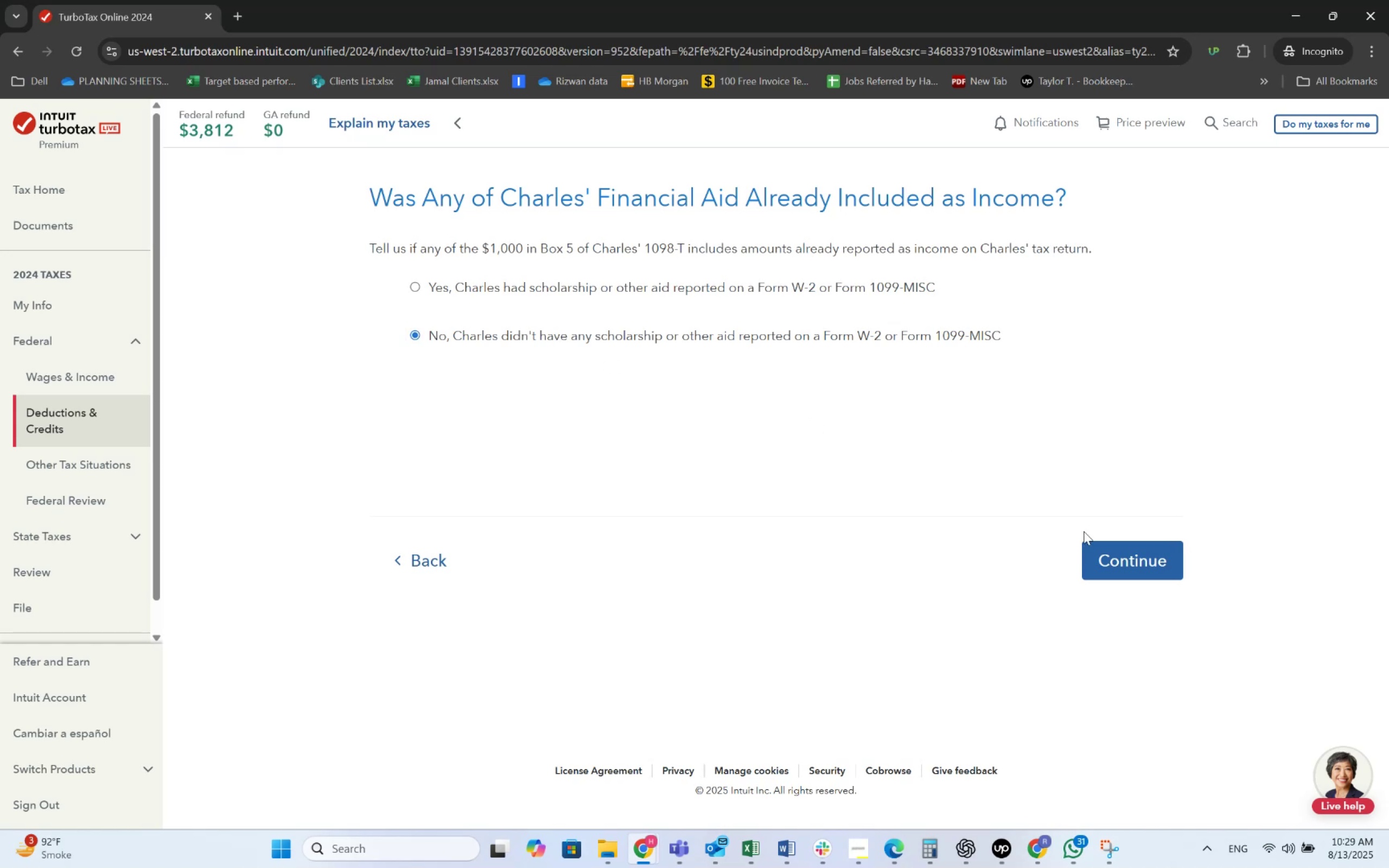 
left_click([1102, 558])
 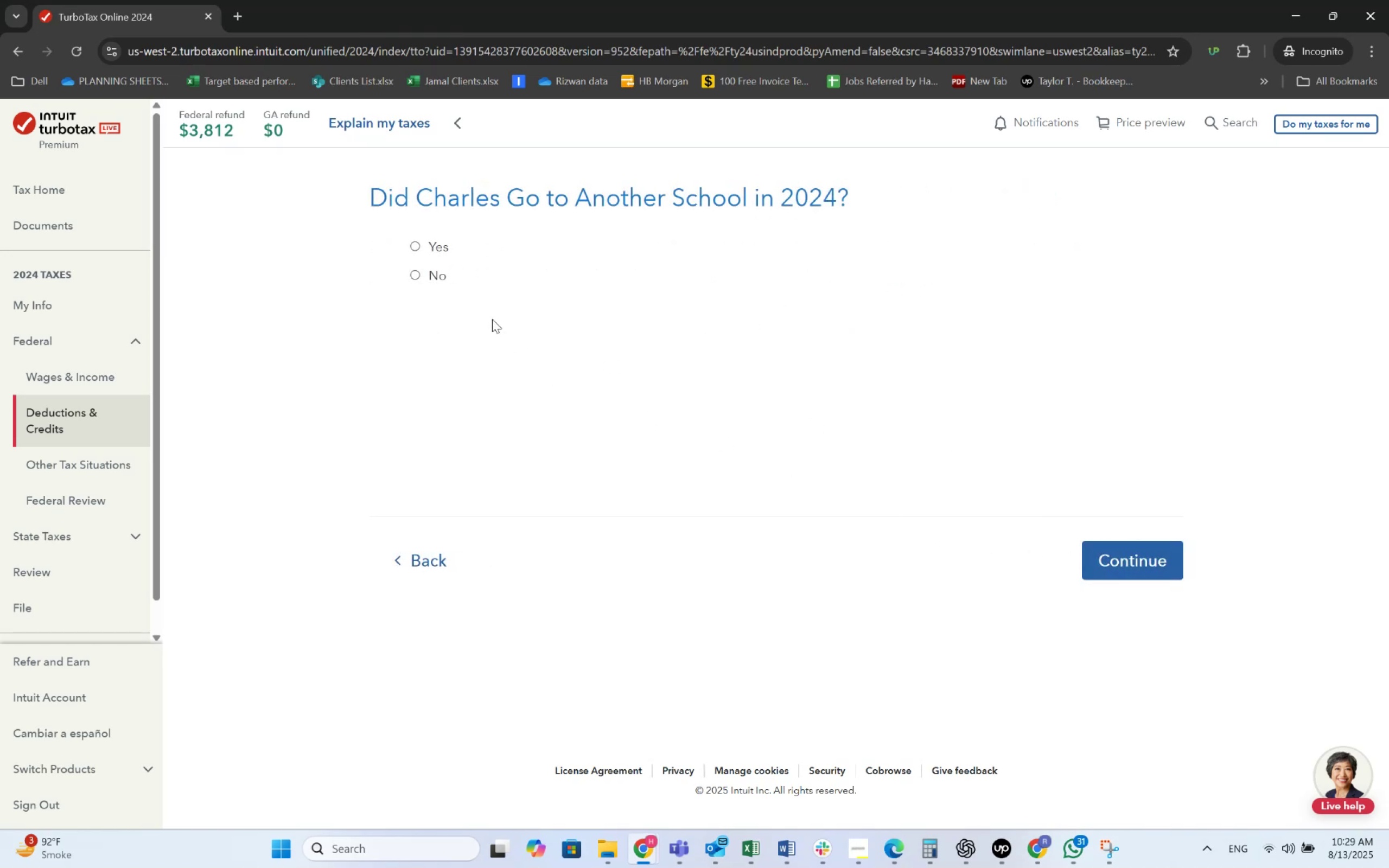 
double_click([438, 280])
 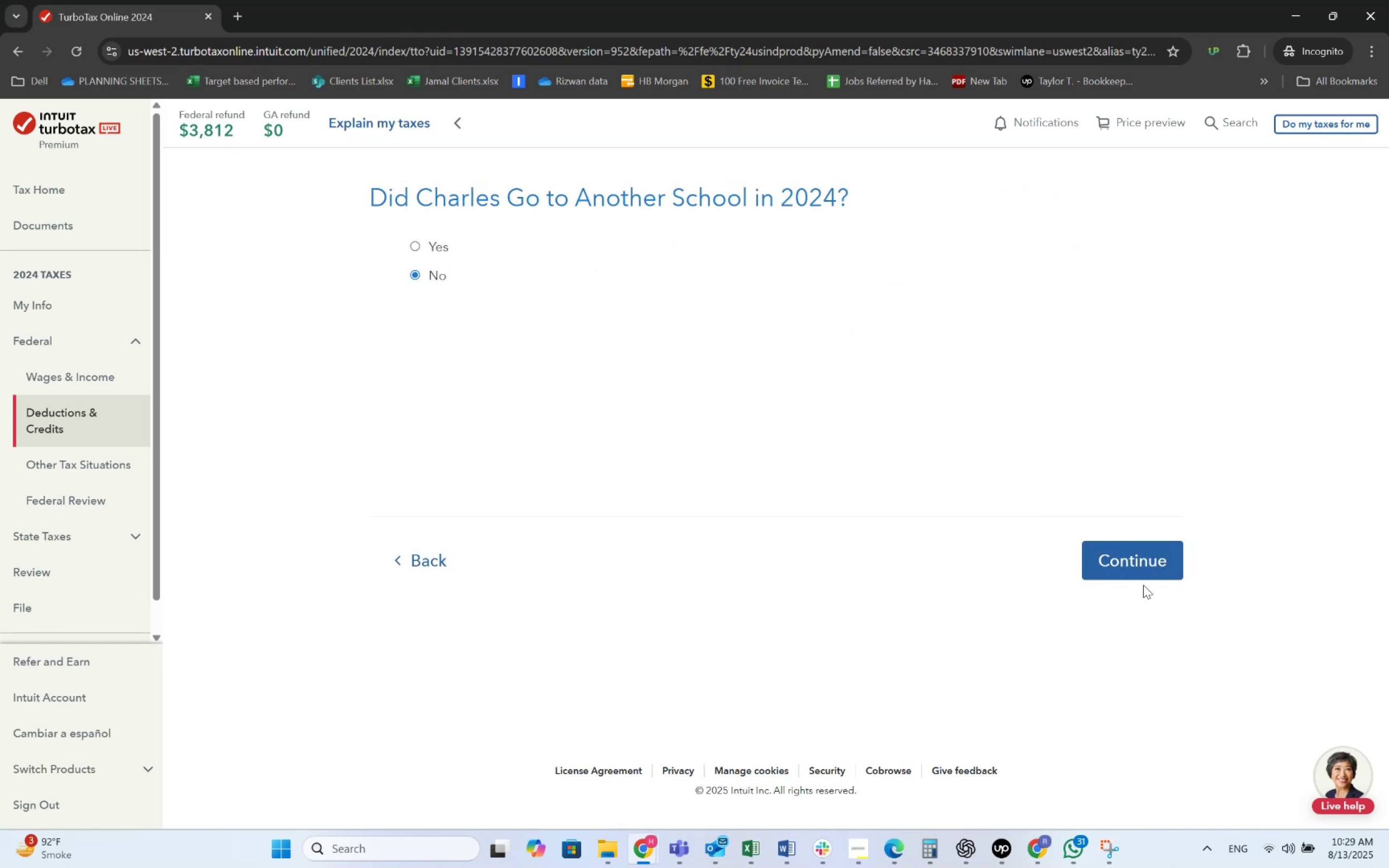 
left_click([1135, 575])
 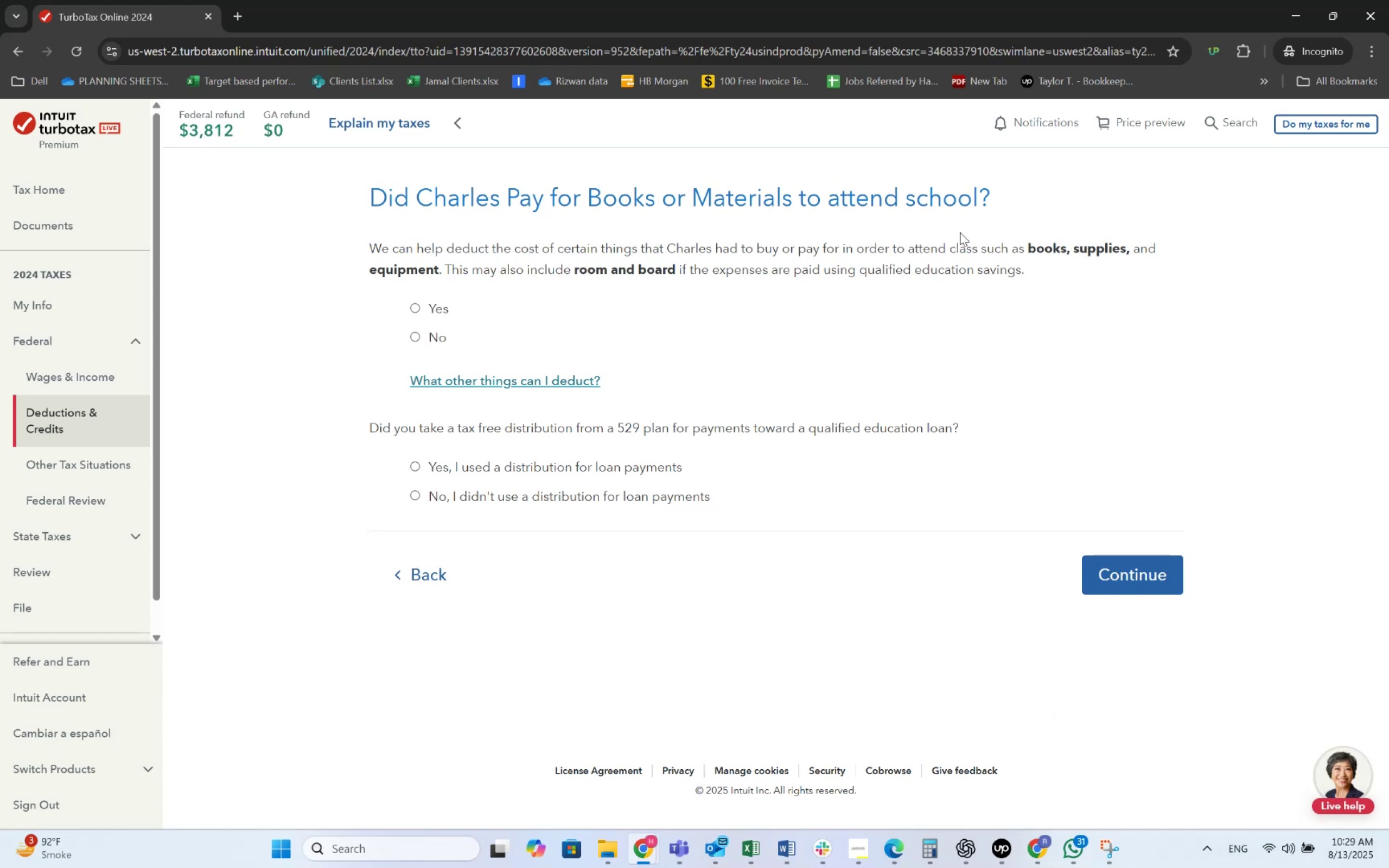 
wait(15.84)
 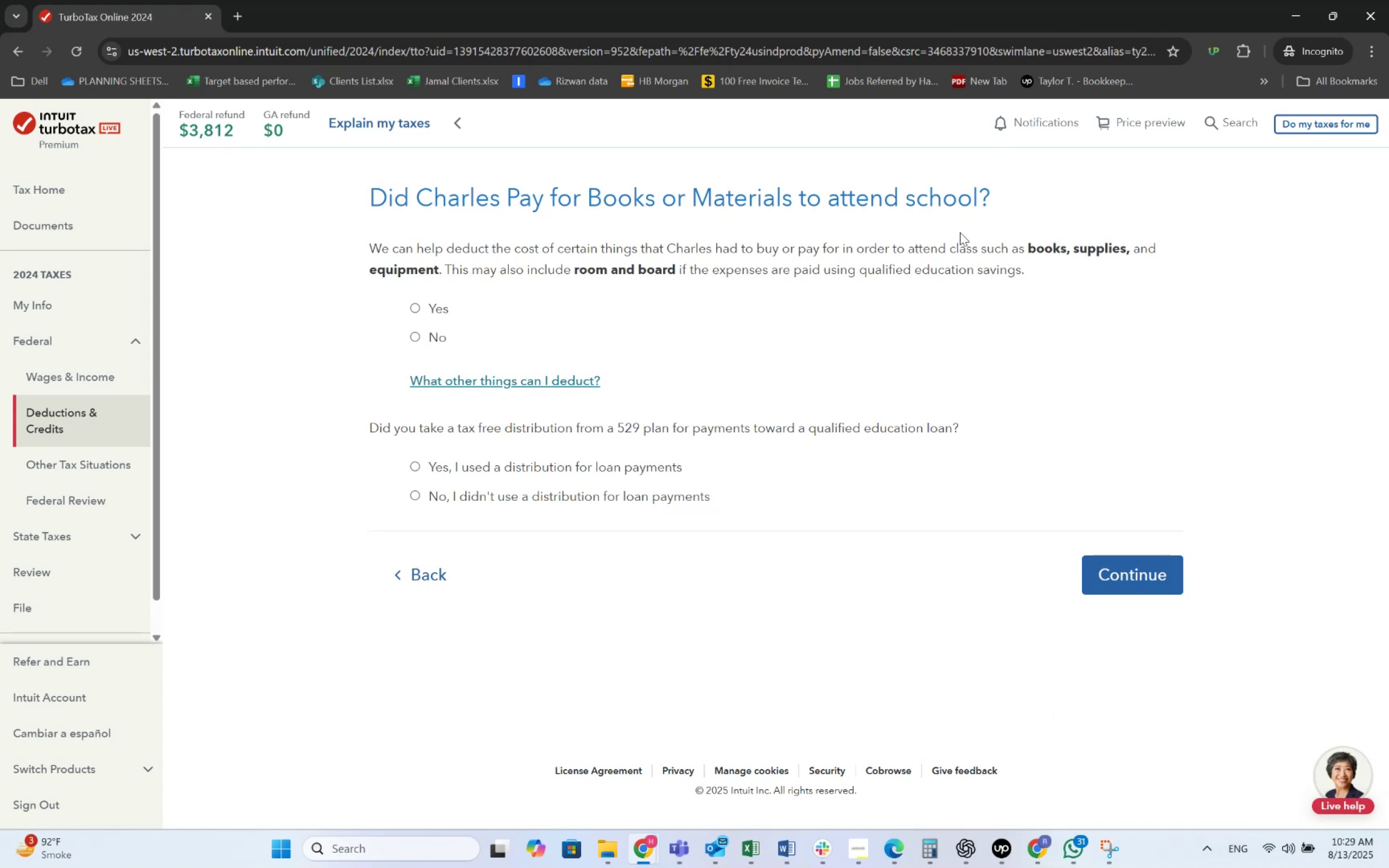 
left_click([419, 335])
 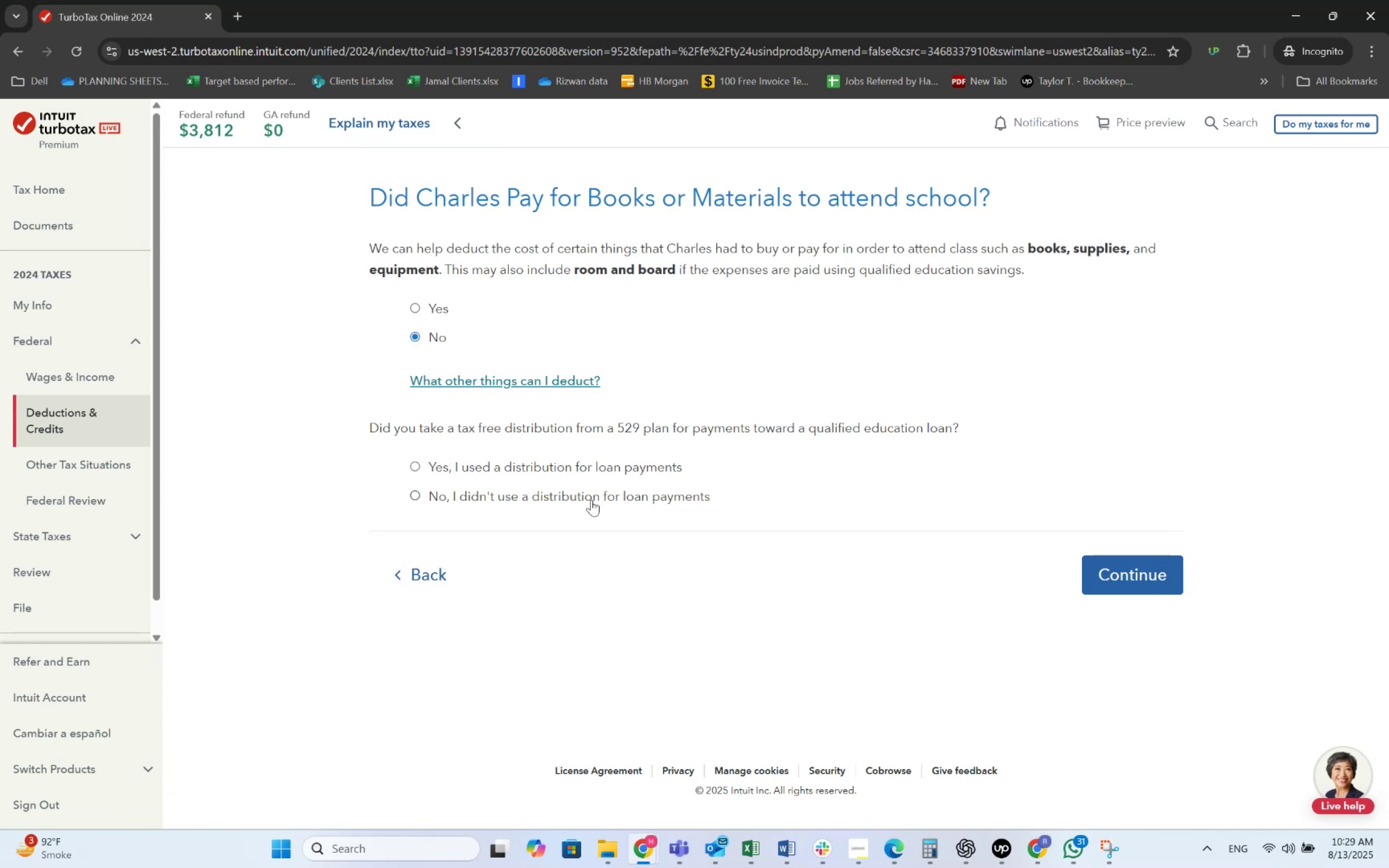 
wait(5.83)
 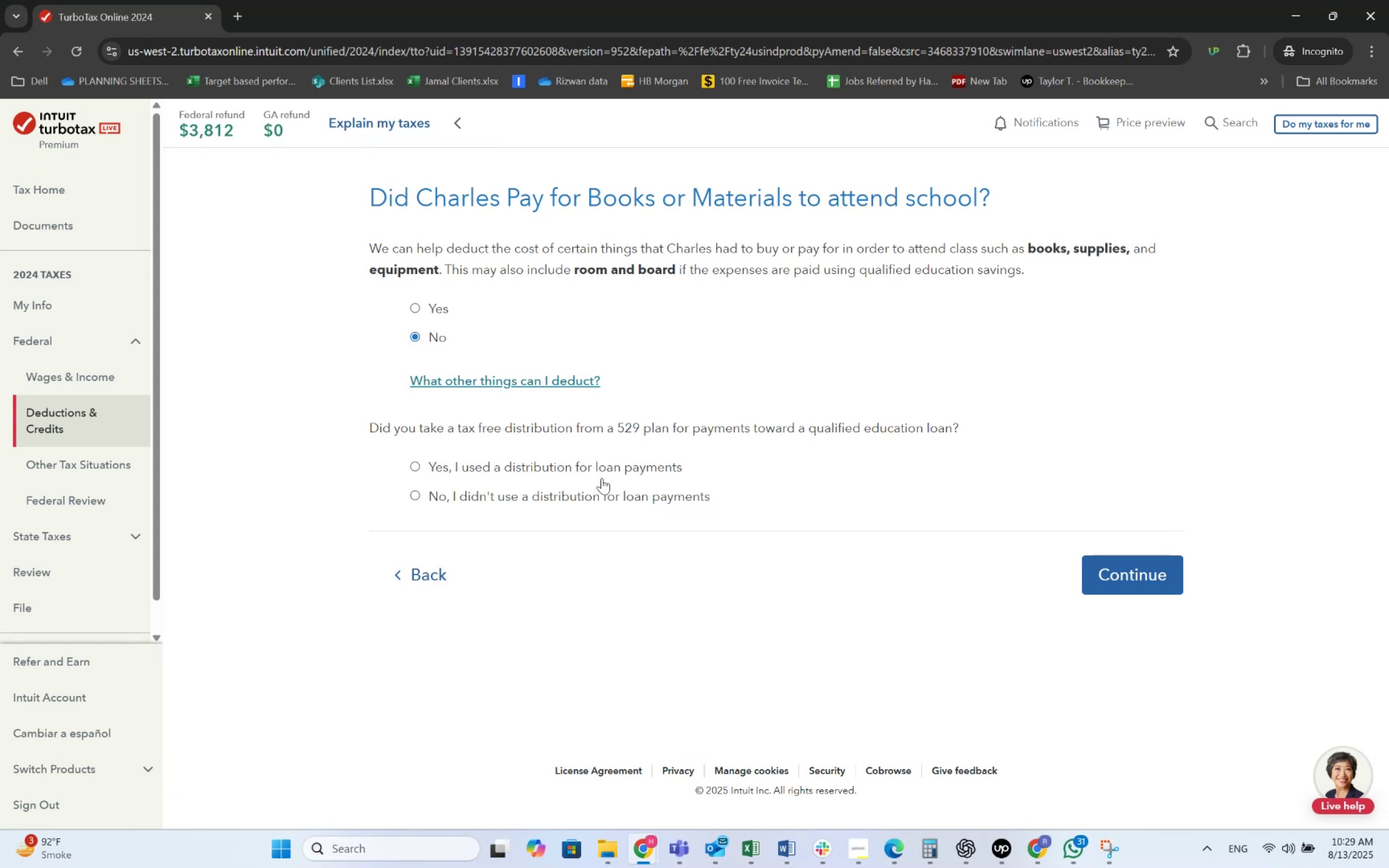 
left_click([591, 500])
 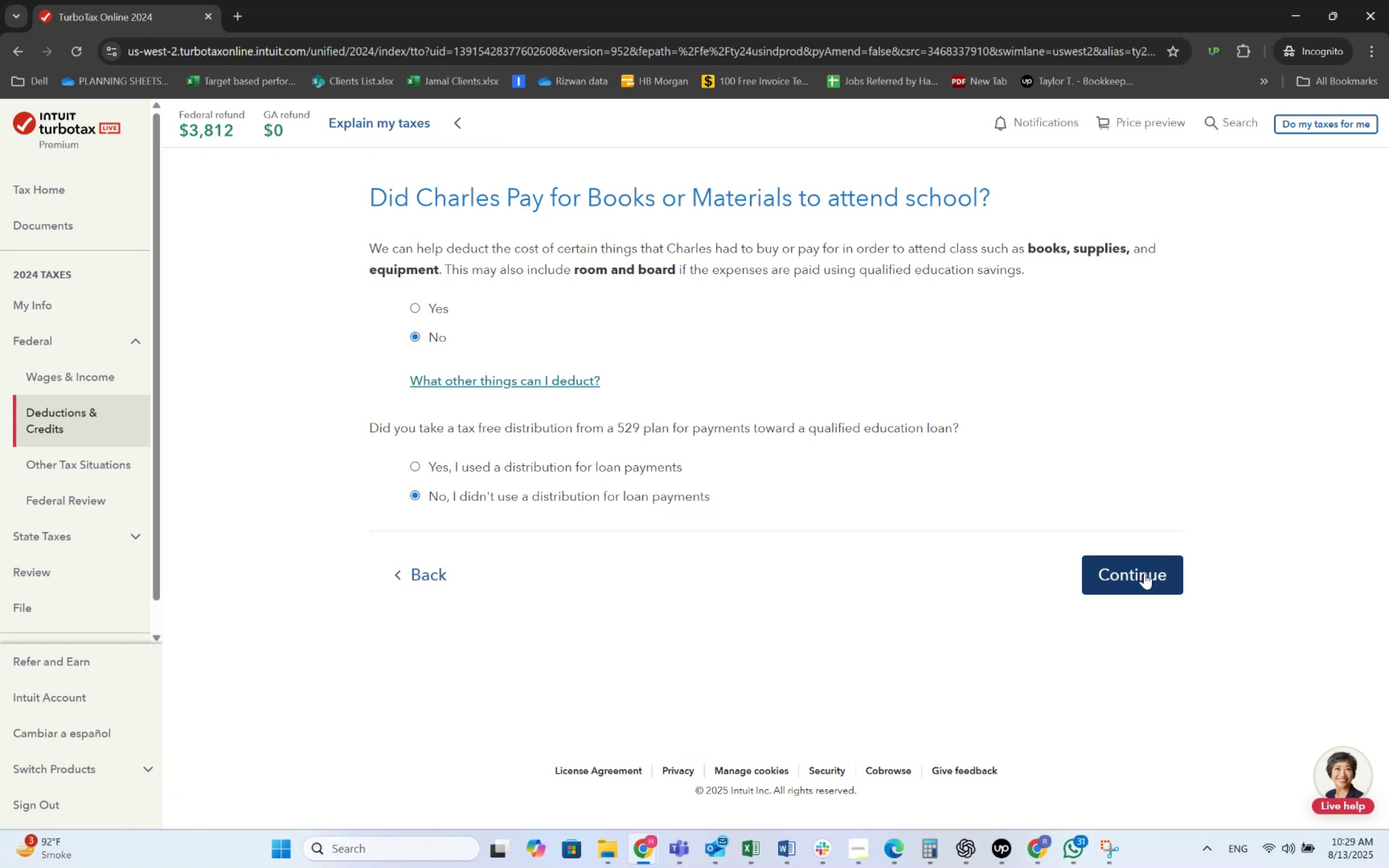 
left_click([1144, 573])
 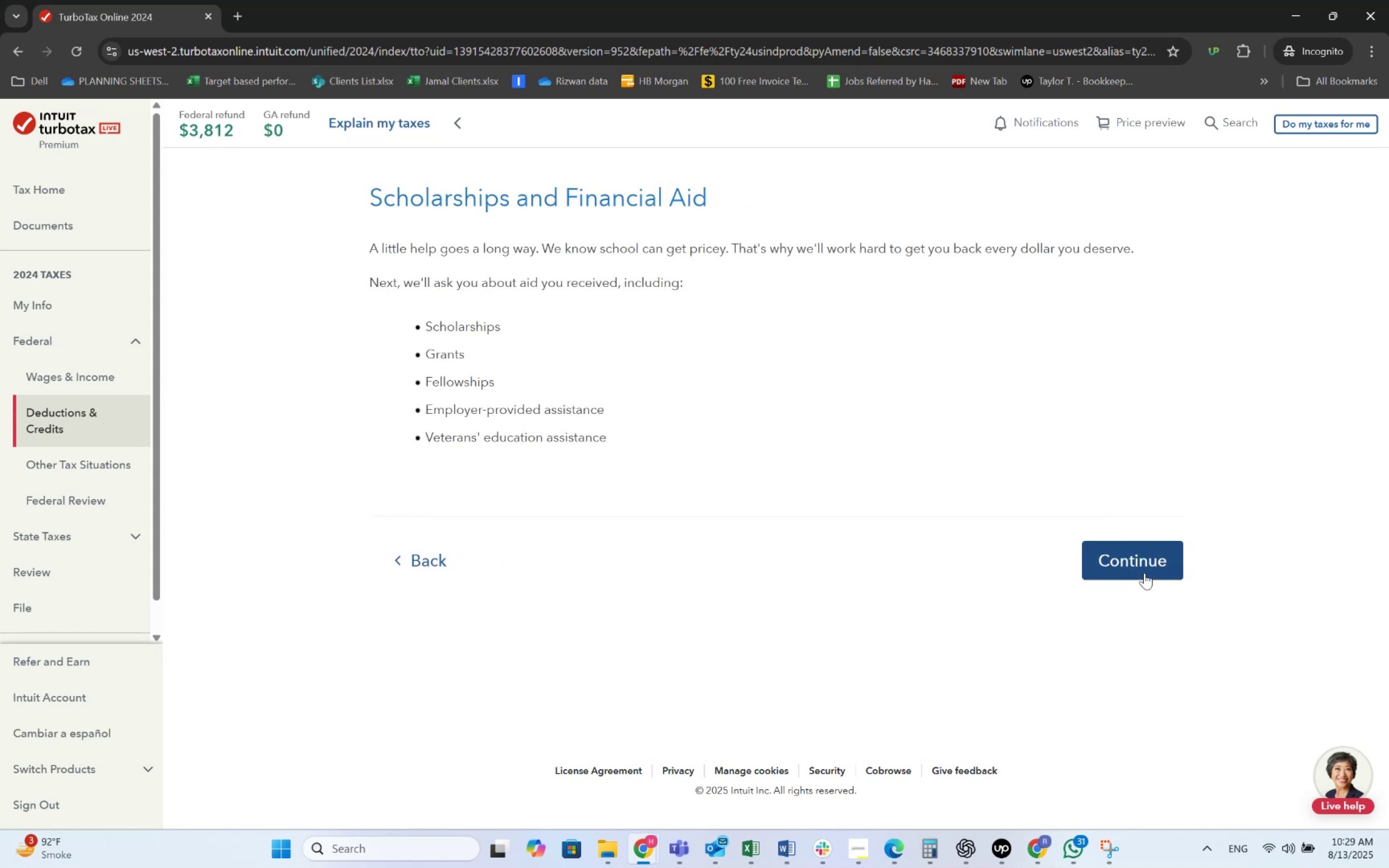 
wait(8.49)
 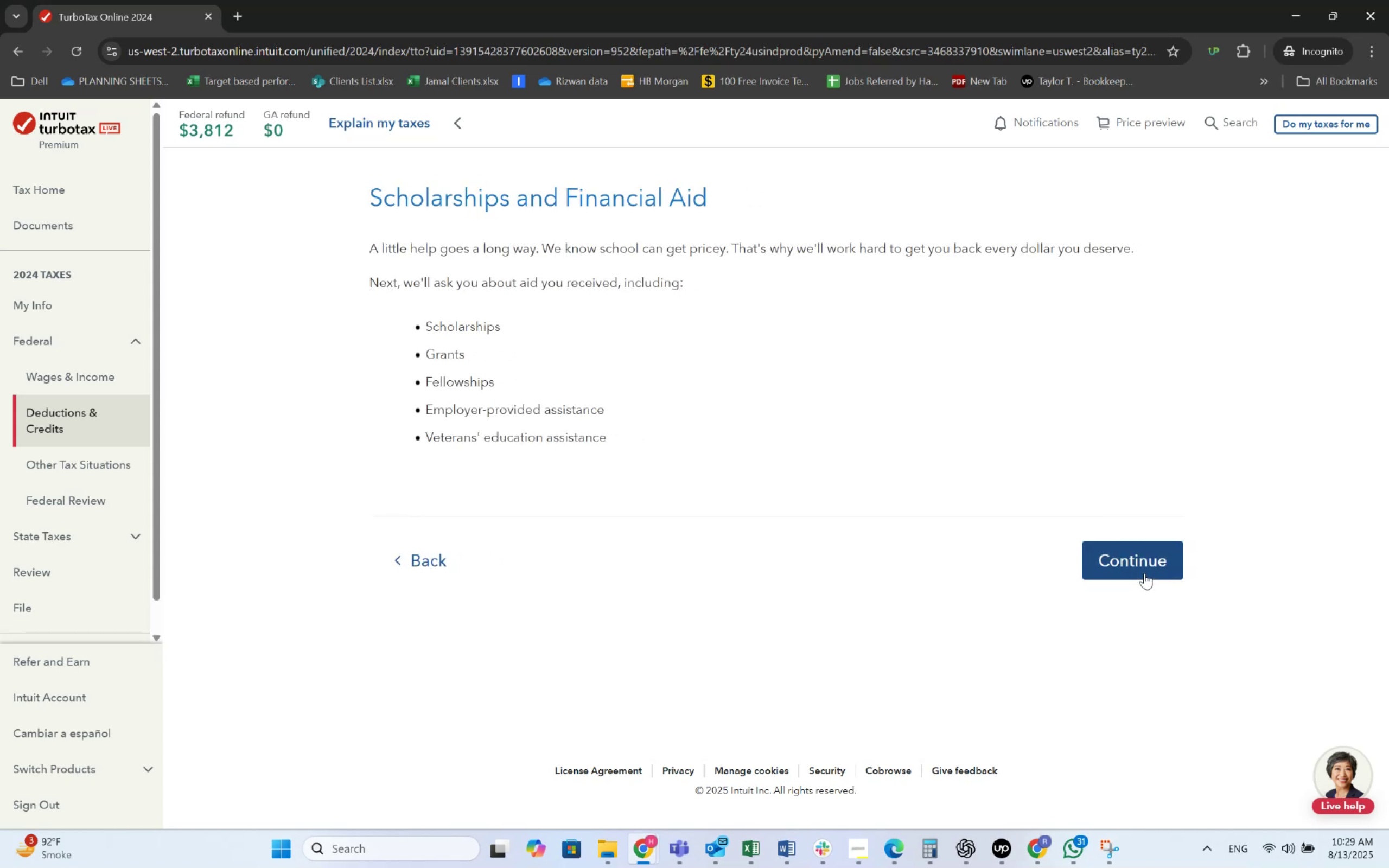 
left_click([1144, 573])
 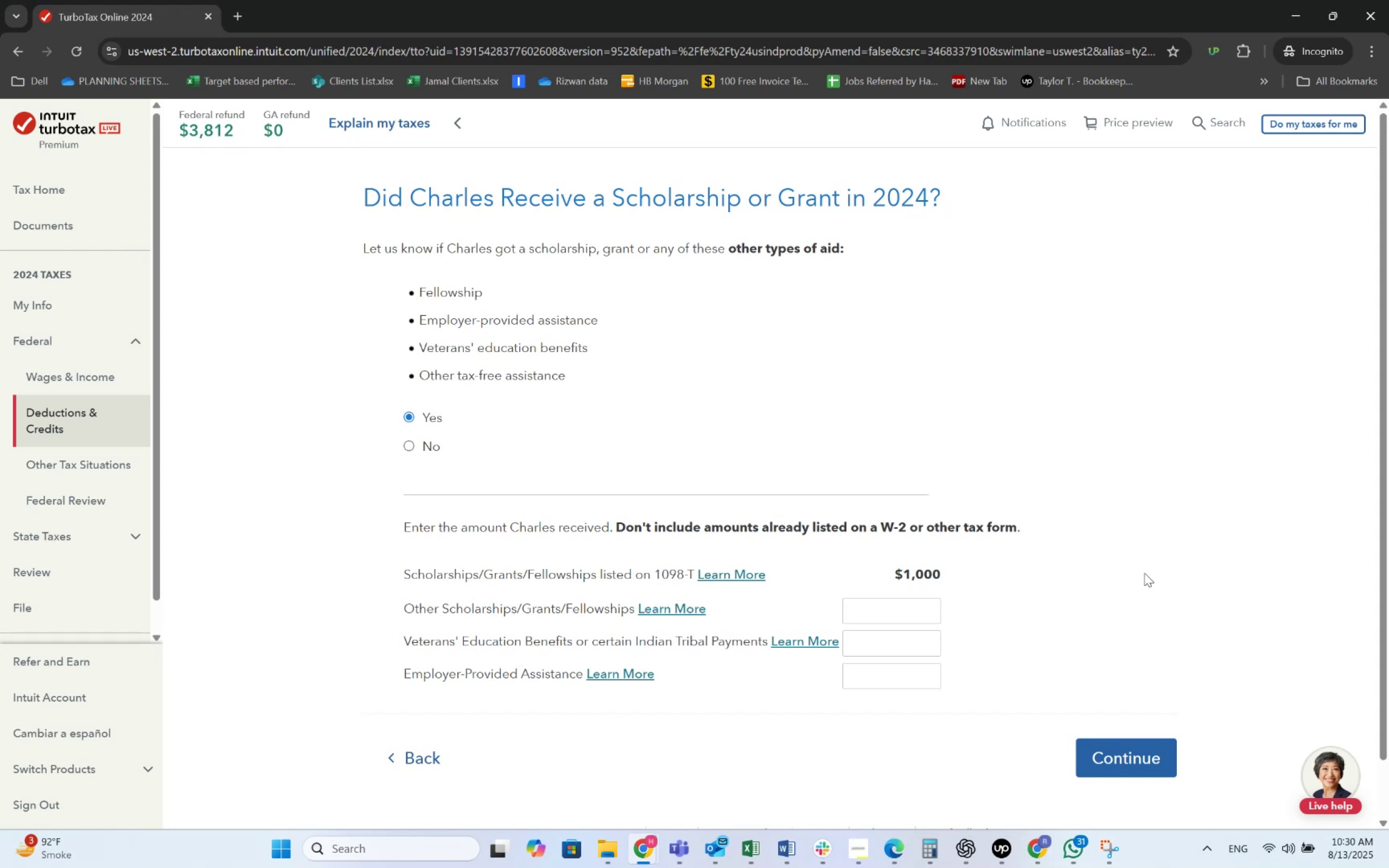 
wait(17.46)
 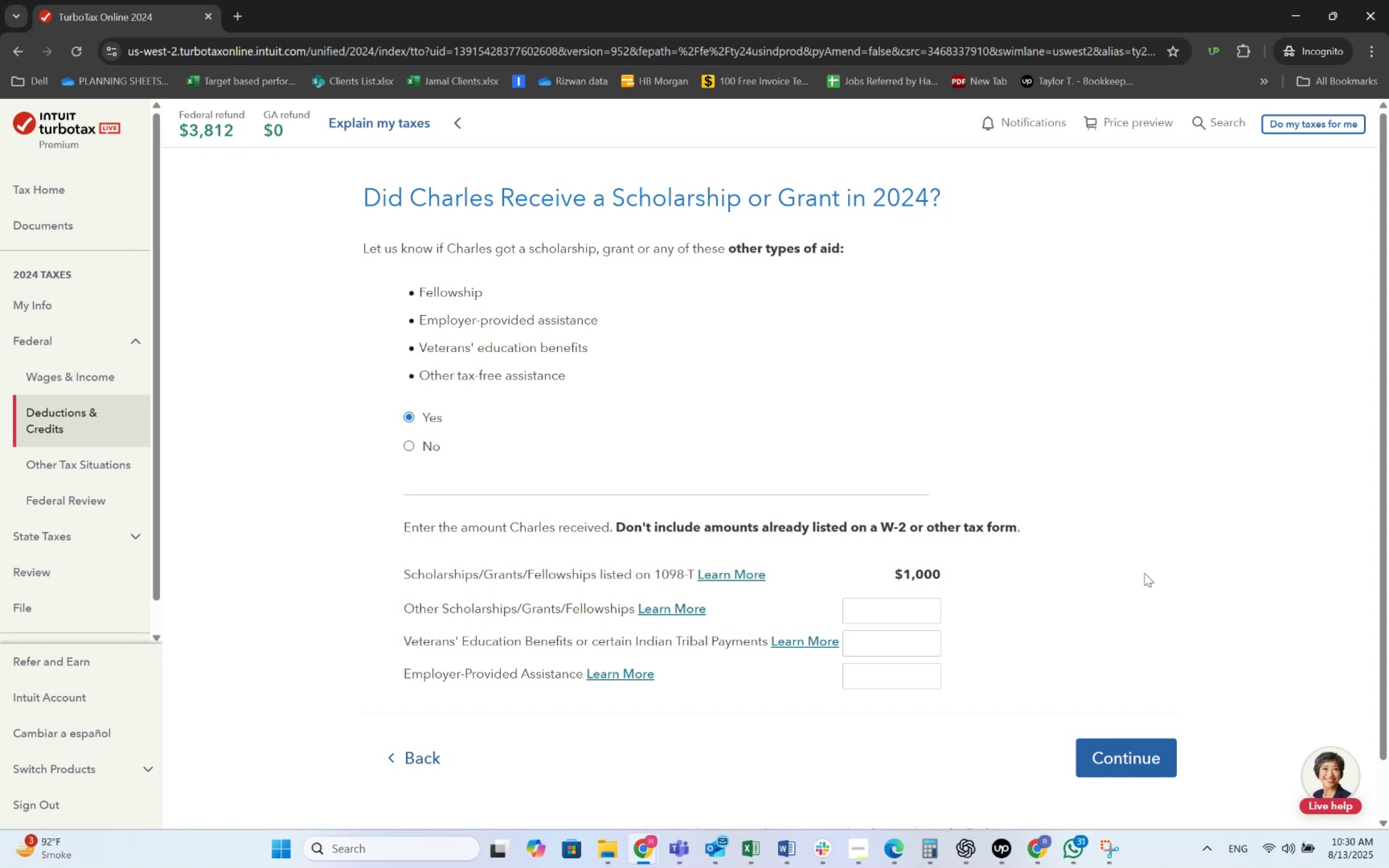 
left_click([1116, 742])
 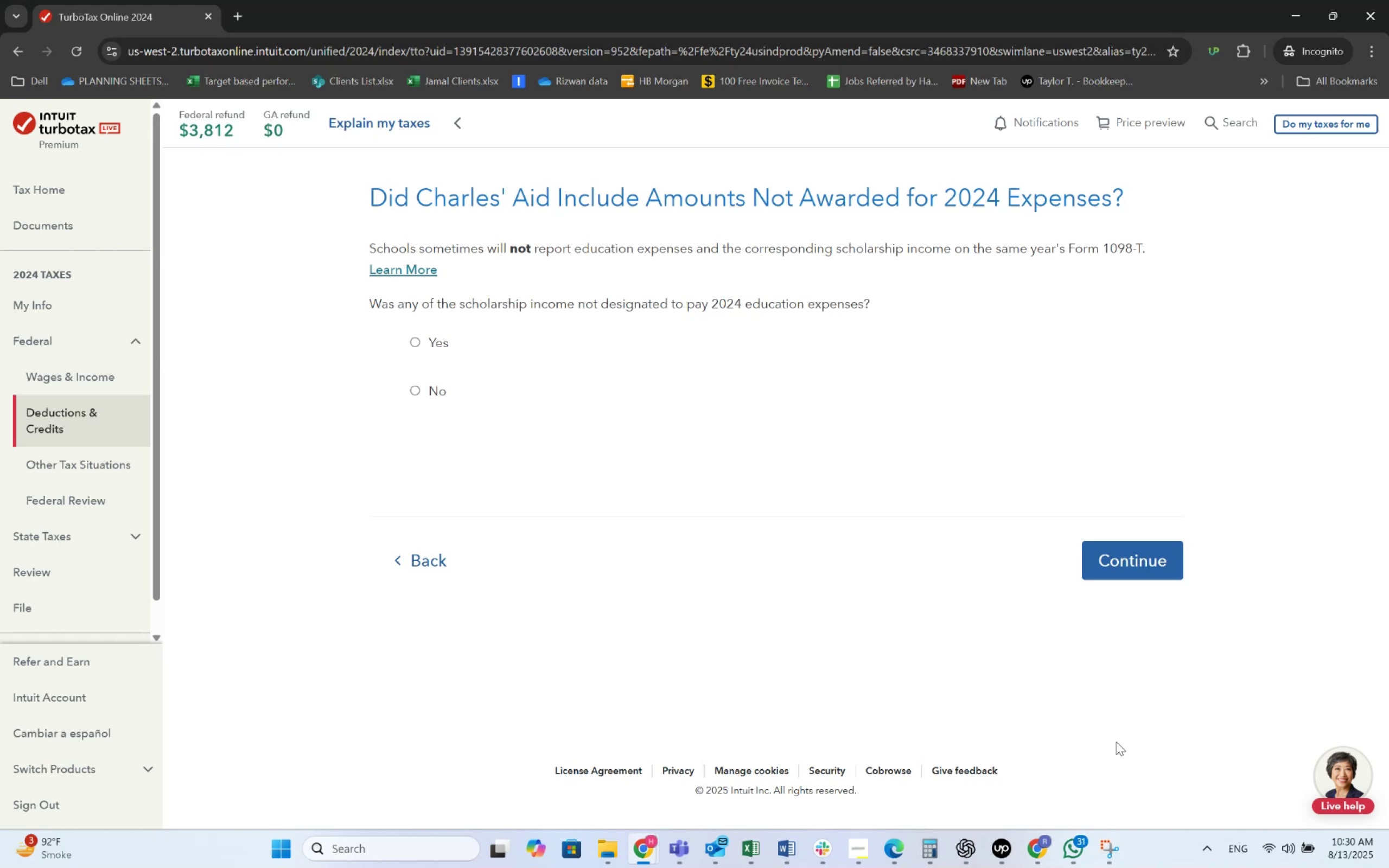 
wait(11.93)
 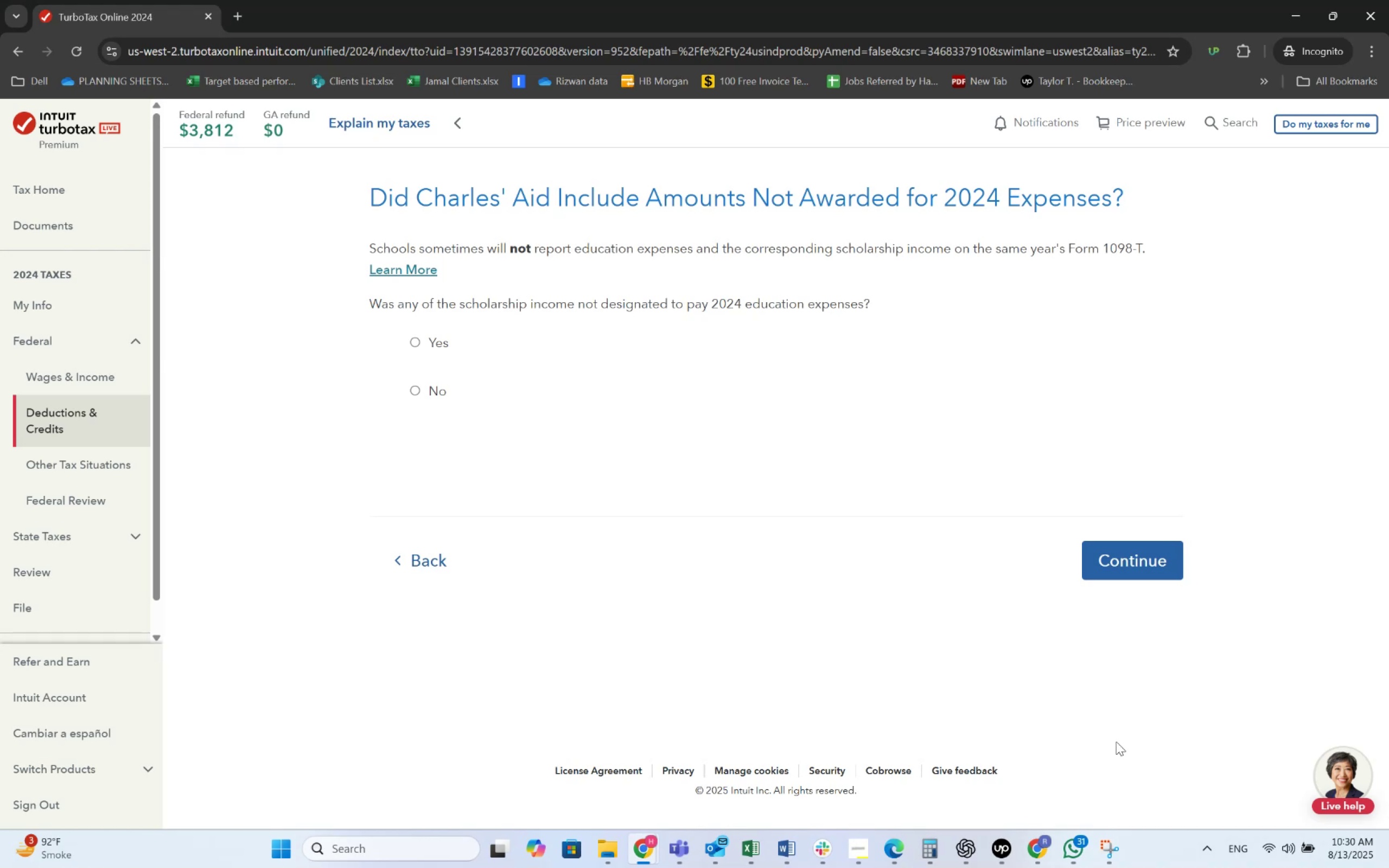 
left_click([419, 394])
 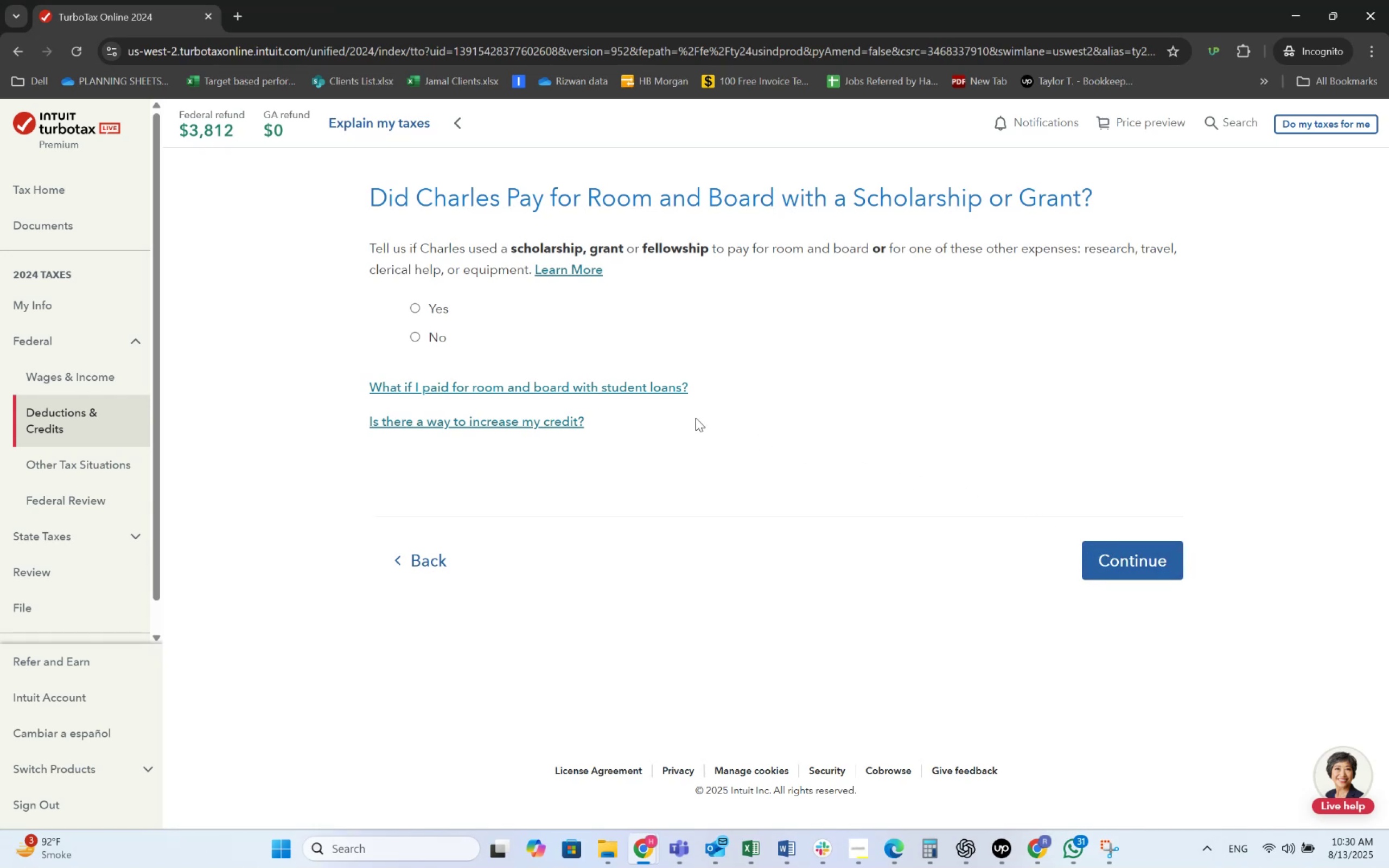 
wait(20.36)
 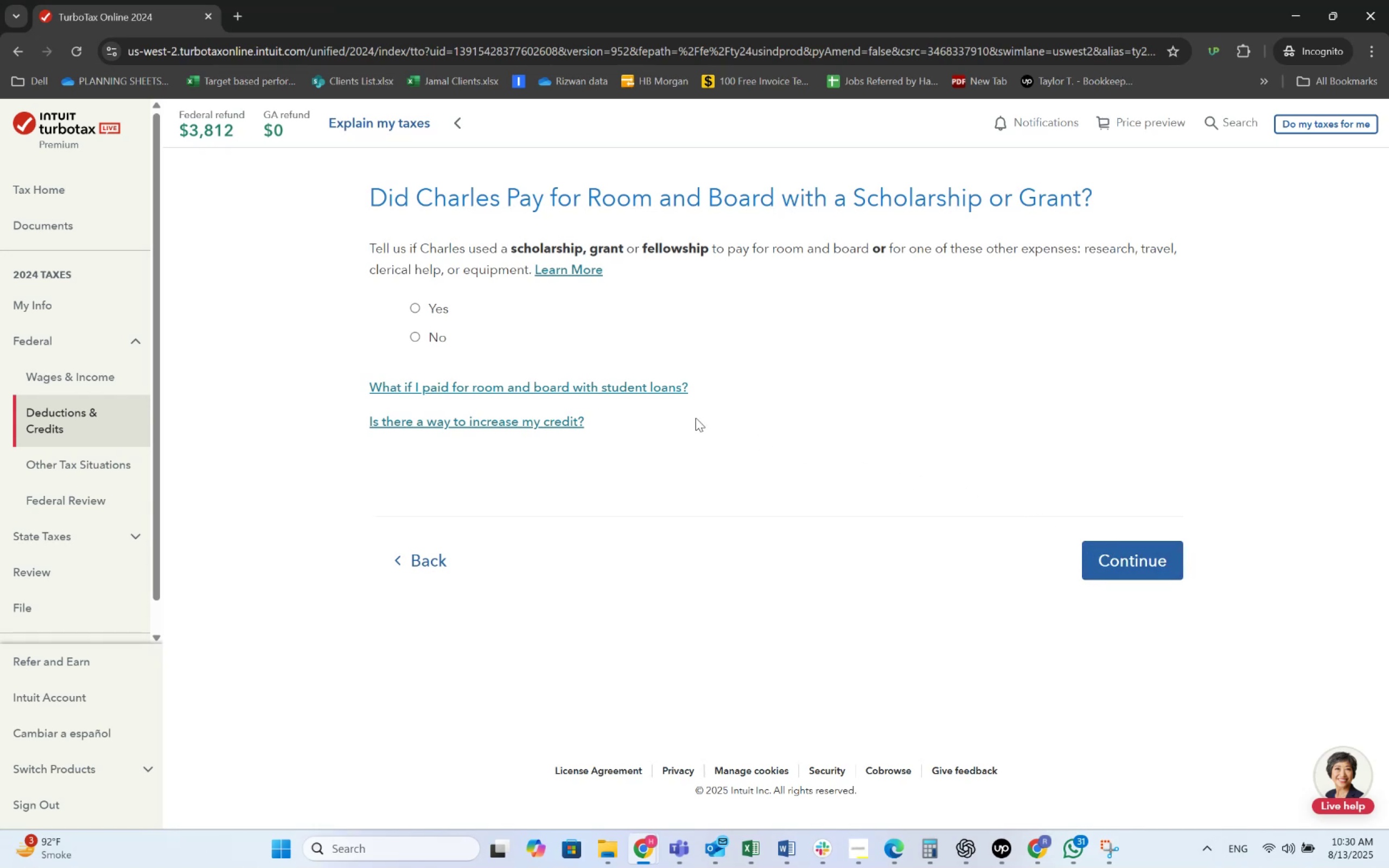 
left_click([1133, 853])
 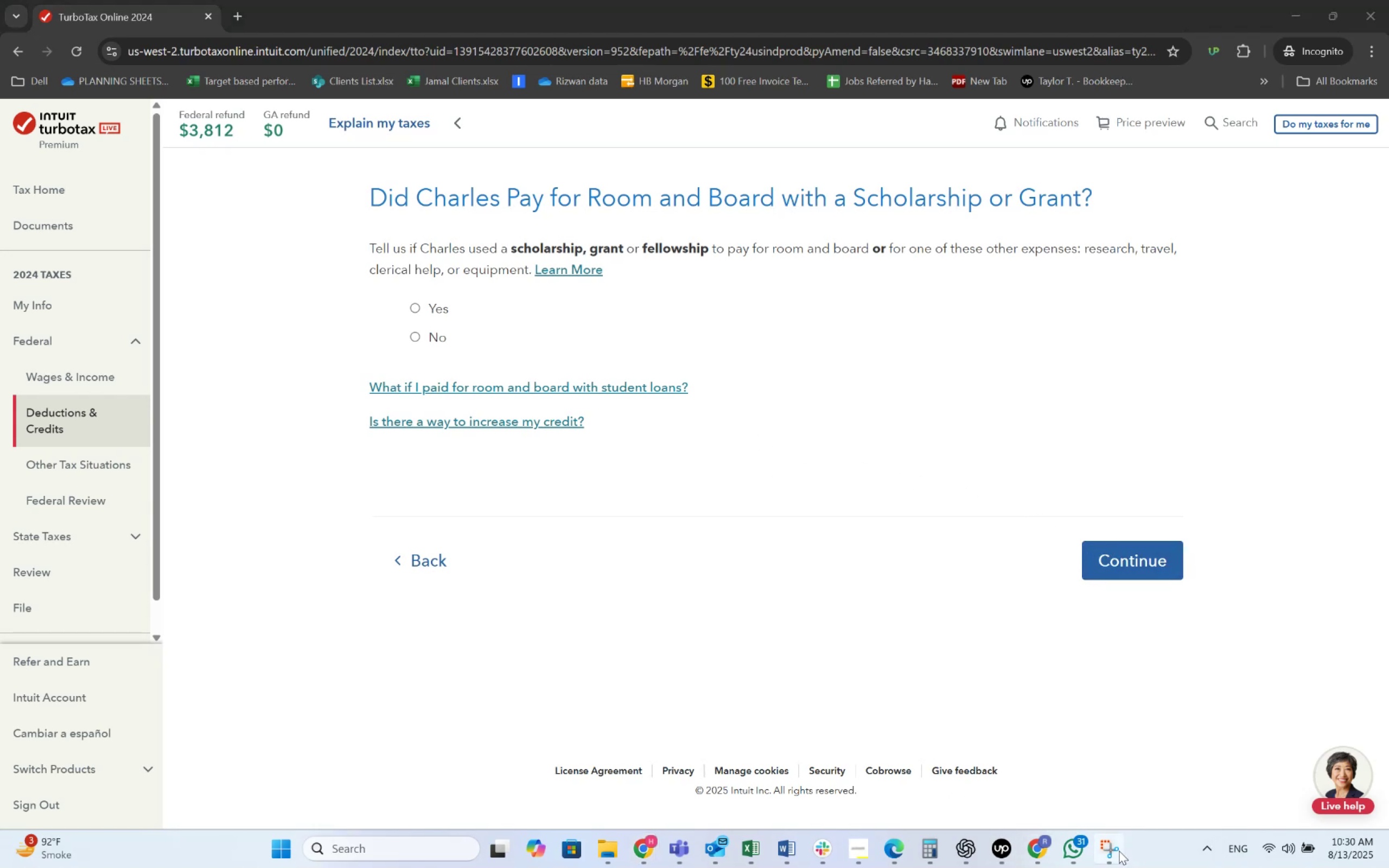 
left_click([1119, 851])
 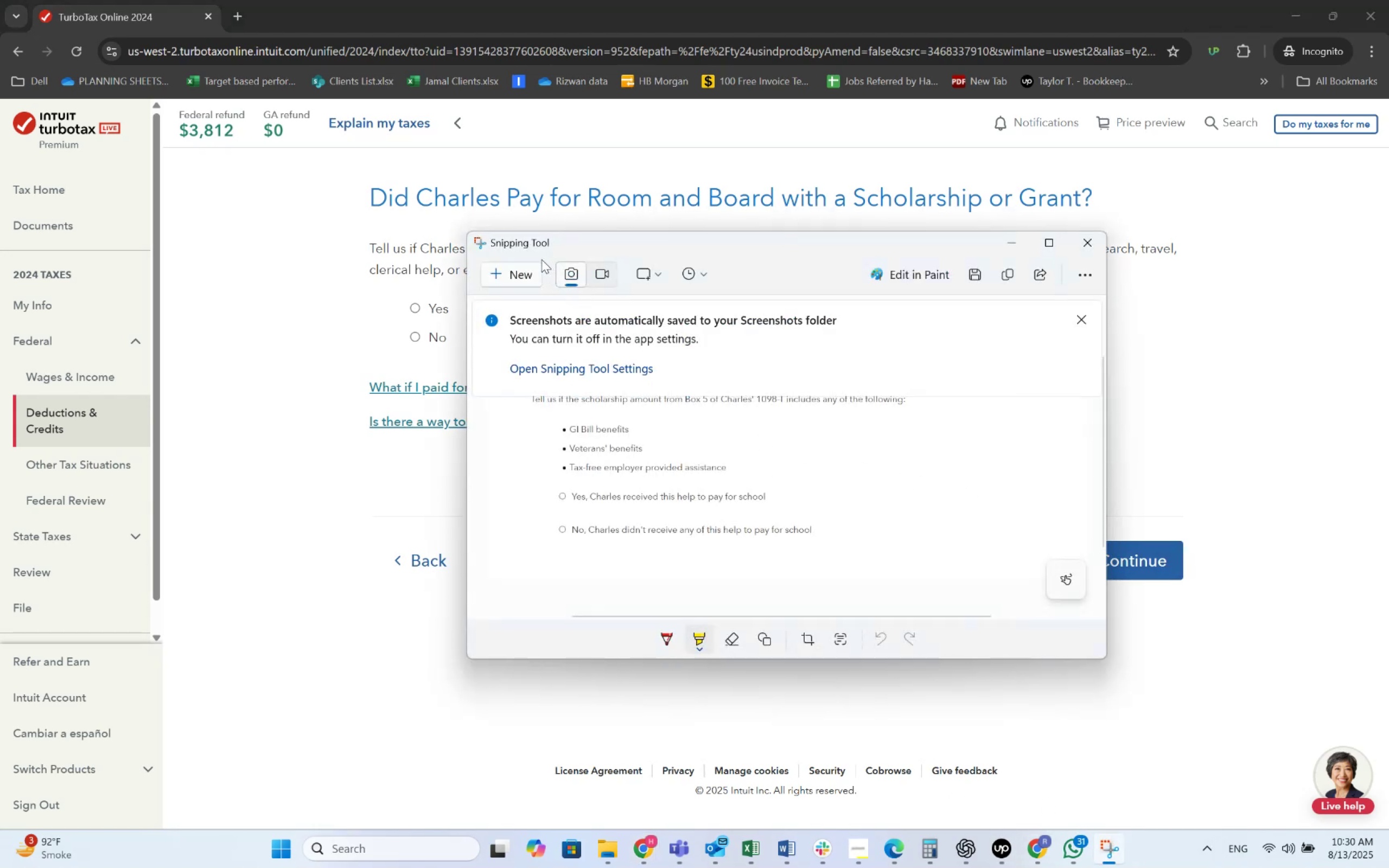 
left_click([510, 266])
 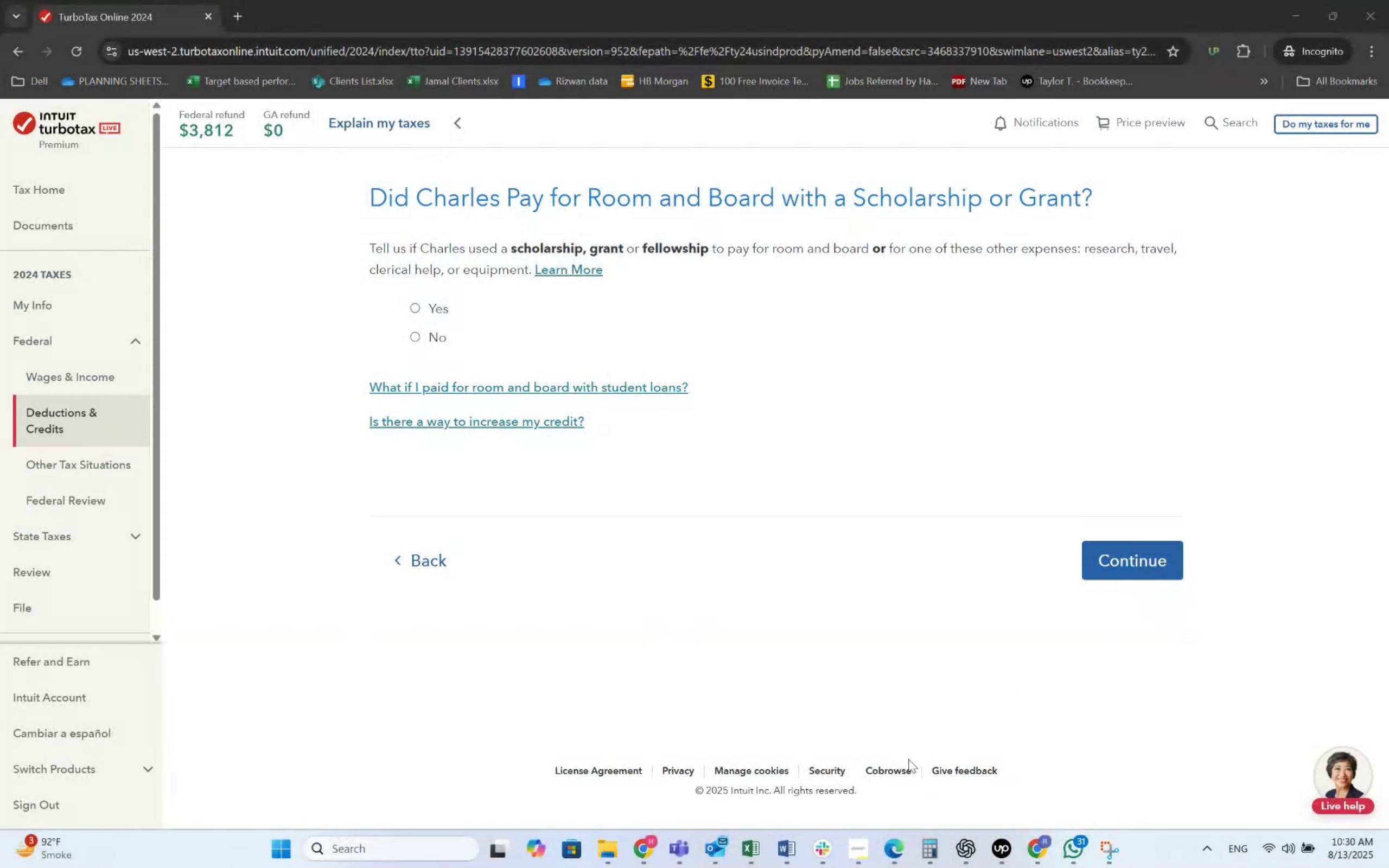 
left_click([964, 858])
 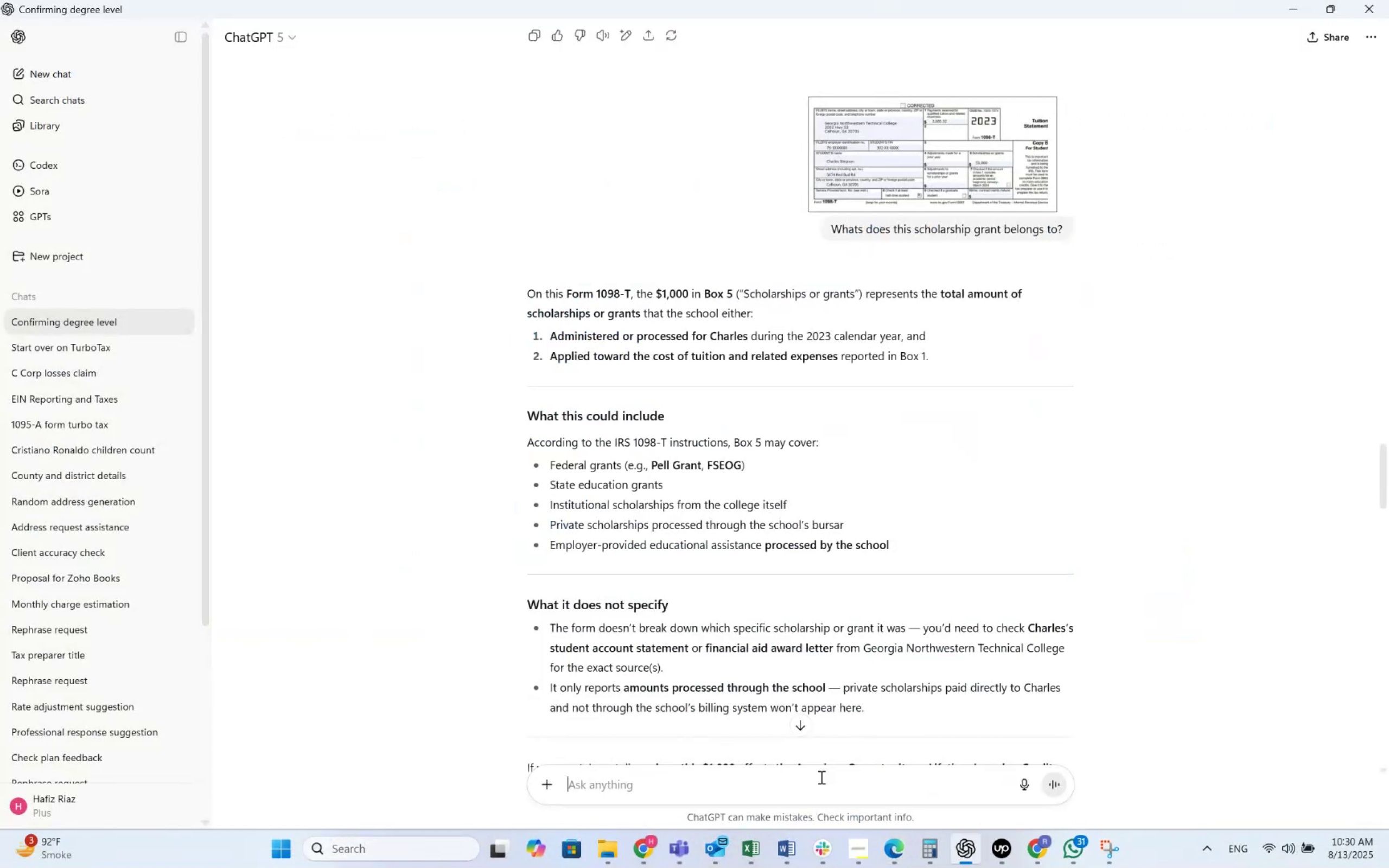 
left_click([815, 775])
 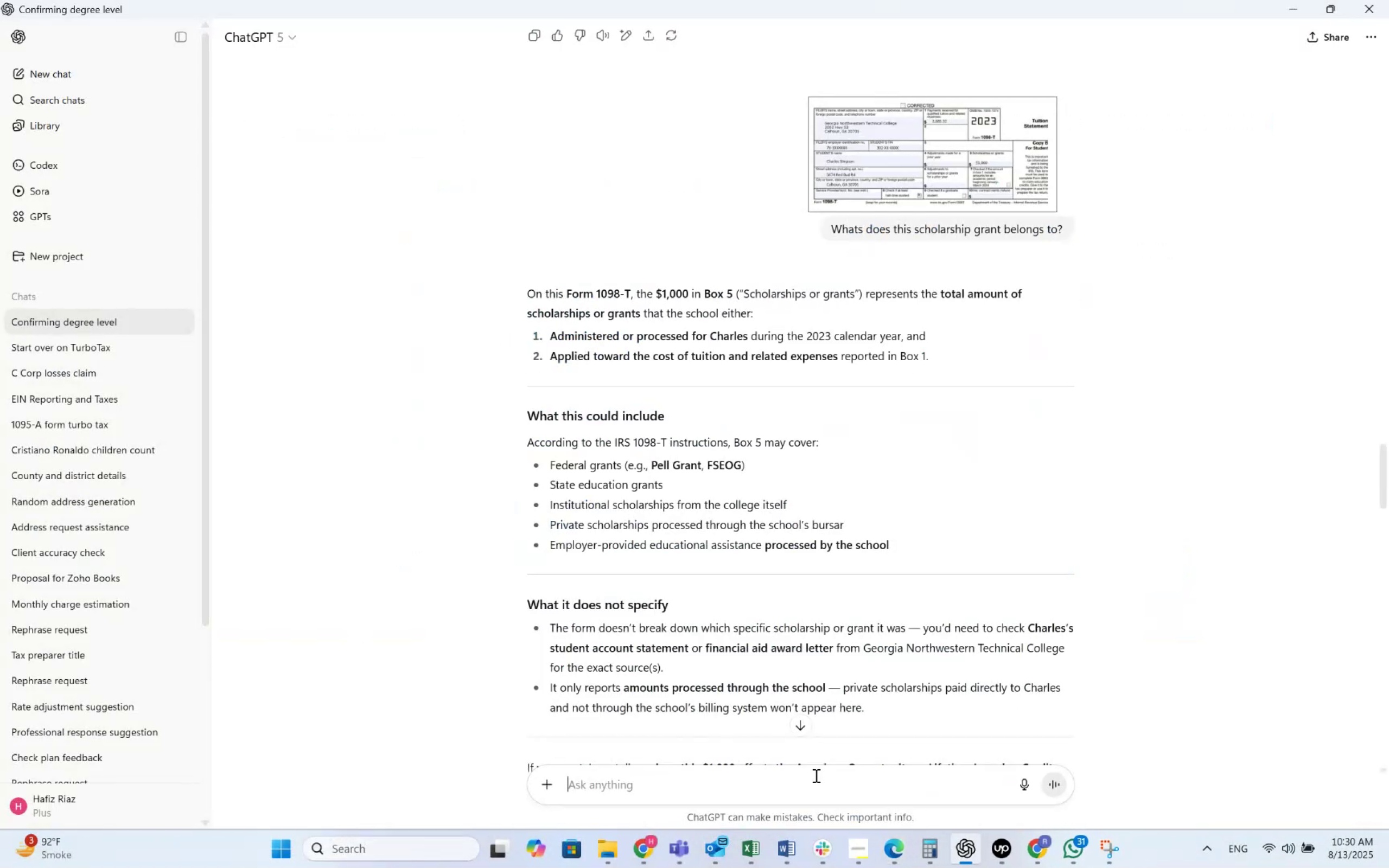 
key(Control+F)
 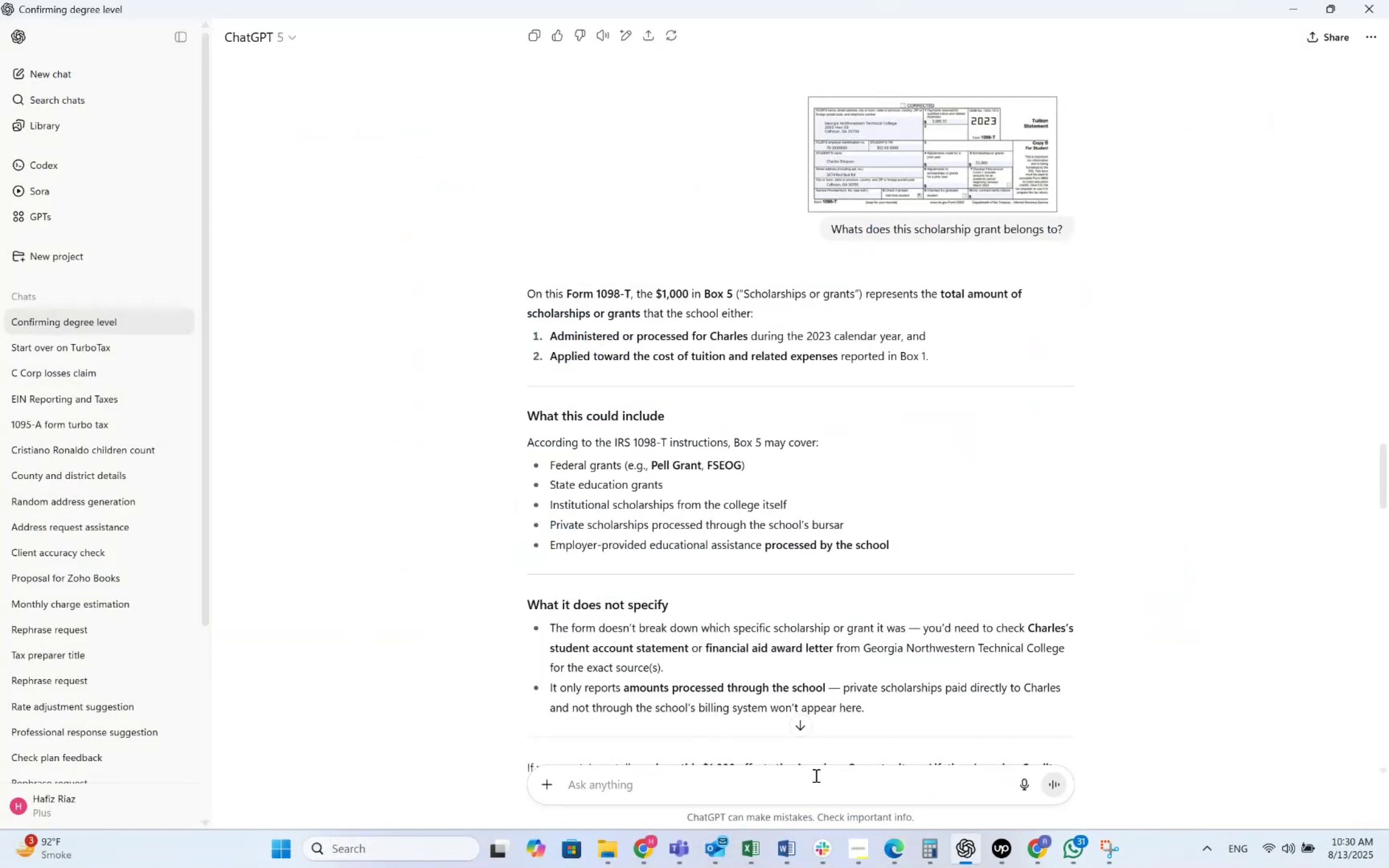 
key(Control+V)
 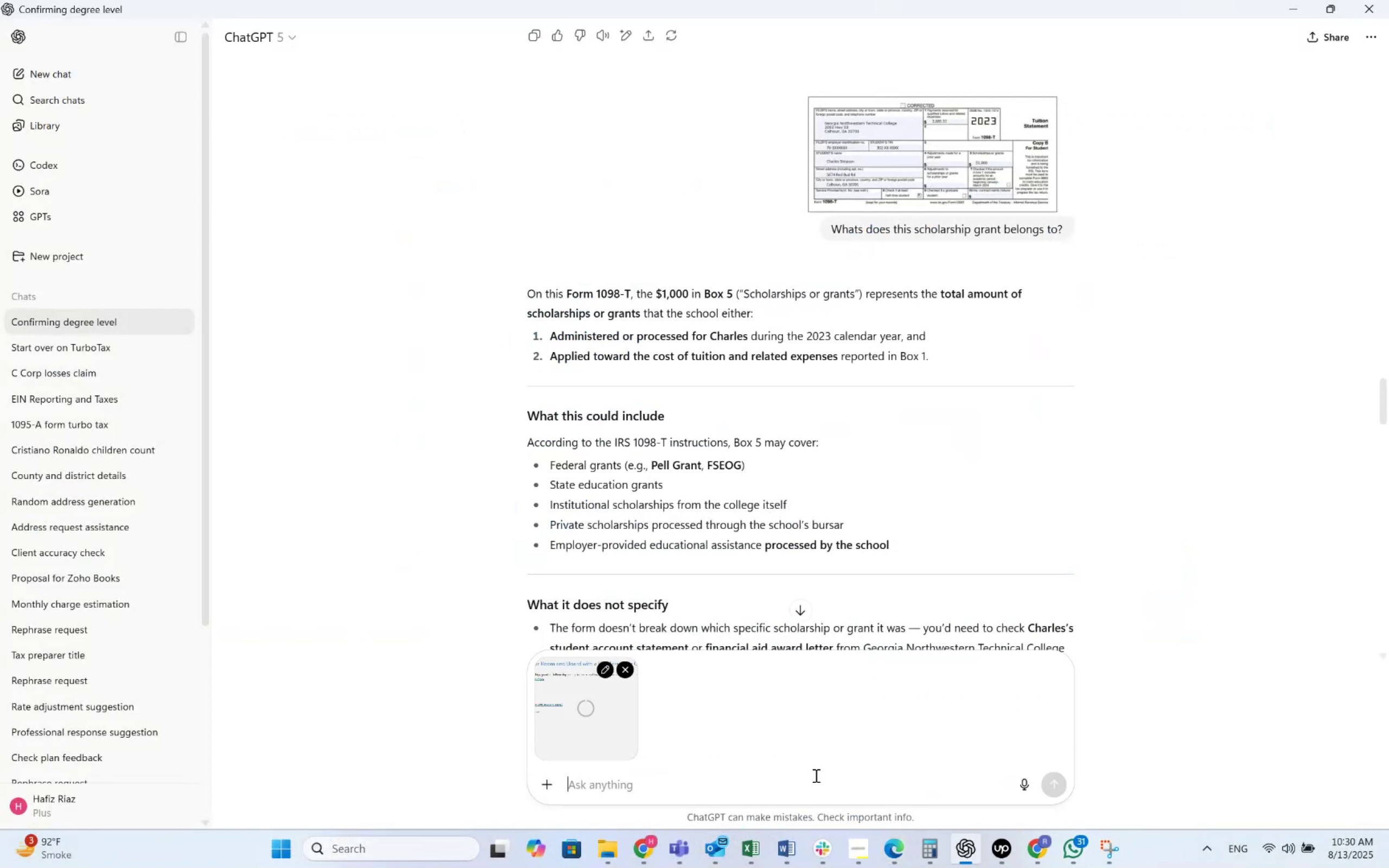 
type(How to make sur eof )
key(Backspace)
key(Backspace)
key(Backspace)
key(Backspace)
key(Backspace)
type(e of this?)
 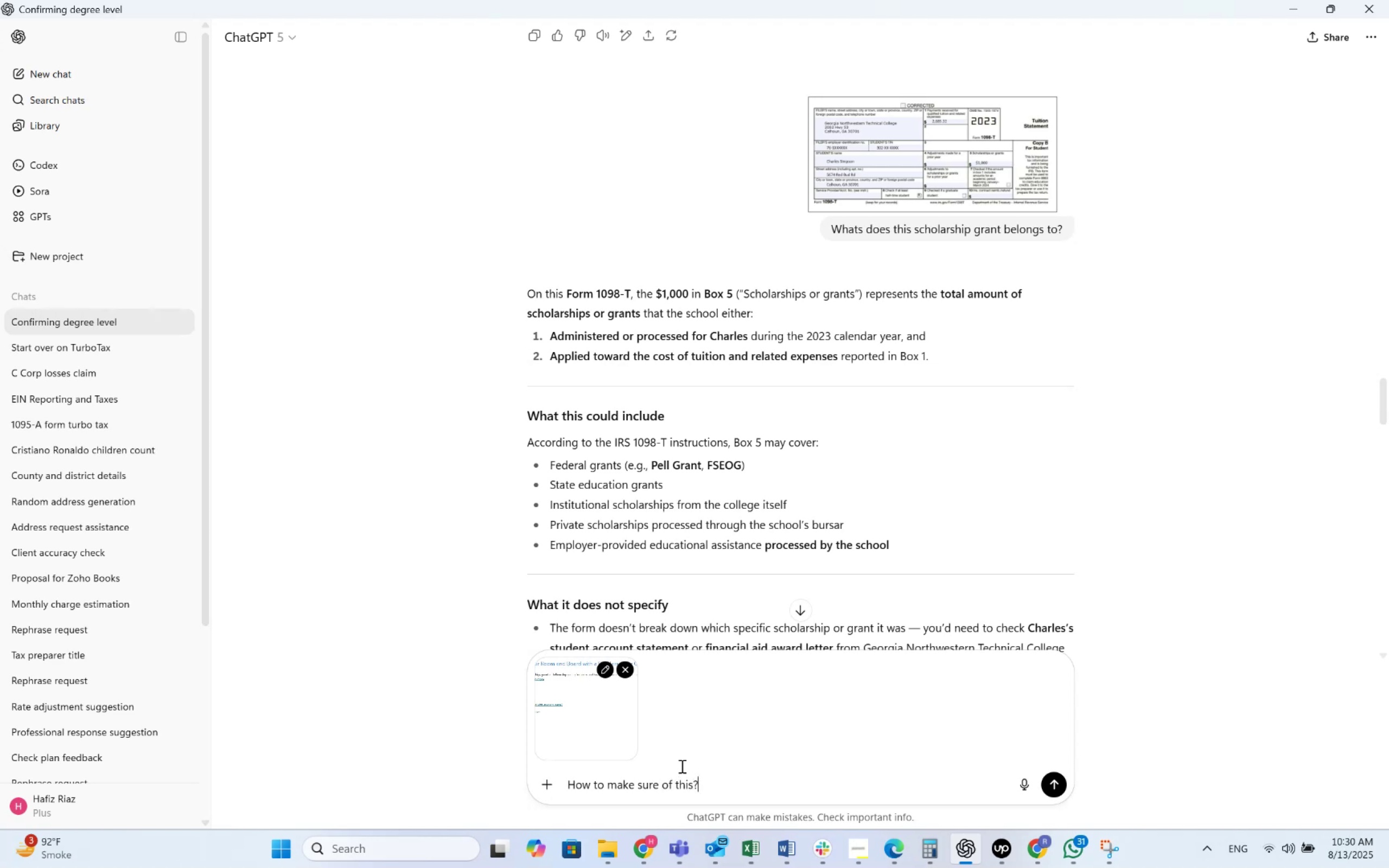 
key(Enter)
 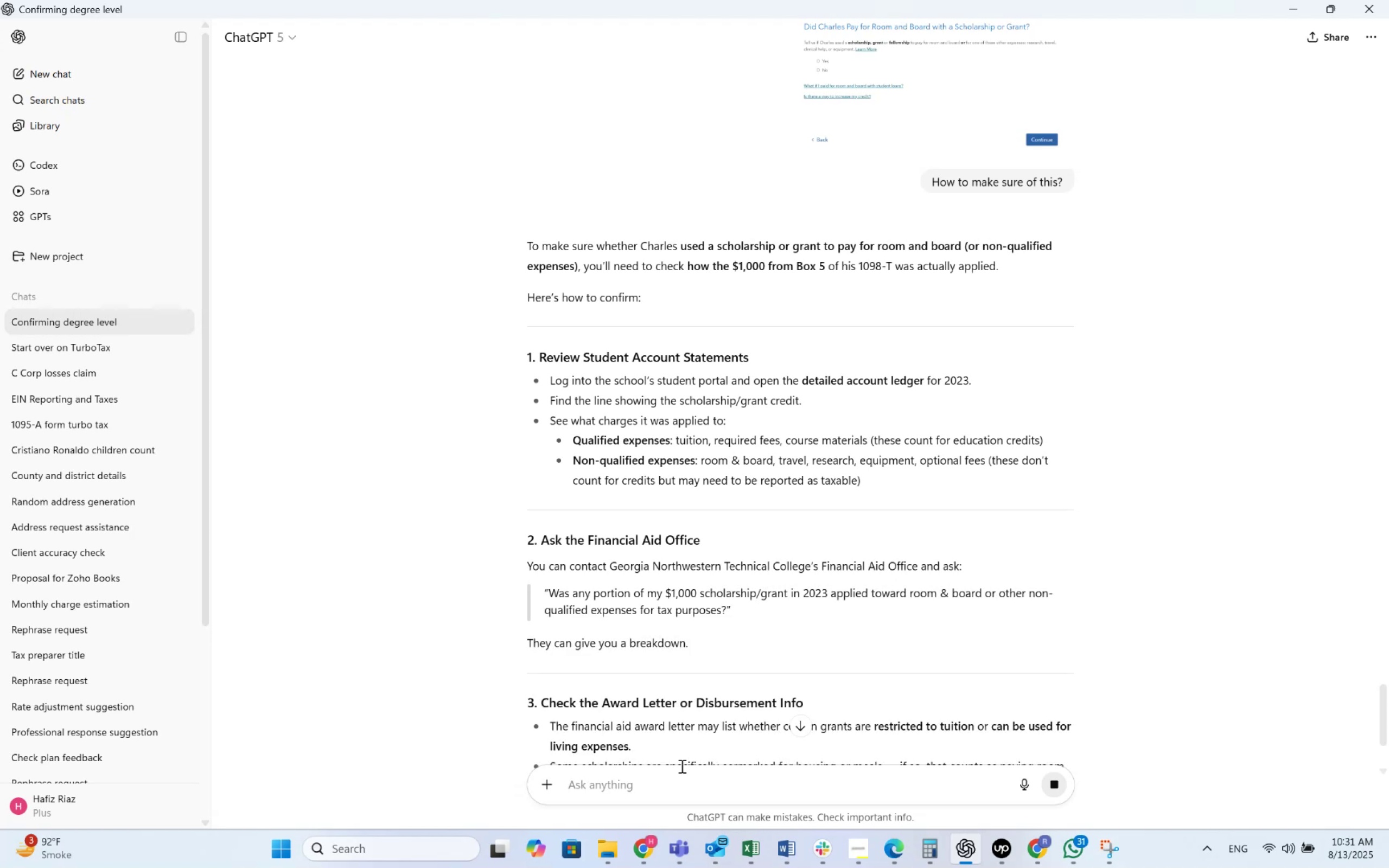 
wait(15.85)
 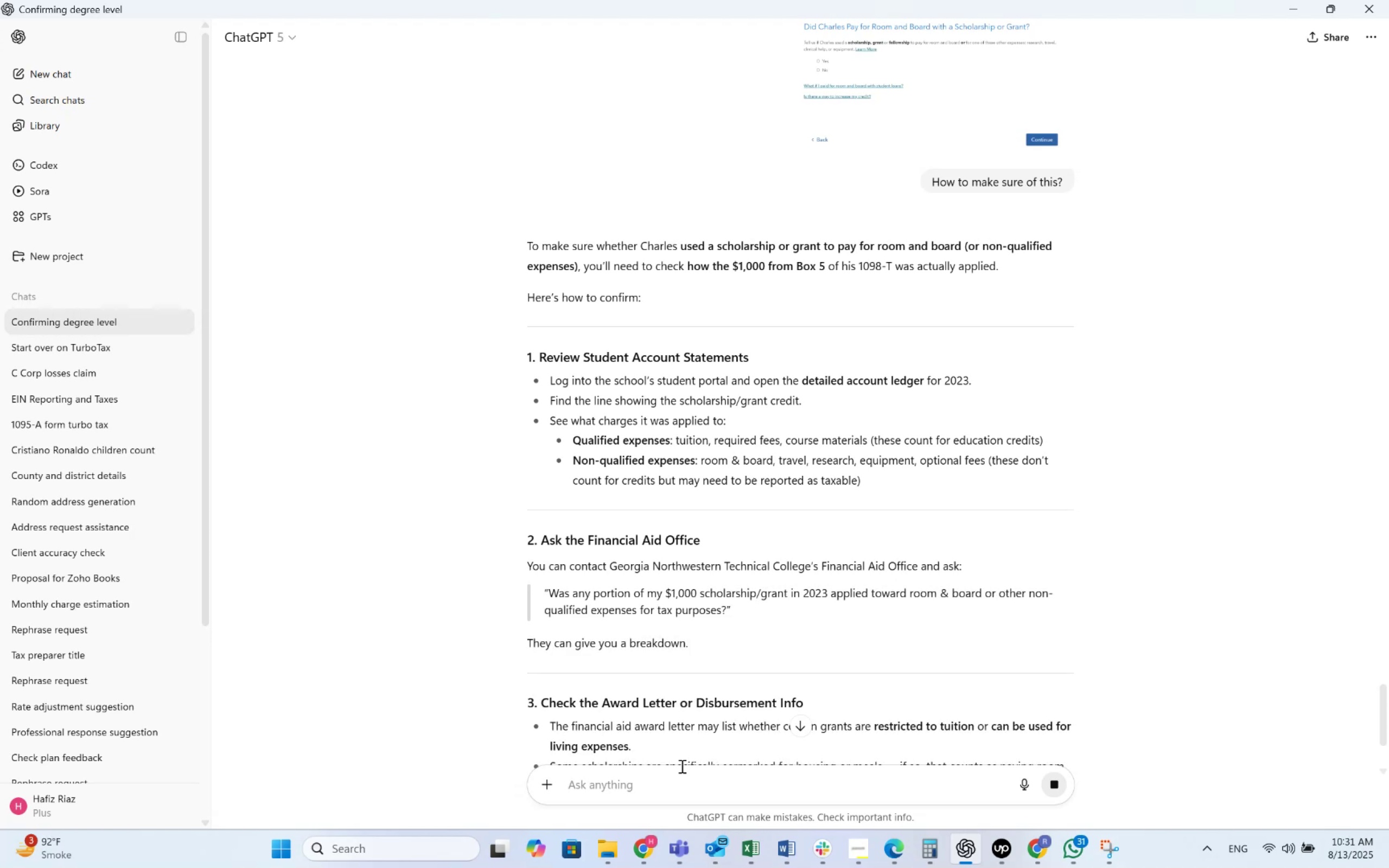 
double_click([1274, 0])
 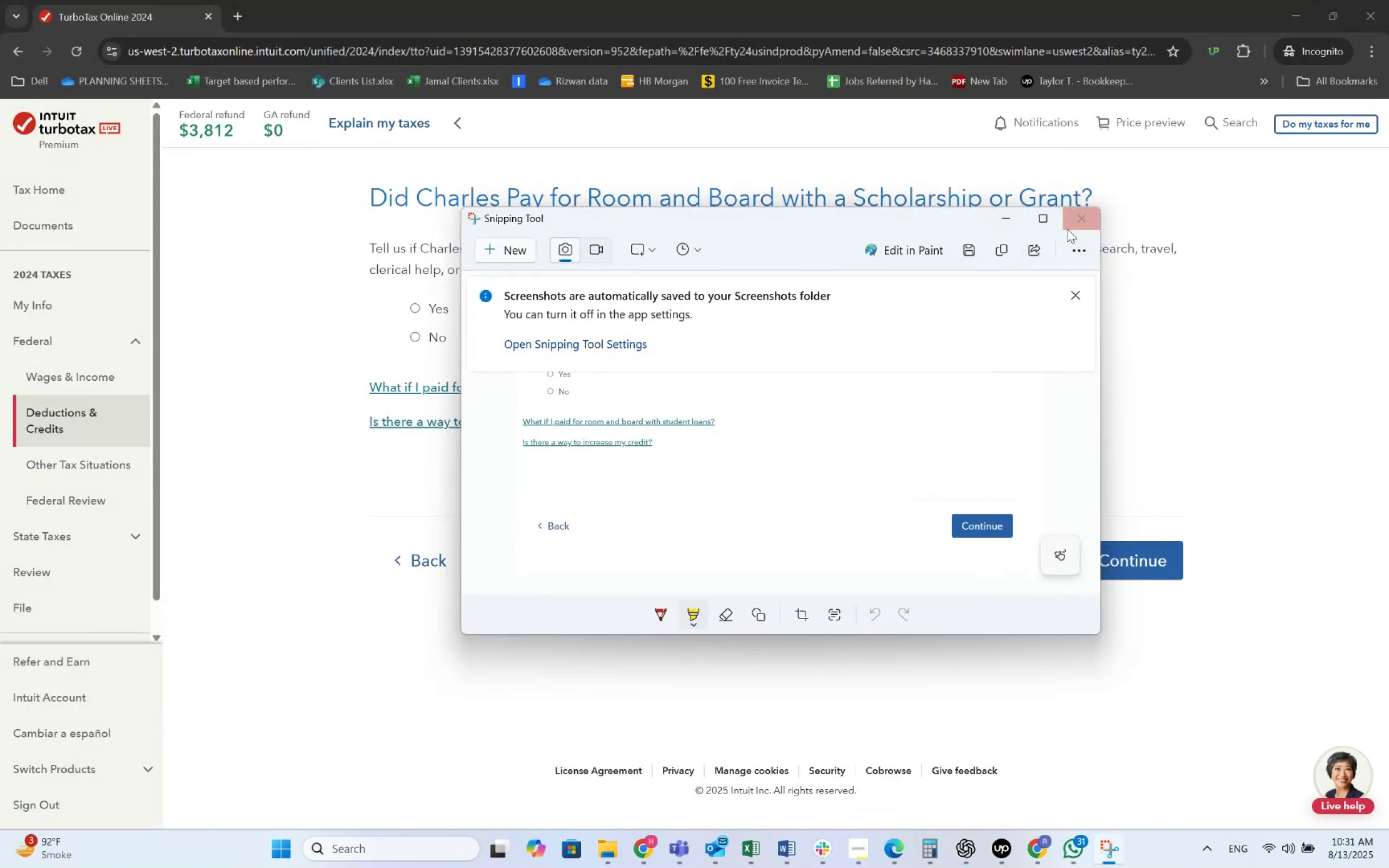 
left_click([1001, 219])
 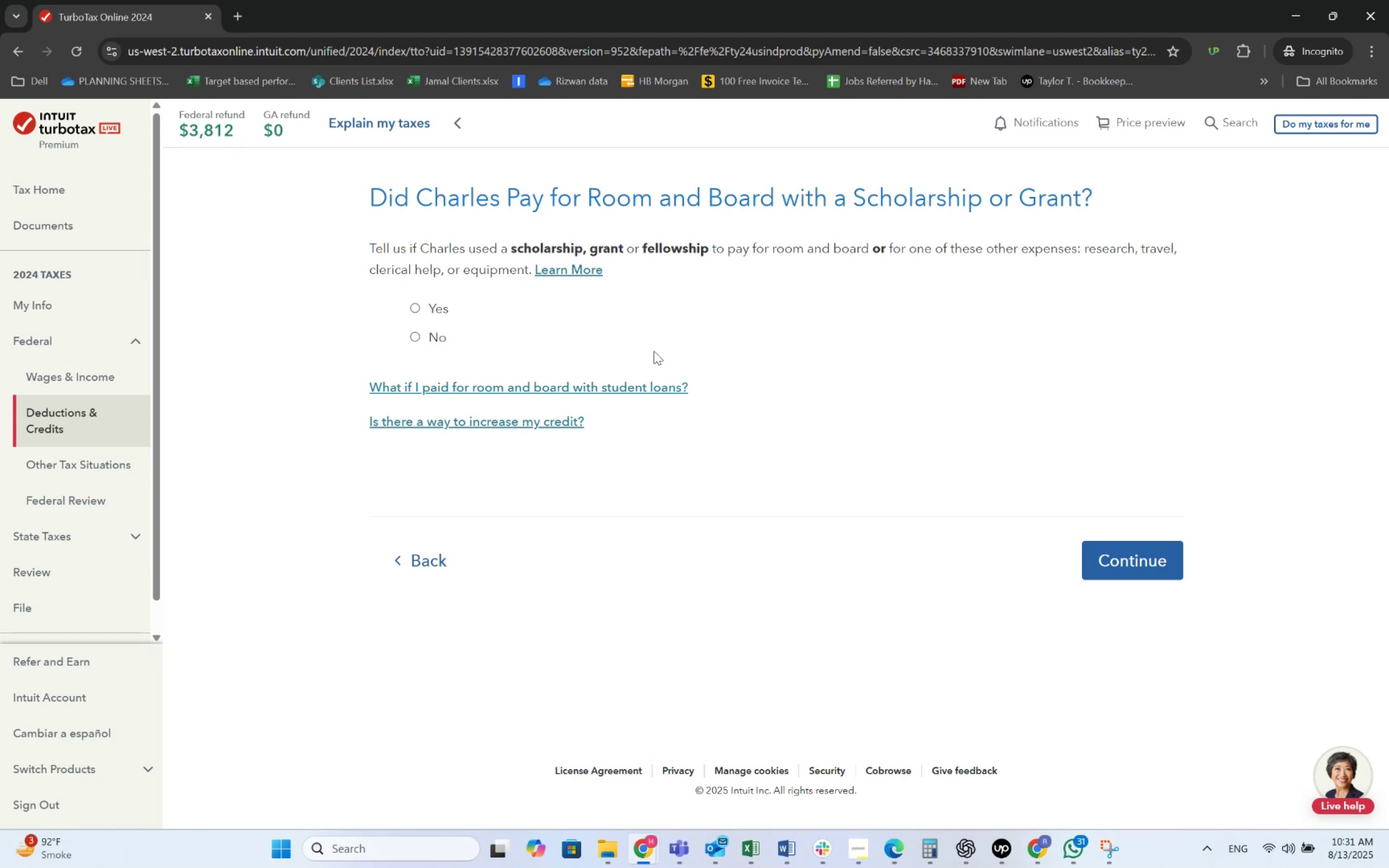 
wait(6.84)
 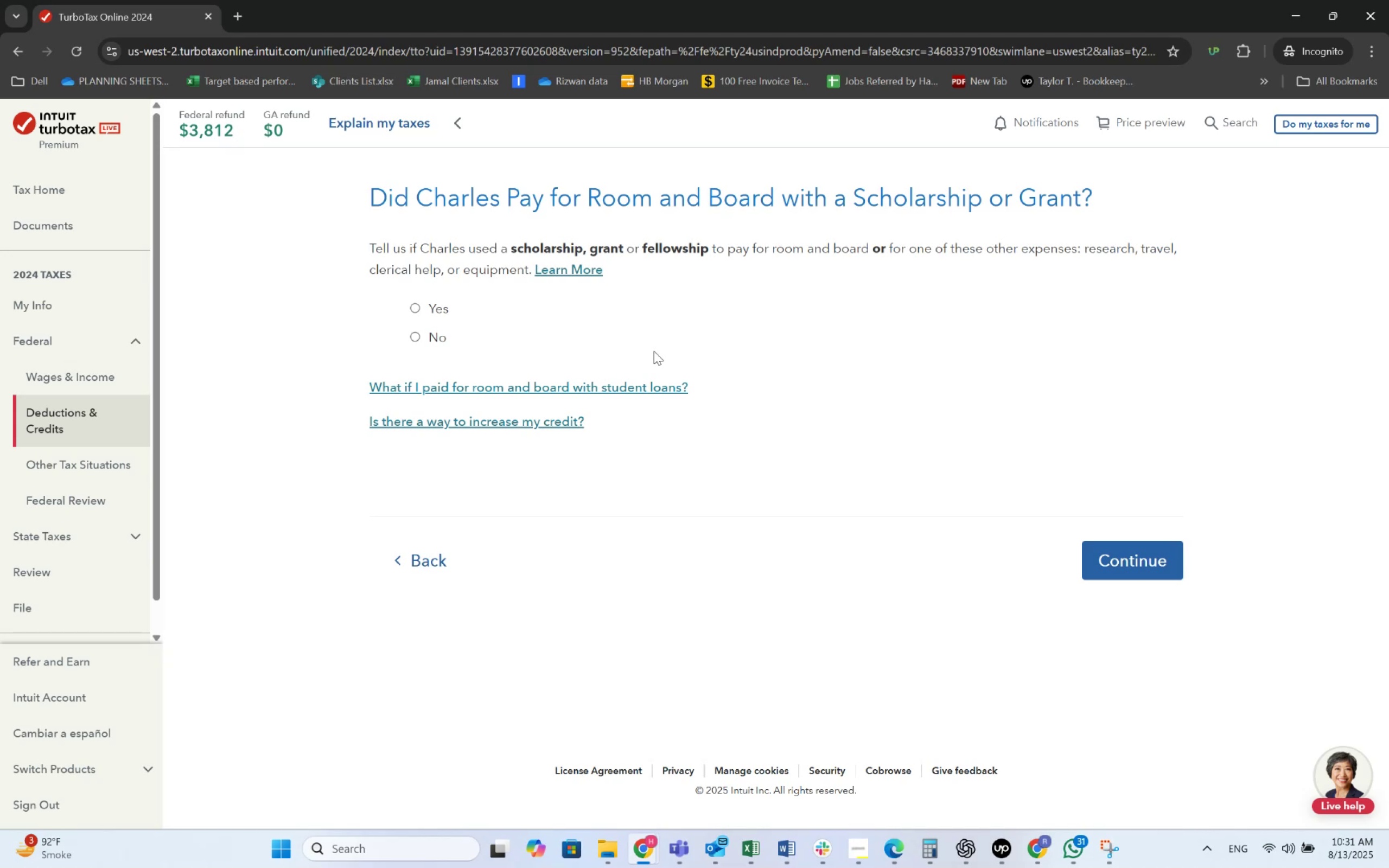 
left_click([429, 303])
 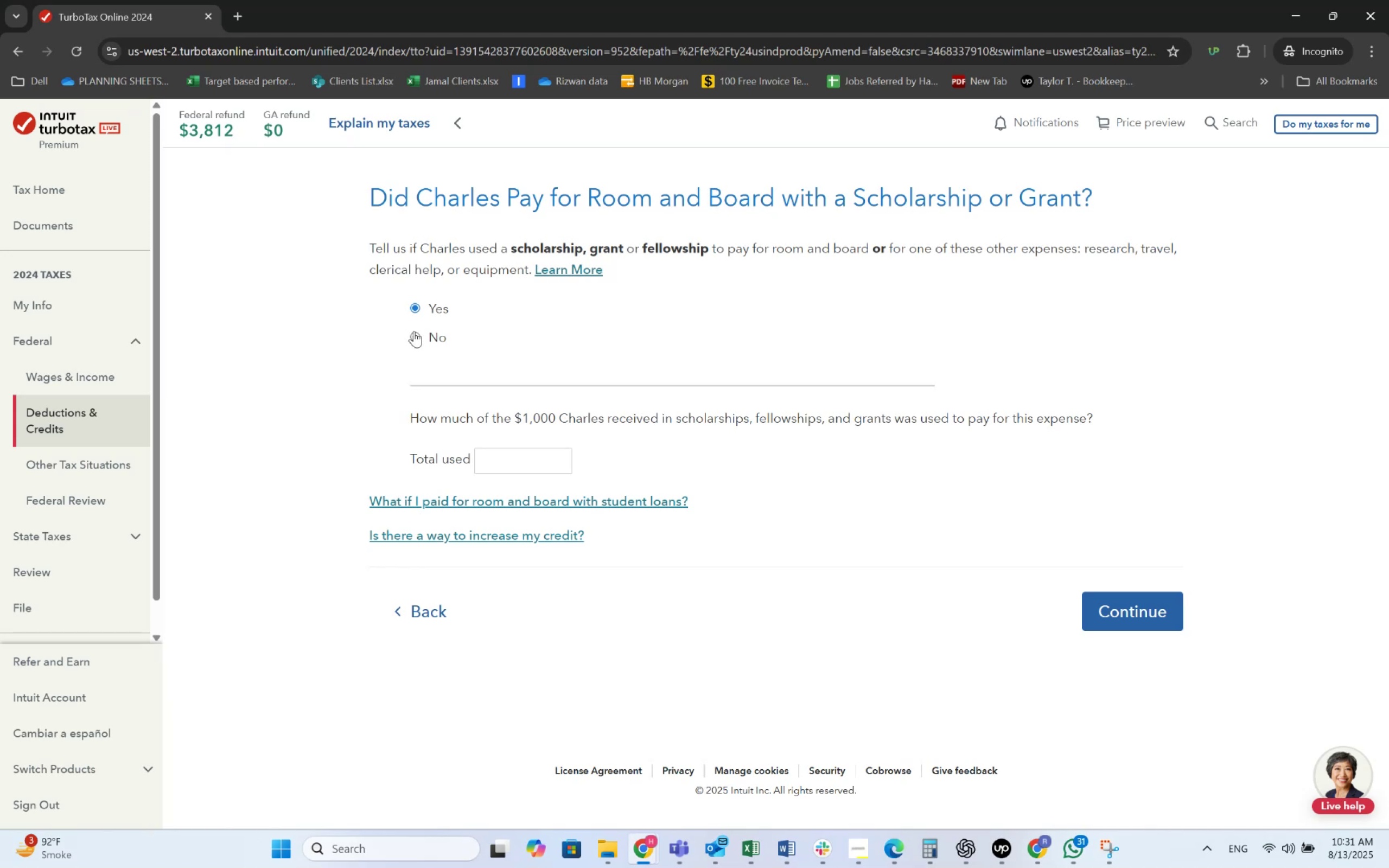 
wait(7.36)
 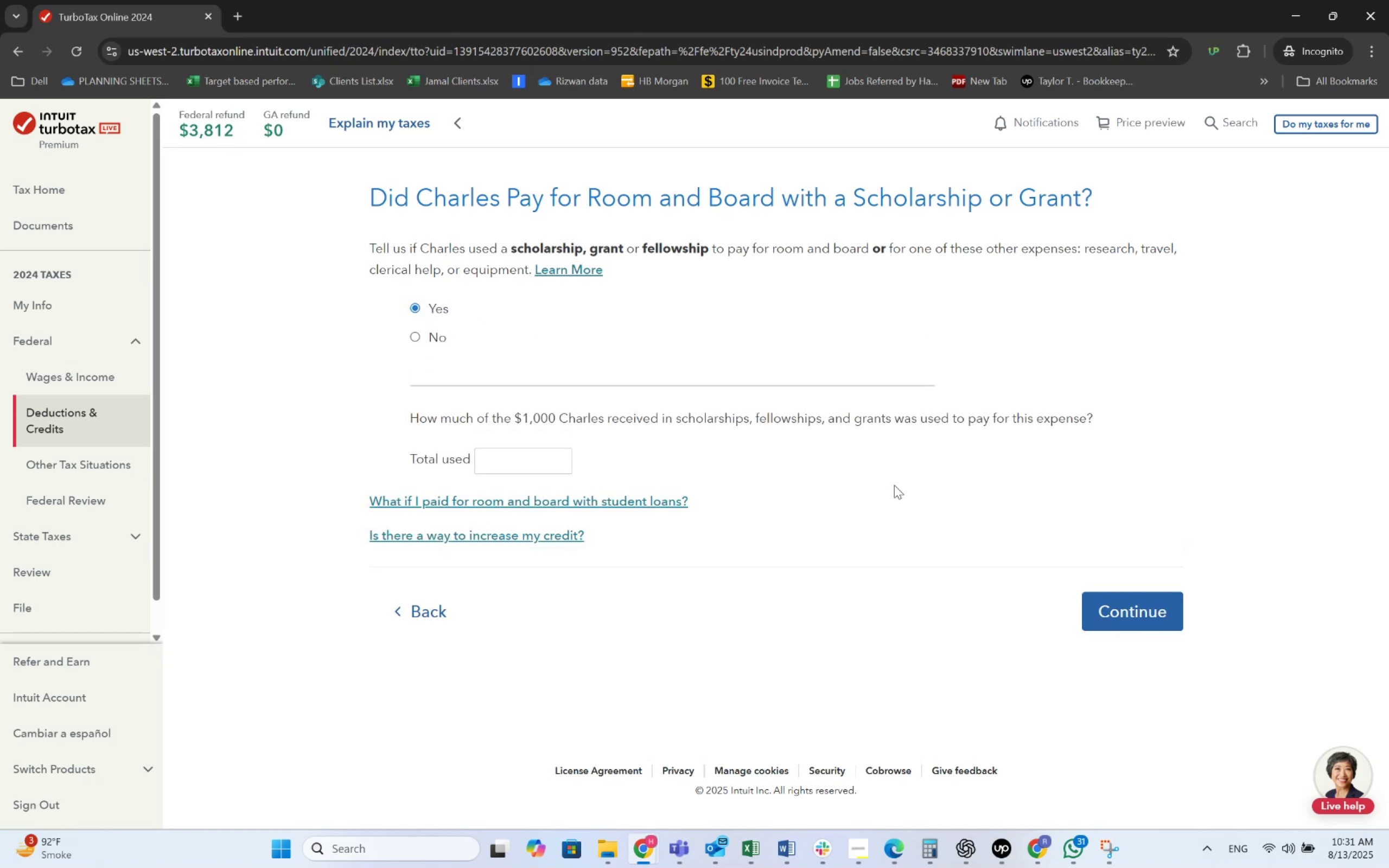 
left_click([1136, 571])
 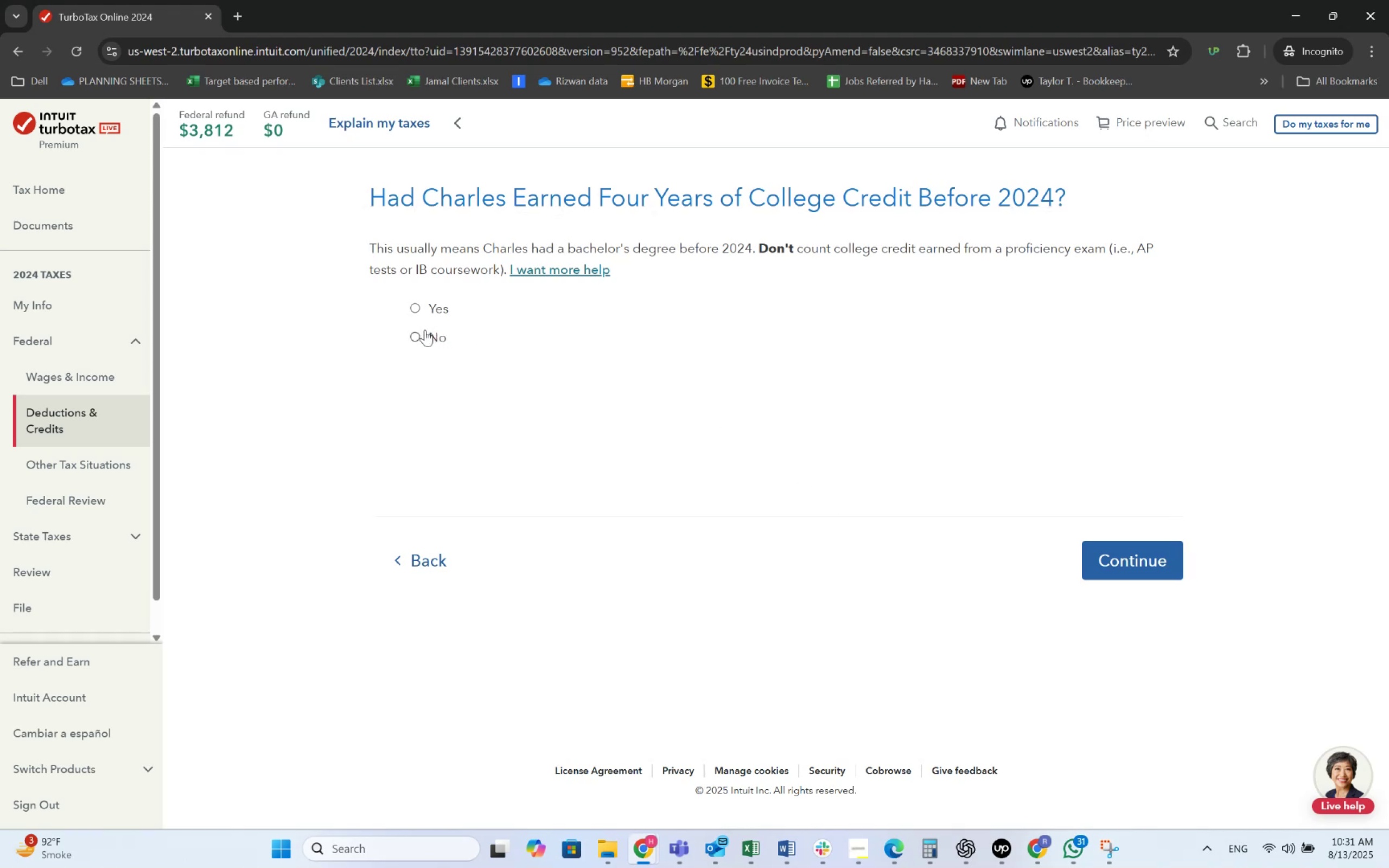 
wait(14.62)
 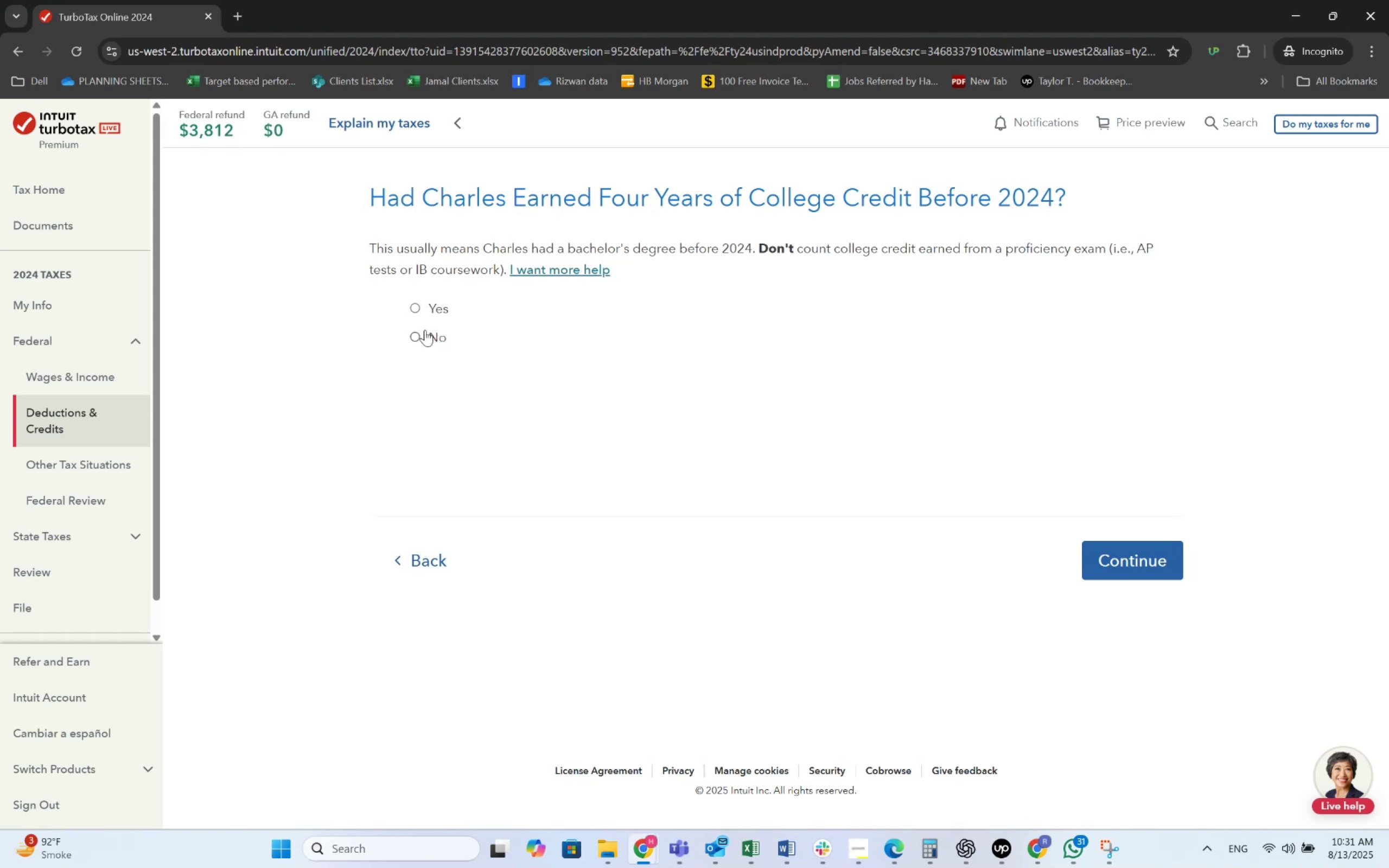 
left_click([425, 331])
 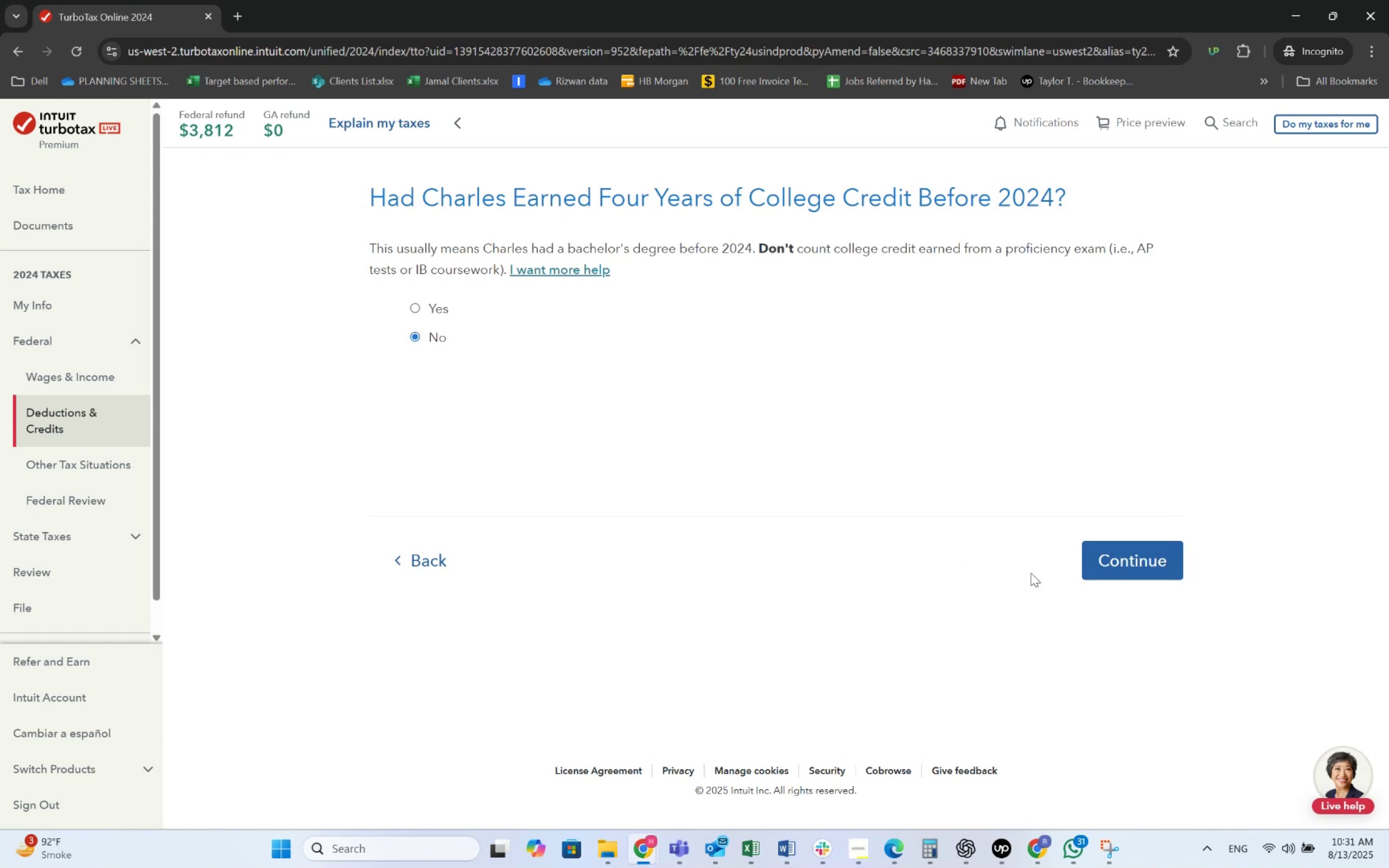 
left_click([1117, 573])
 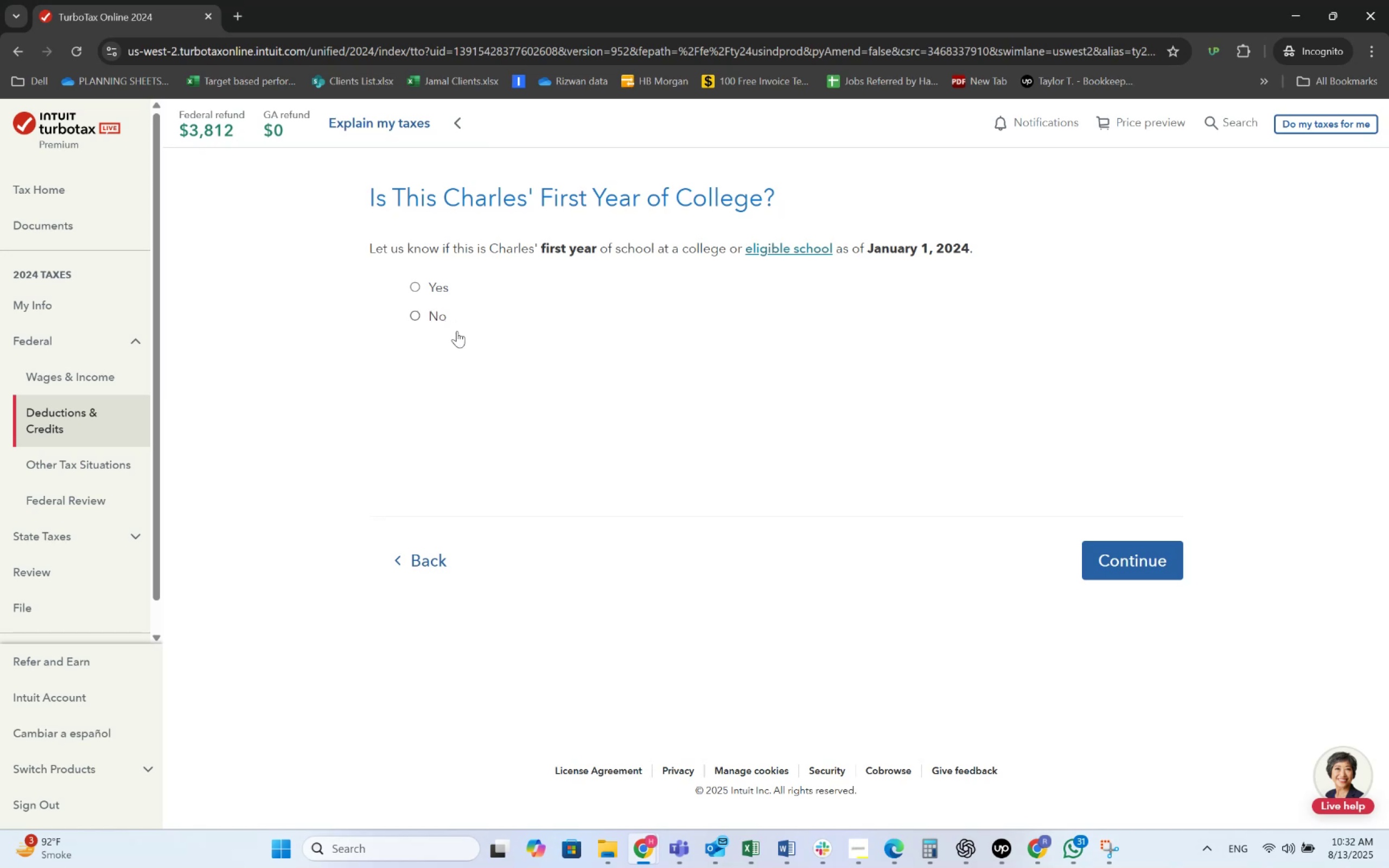 
wait(58.73)
 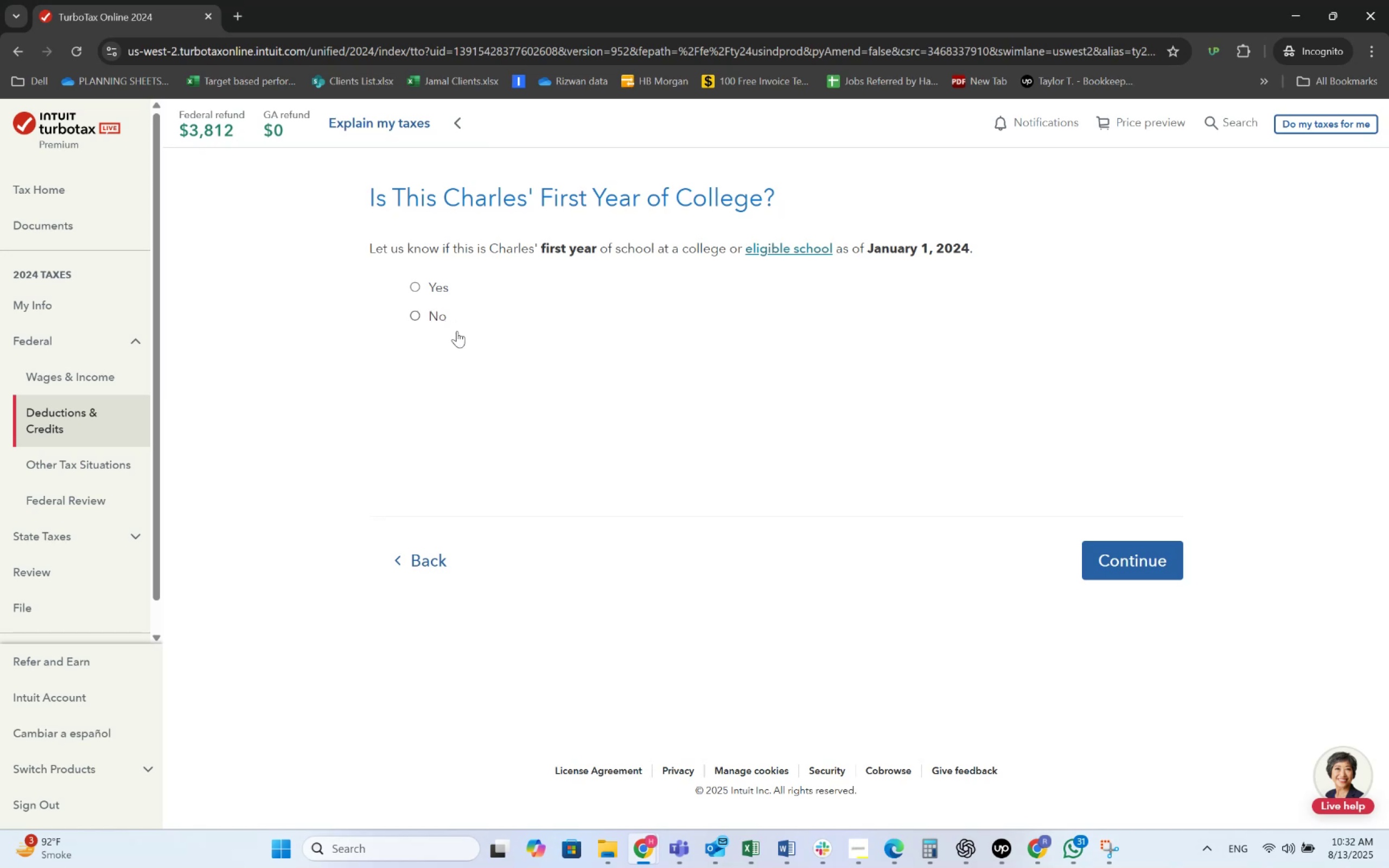 
left_click([711, 762])
 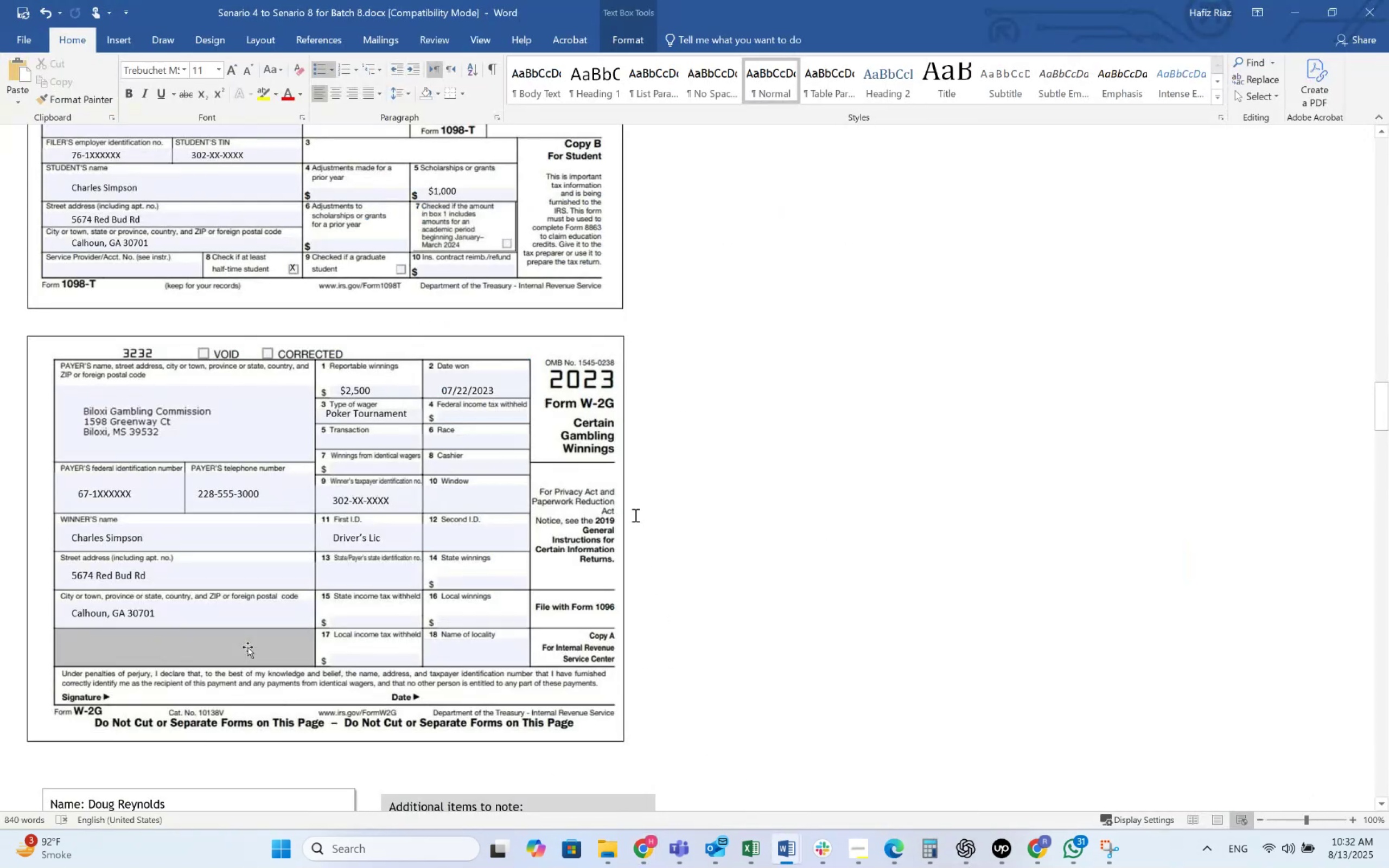 
scroll: coordinate [634, 514], scroll_direction: up, amount: 2.0
 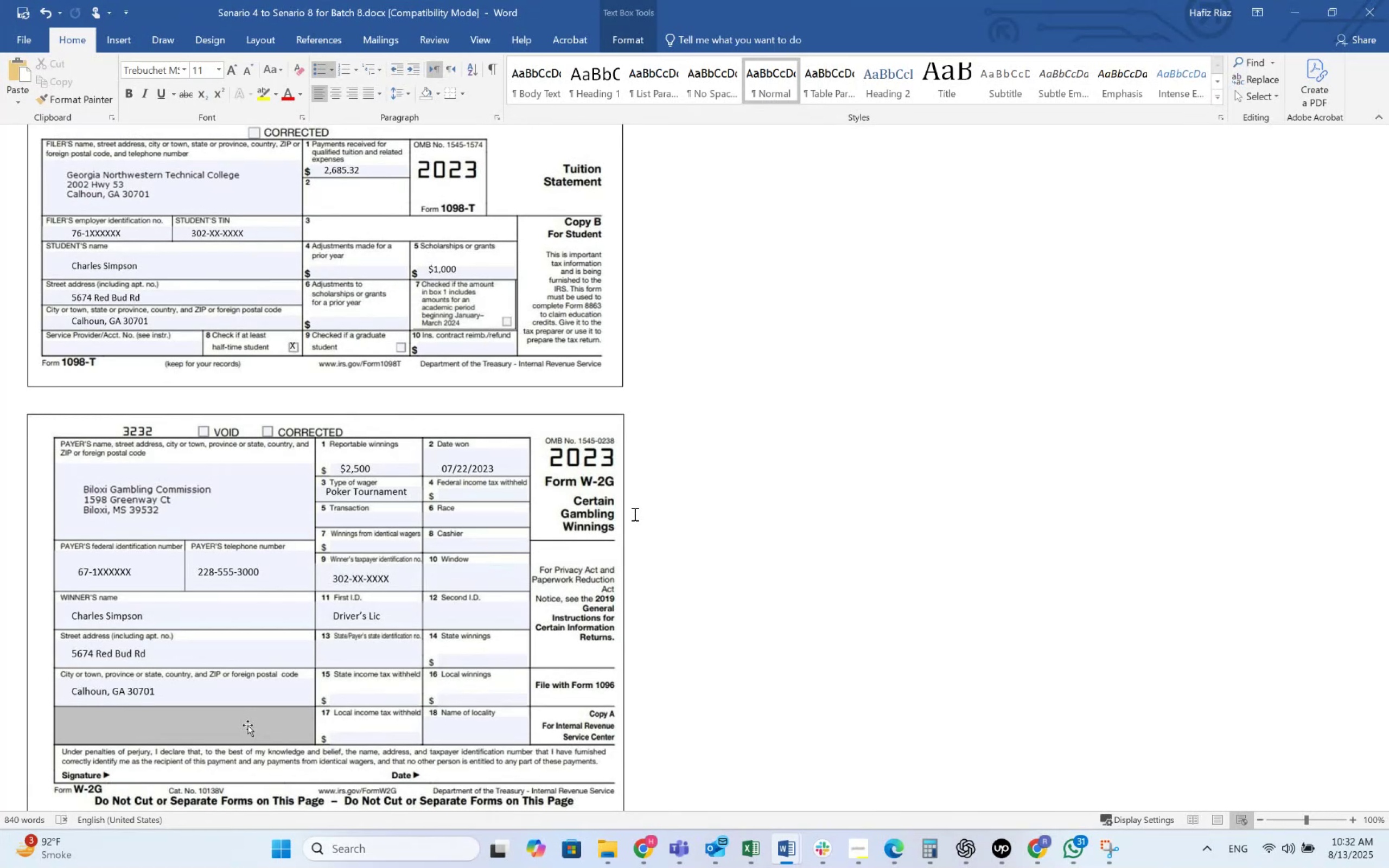 
wait(15.32)
 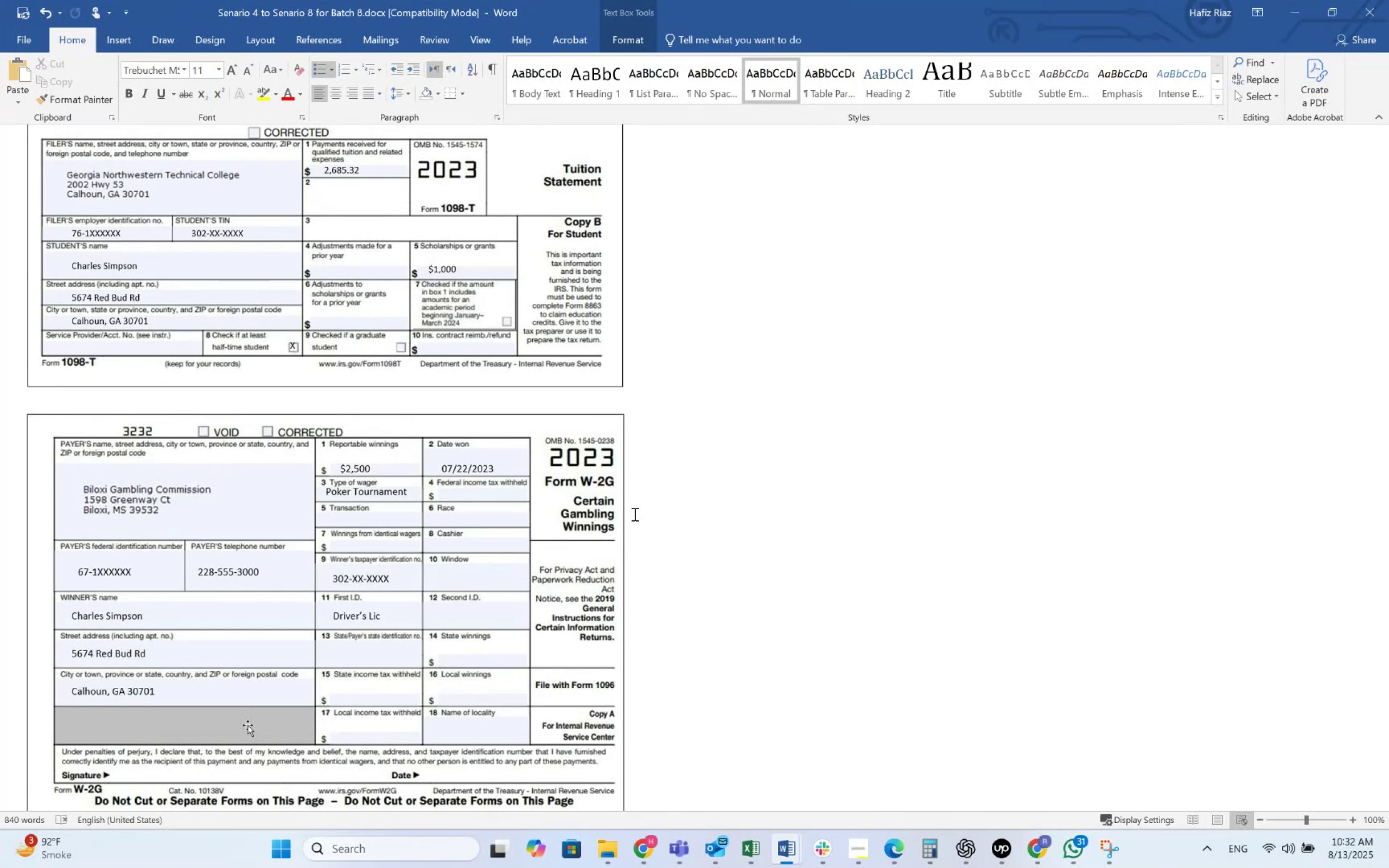 
scroll: coordinate [551, 437], scroll_direction: down, amount: 1.0
 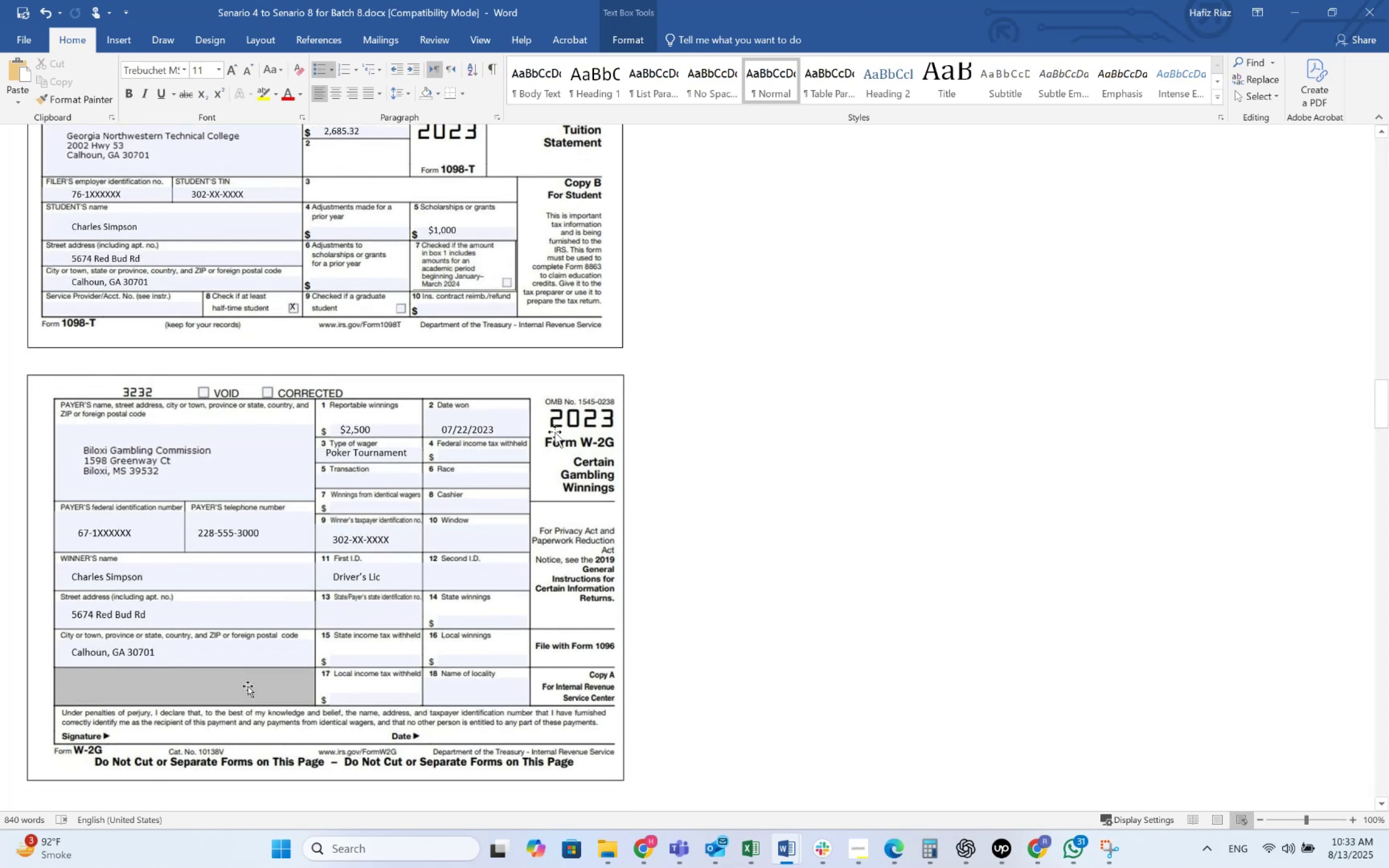 
wait(5.74)
 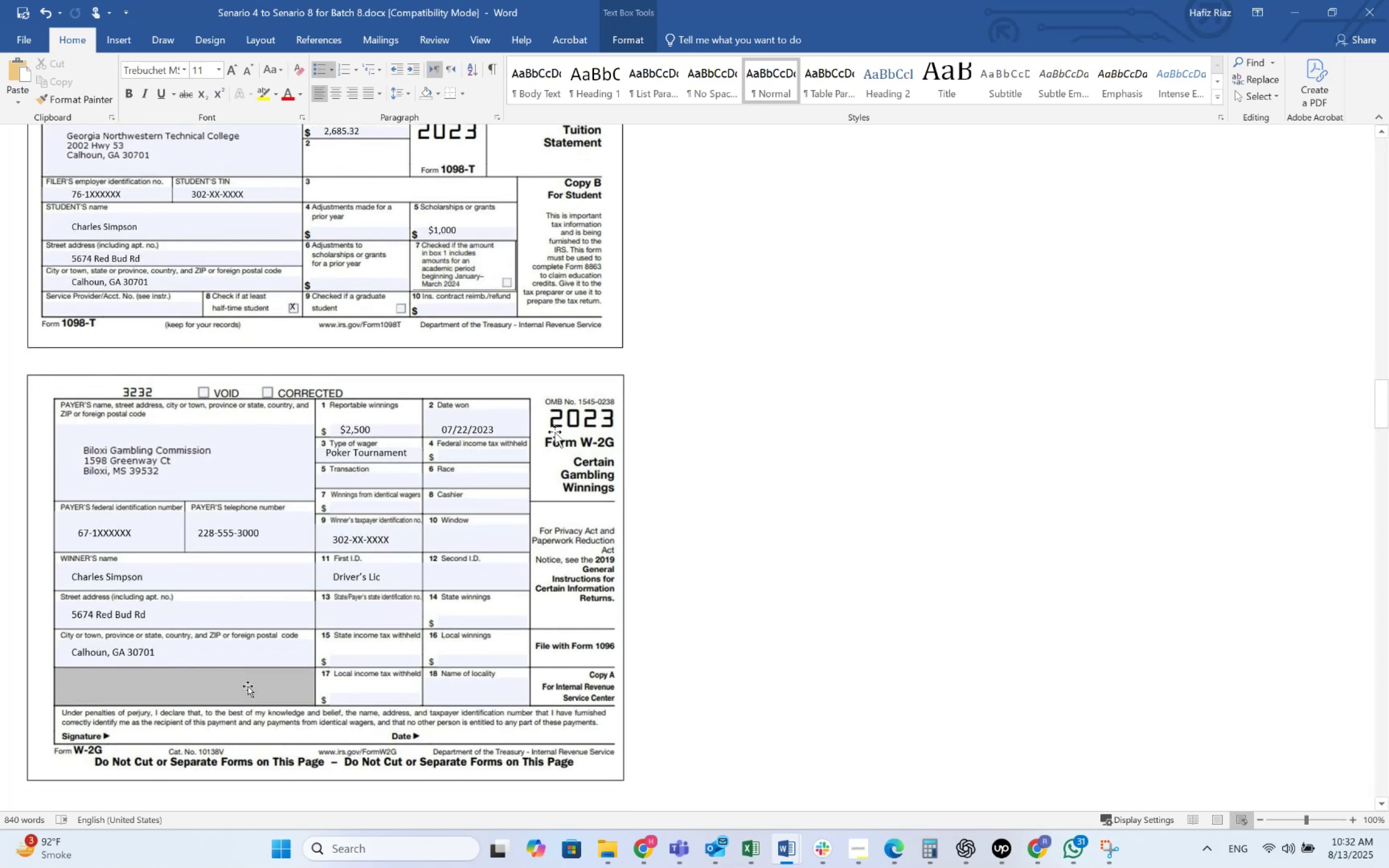 
key(Alt+AltLeft)
 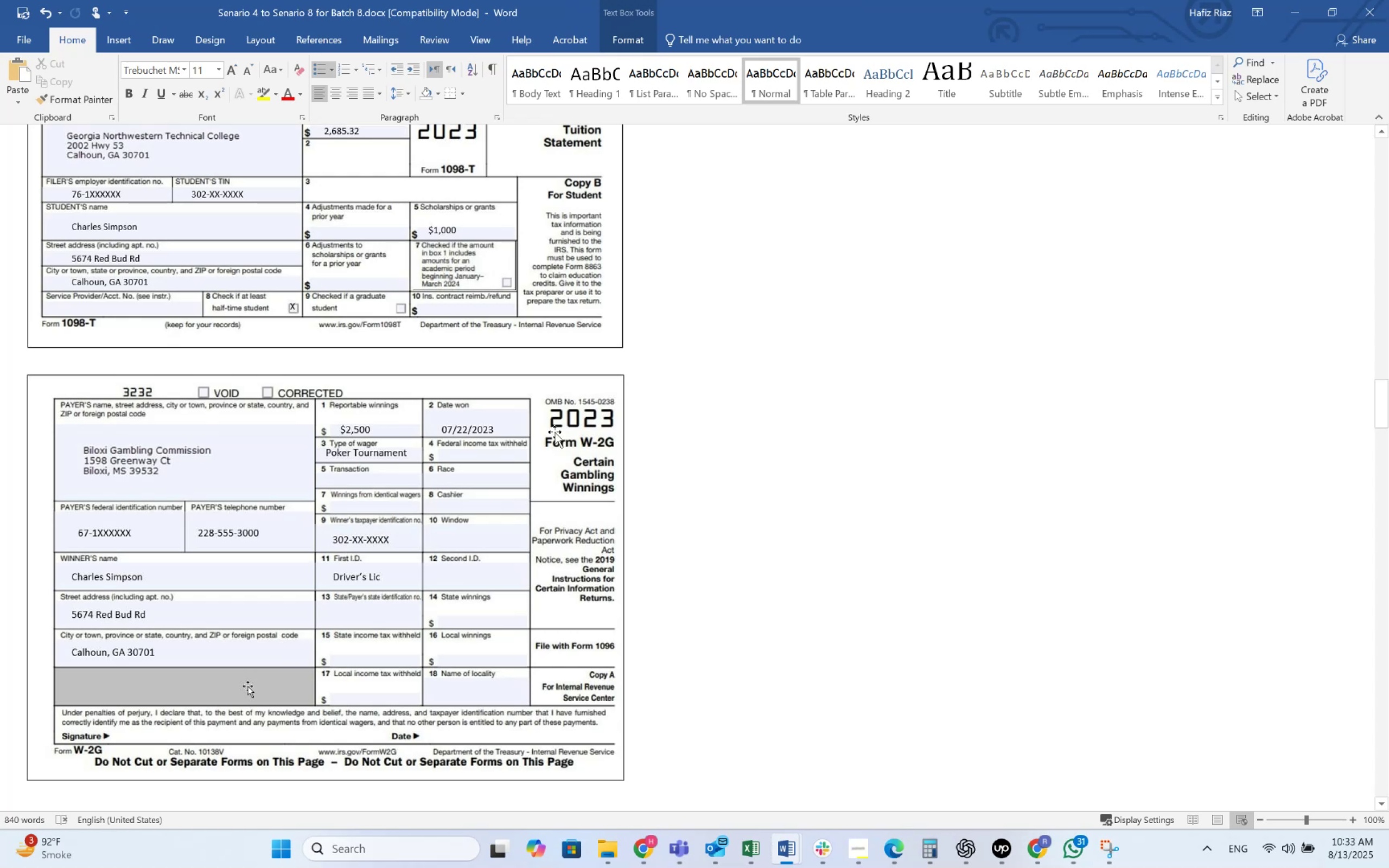 
key(Alt+Tab)
 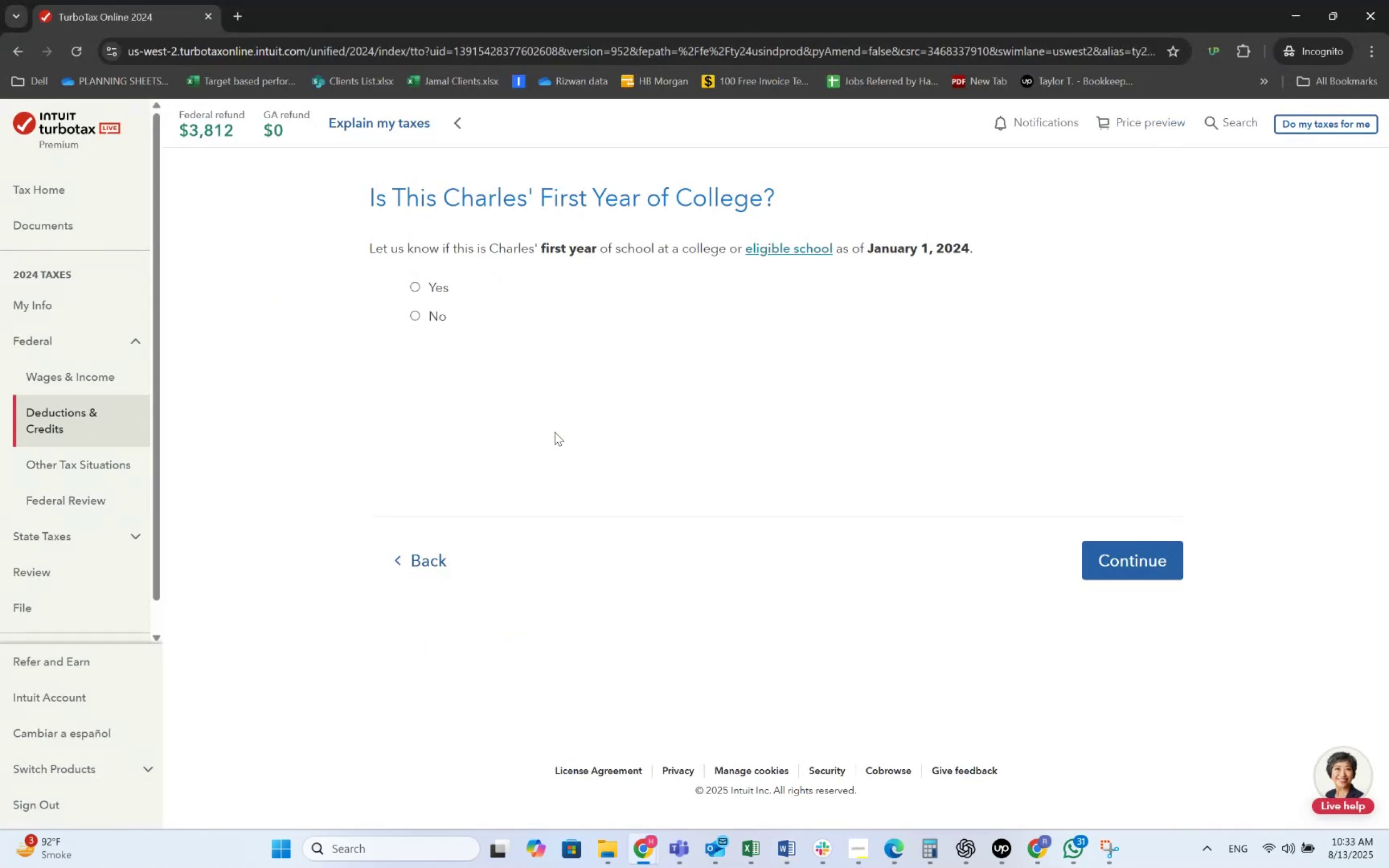 
key(Alt+Tab)
 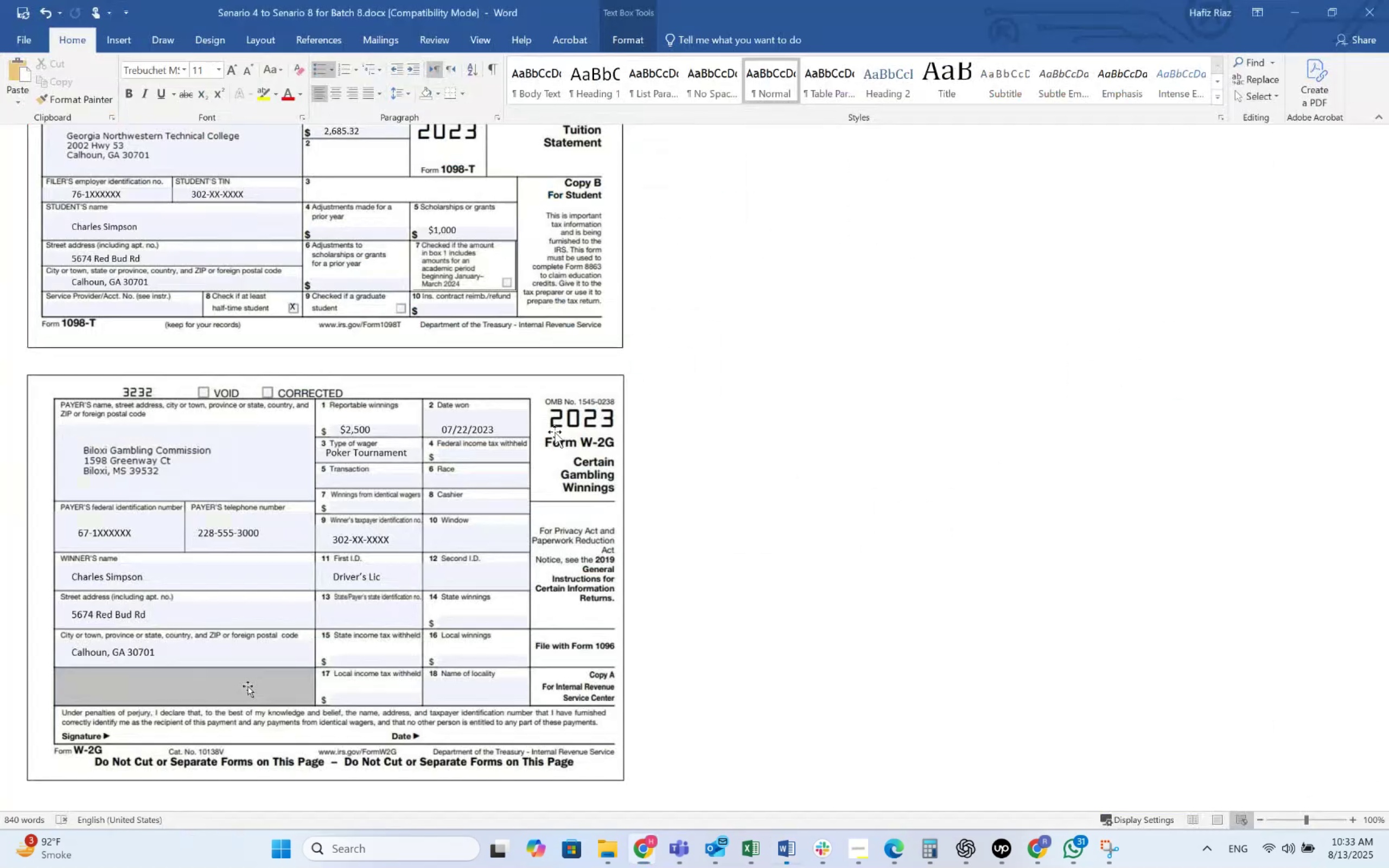 
key(Alt+AltLeft)
 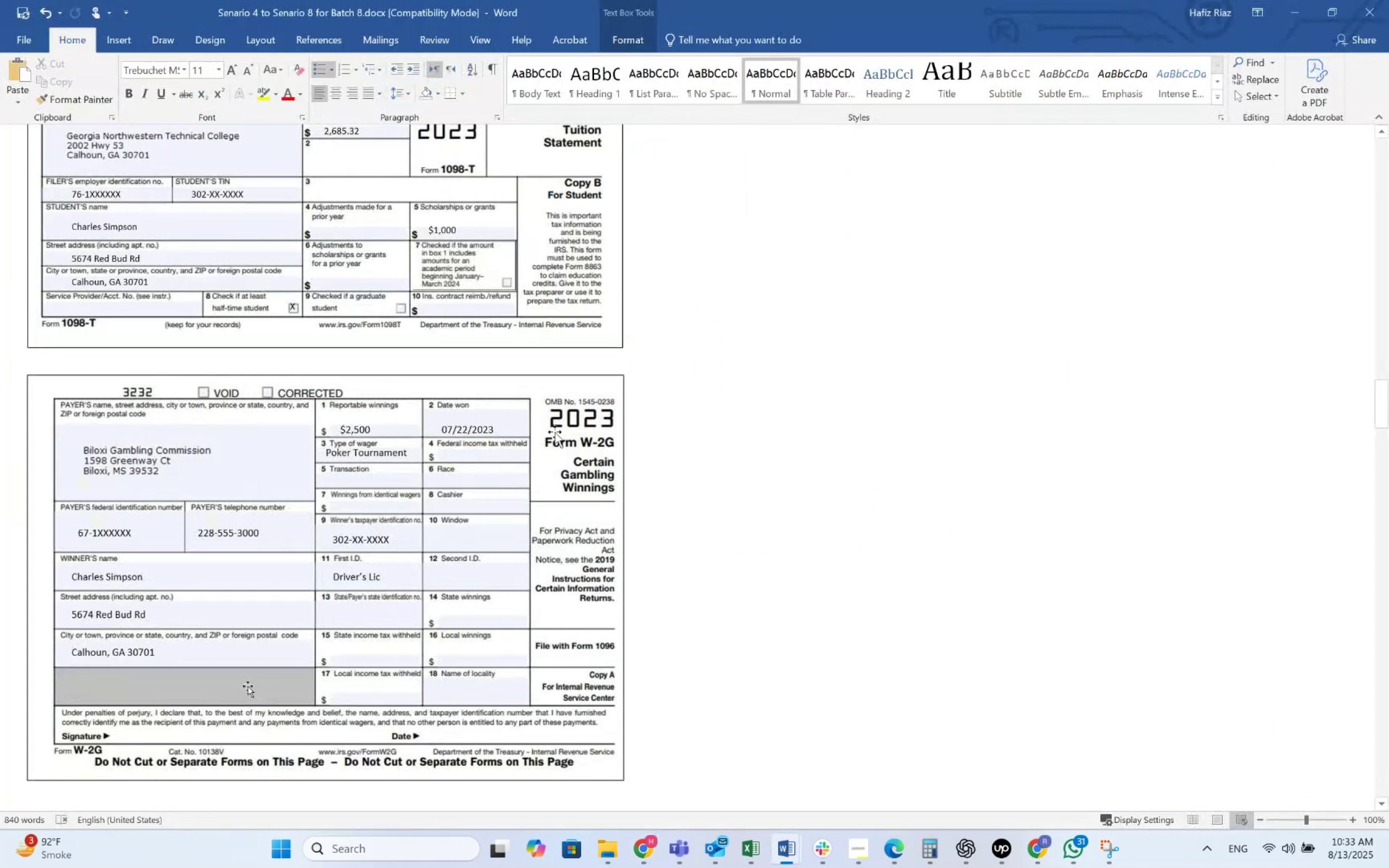 
key(Alt+Tab)
 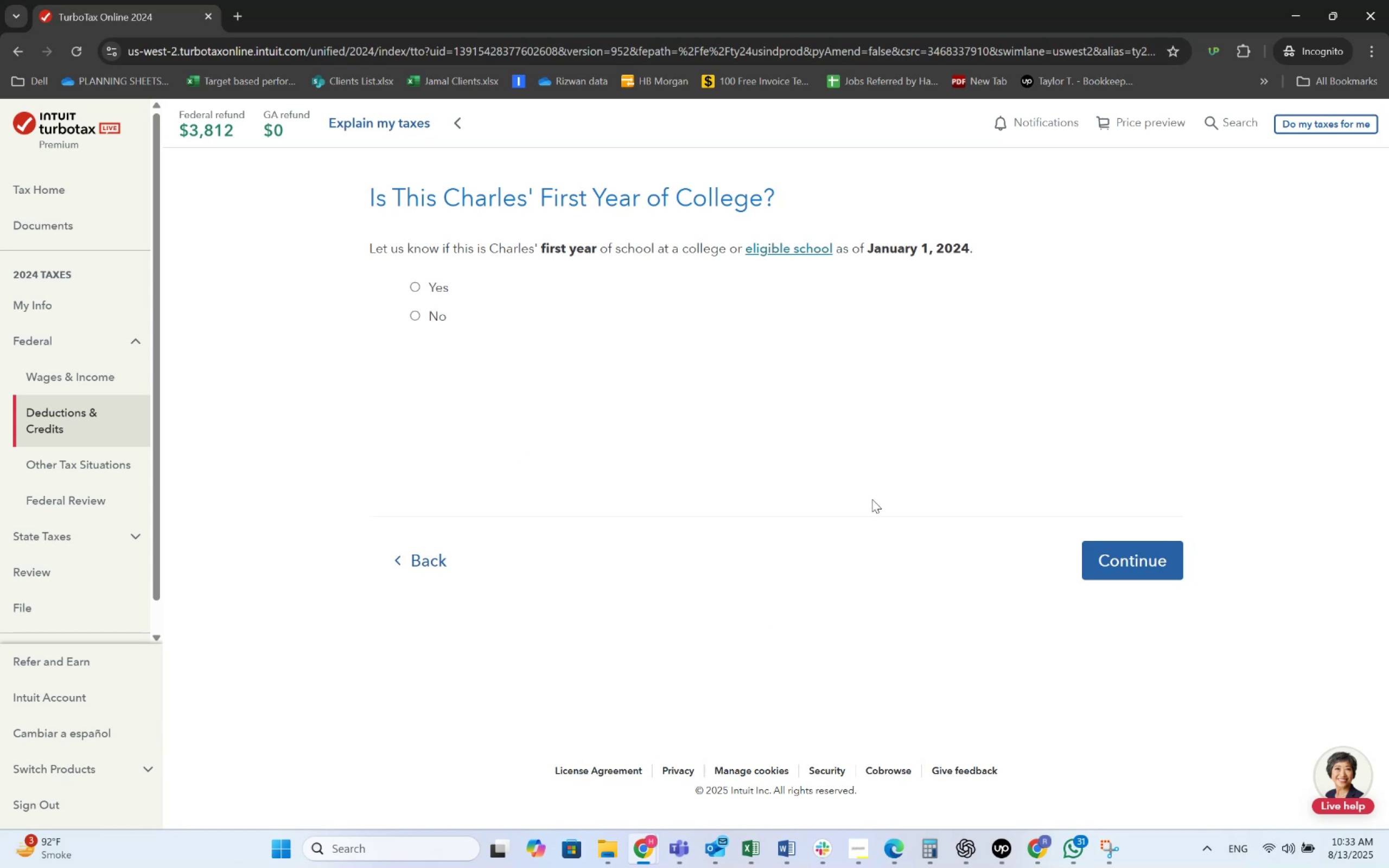 
wait(28.48)
 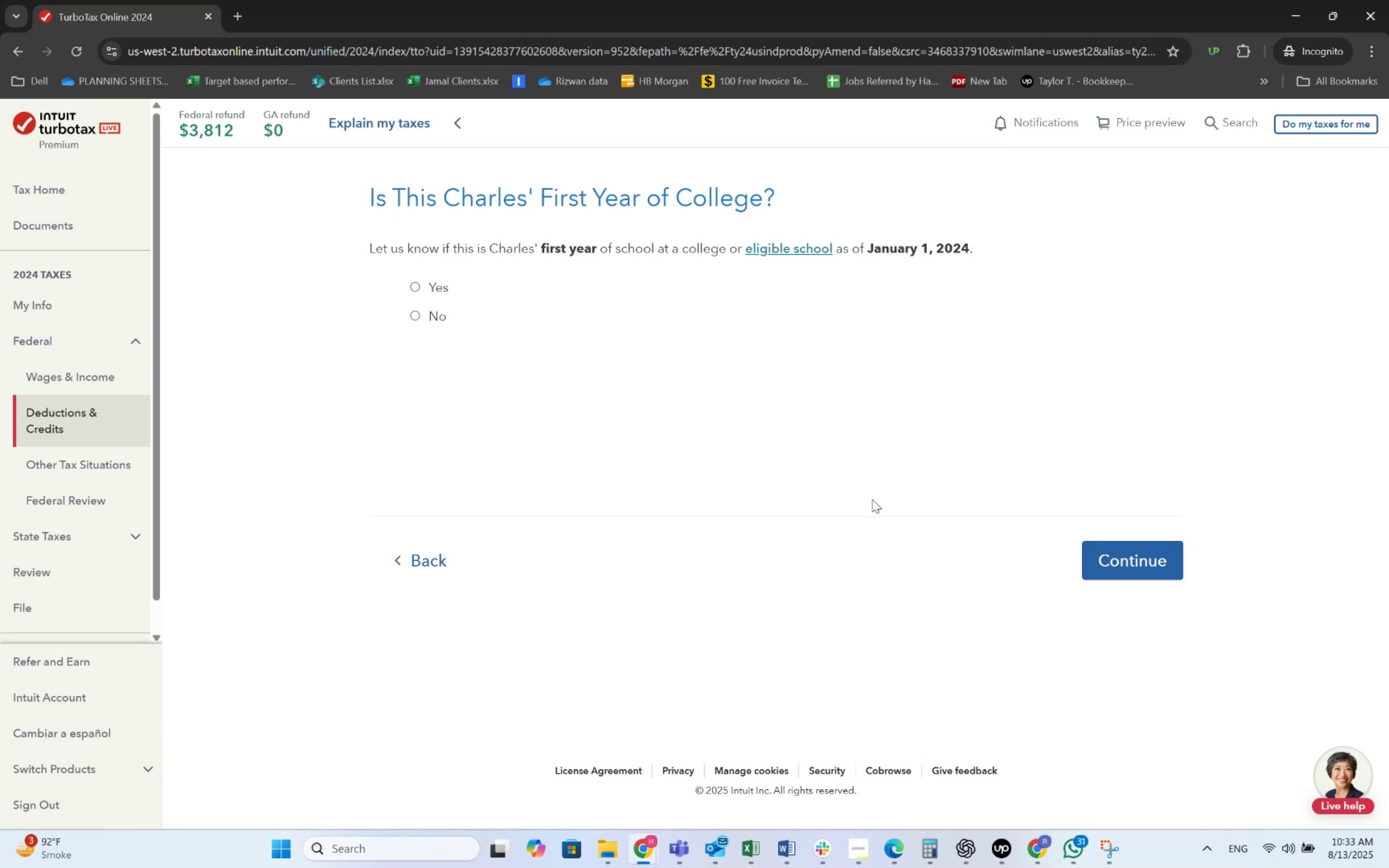 
left_click([775, 848])
 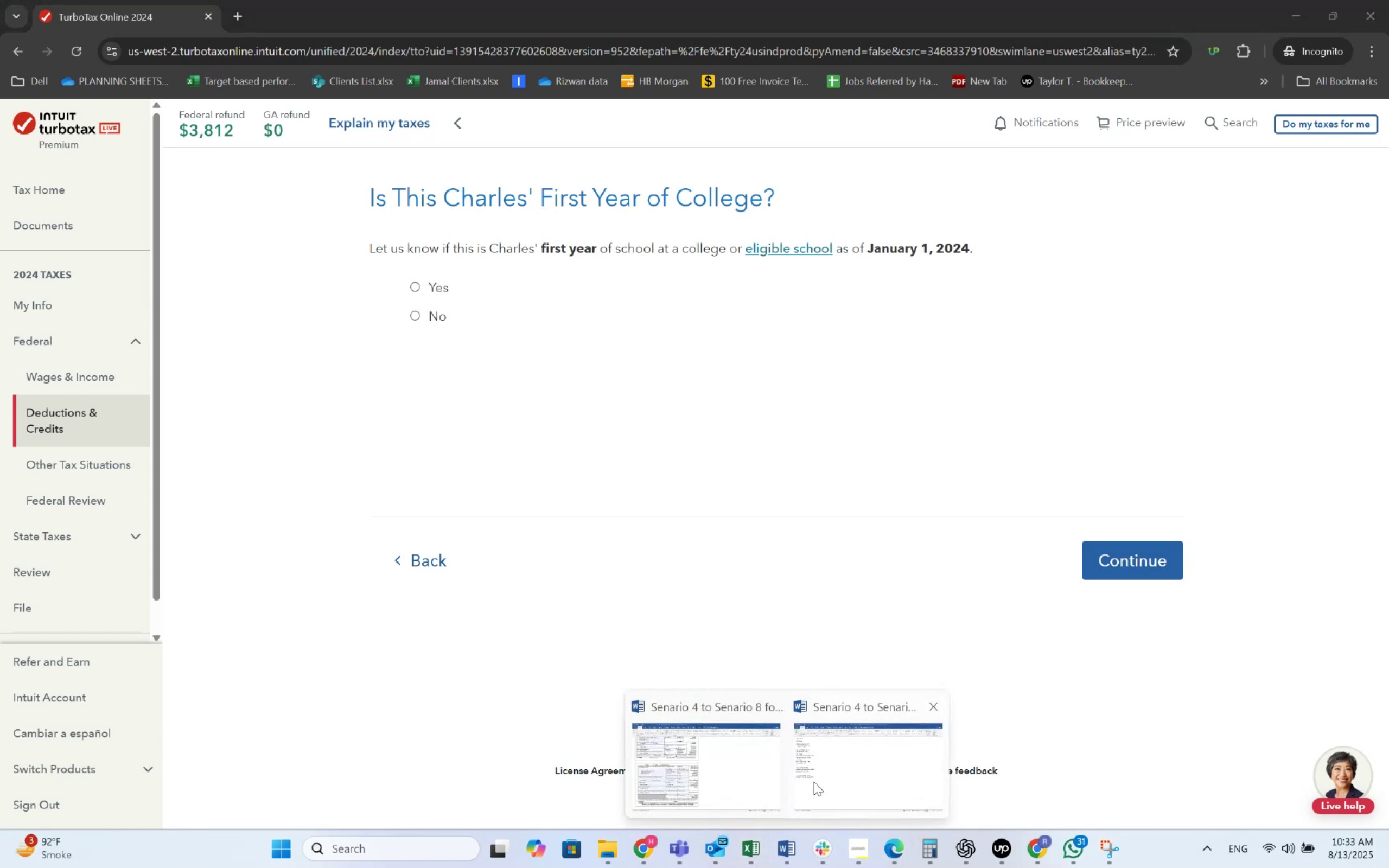 
left_click([734, 745])
 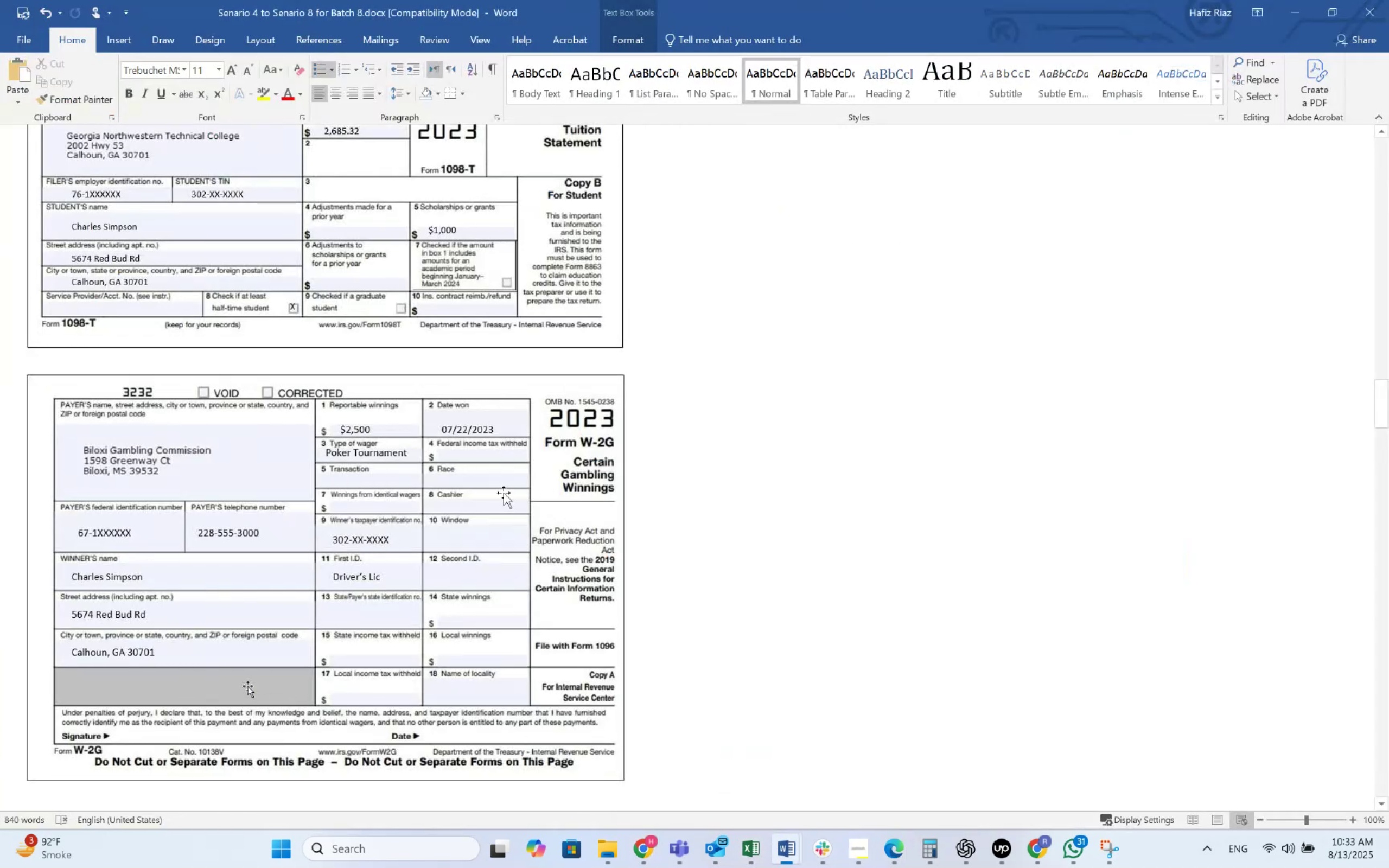 
scroll: coordinate [509, 471], scroll_direction: up, amount: 28.0
 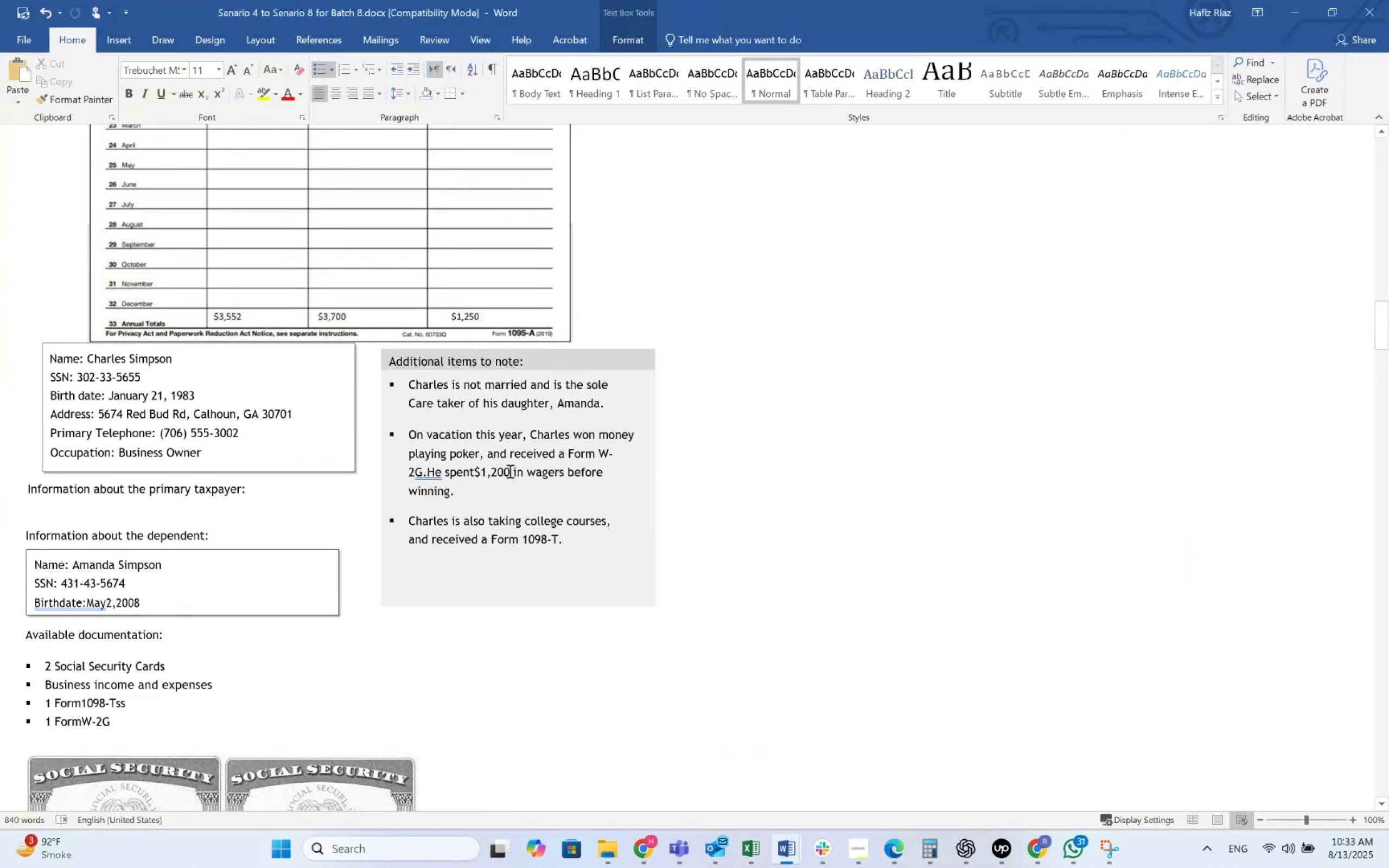 
scroll: coordinate [509, 471], scroll_direction: down, amount: 23.0
 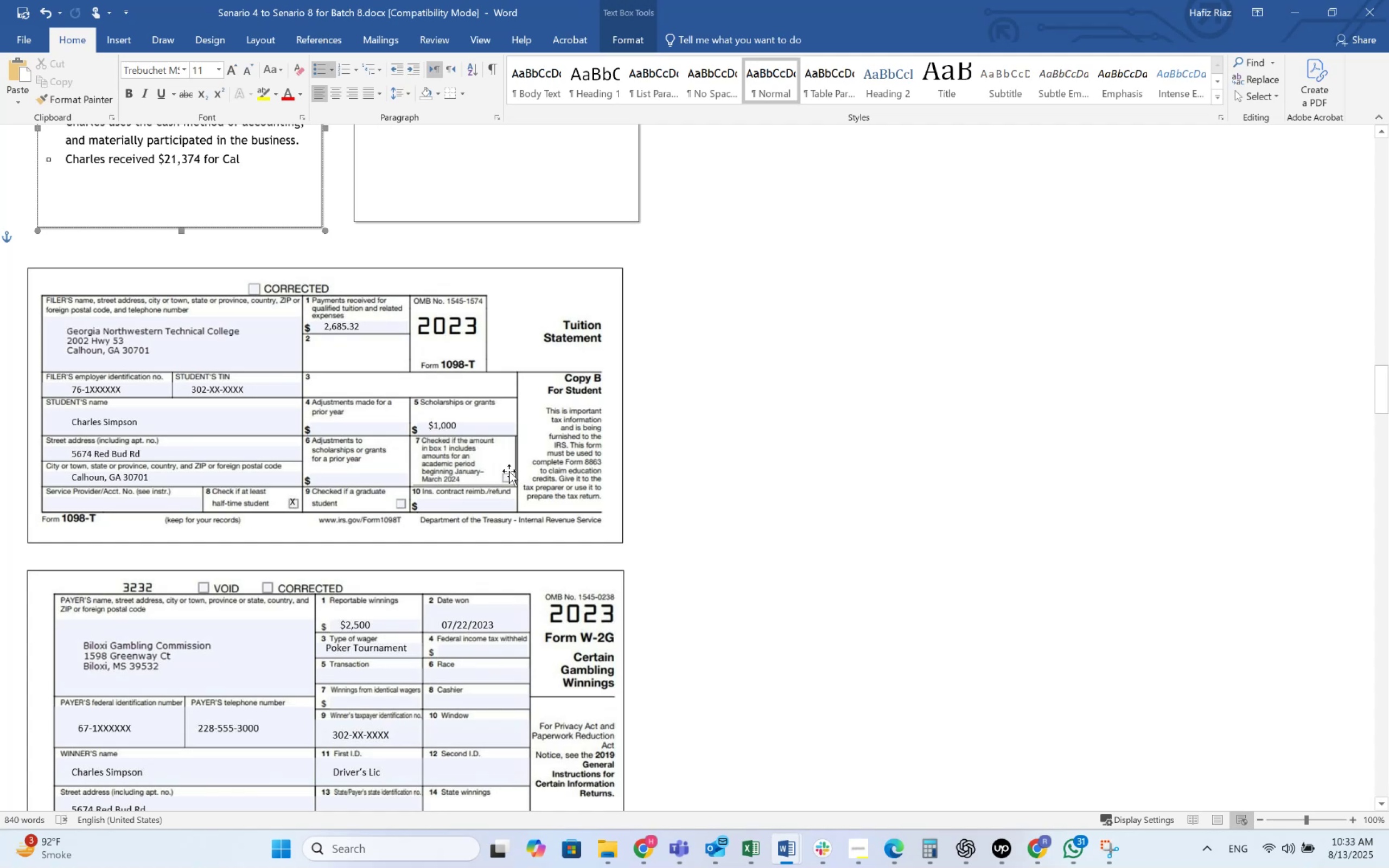 
scroll: coordinate [507, 454], scroll_direction: up, amount: 20.0
 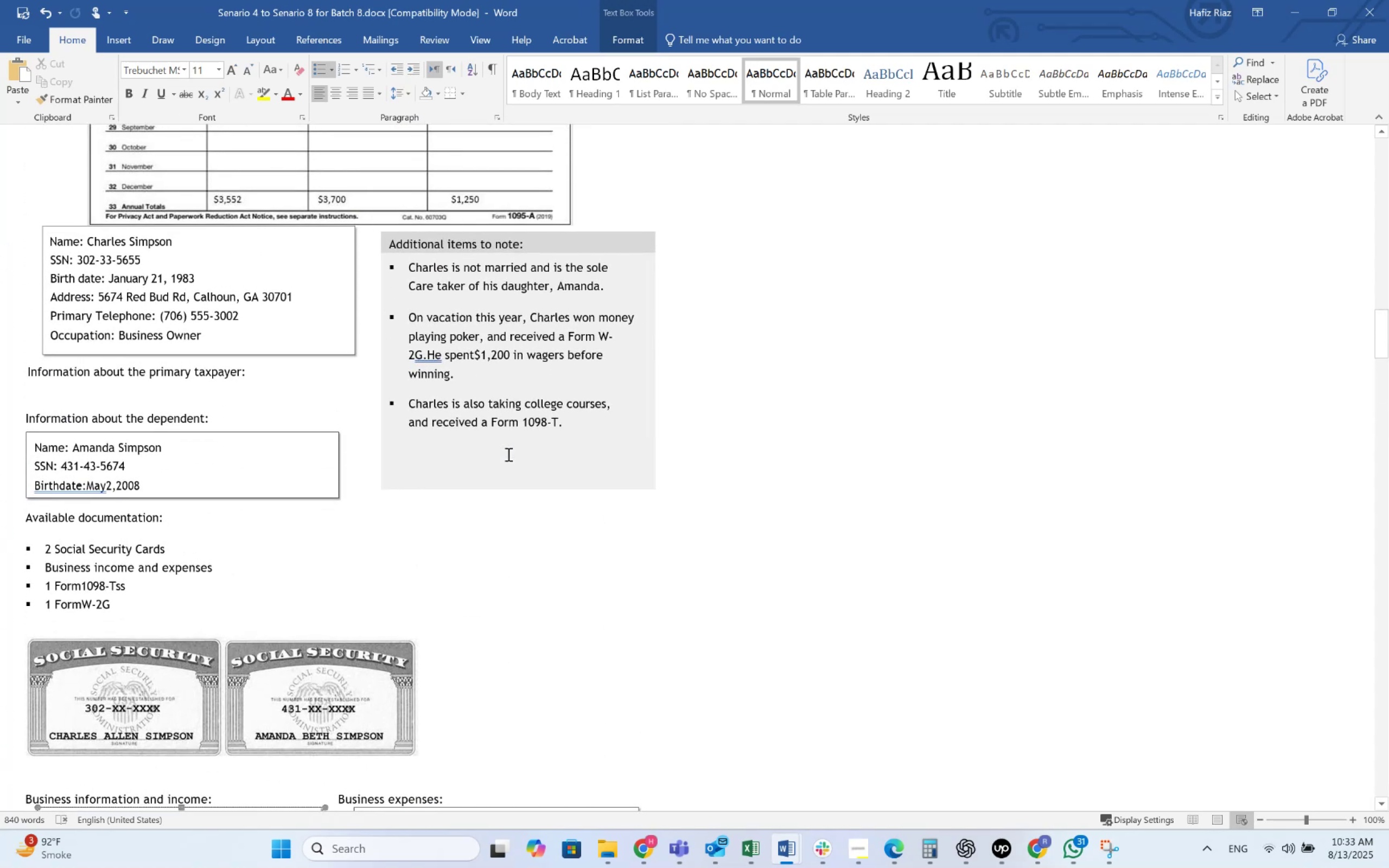 
scroll: coordinate [507, 454], scroll_direction: down, amount: 19.0
 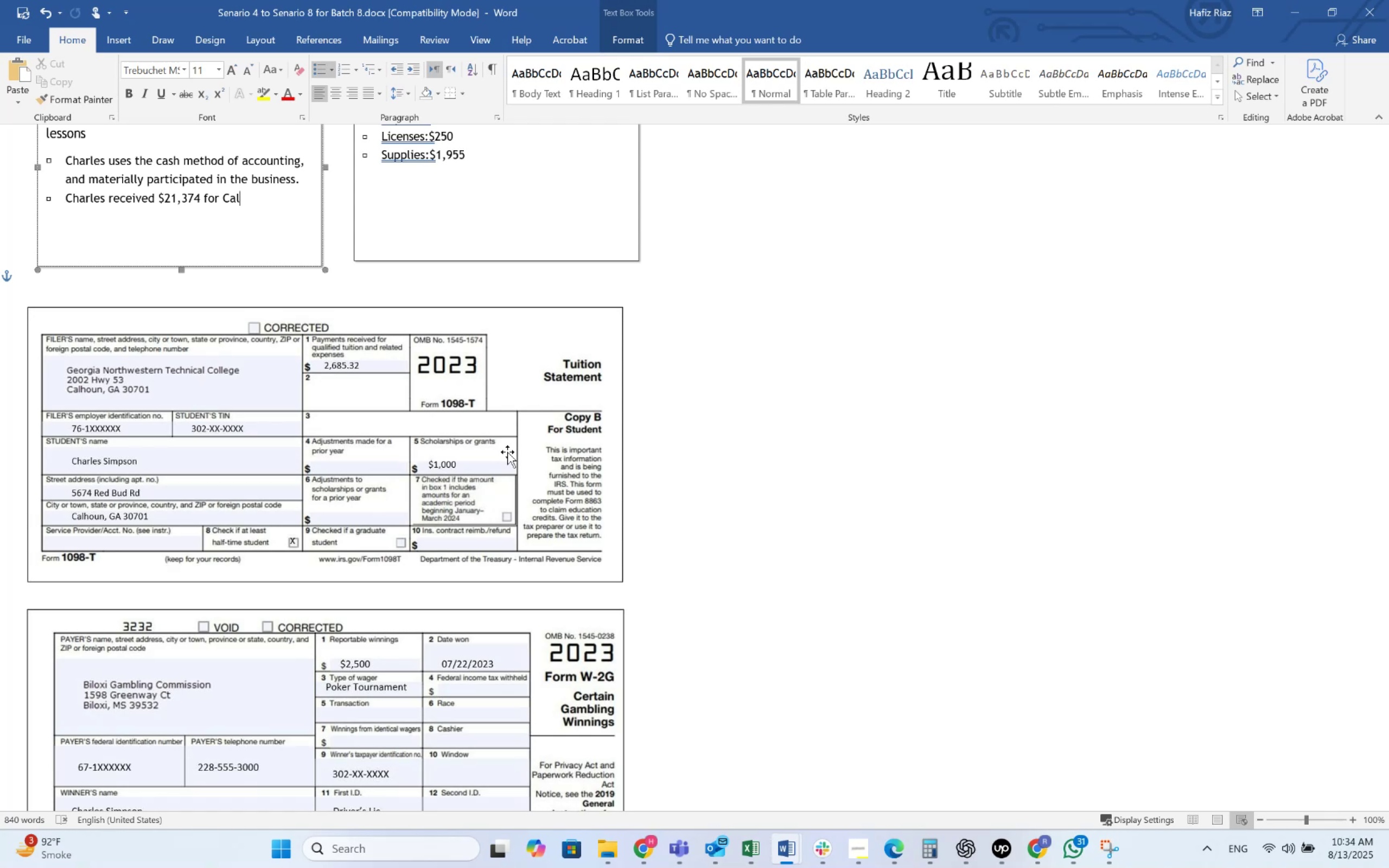 
wait(18.36)
 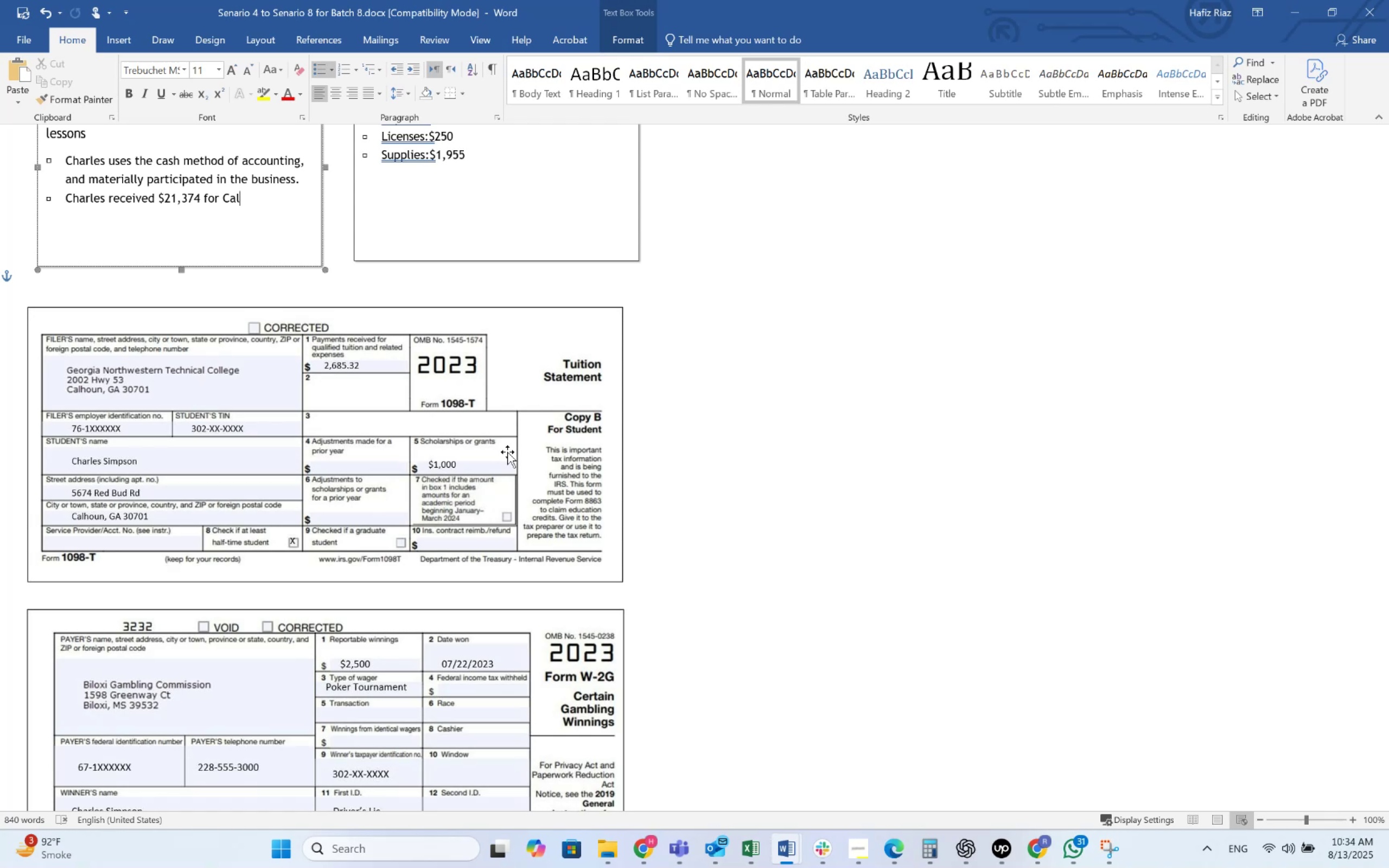 
key(Tab)
 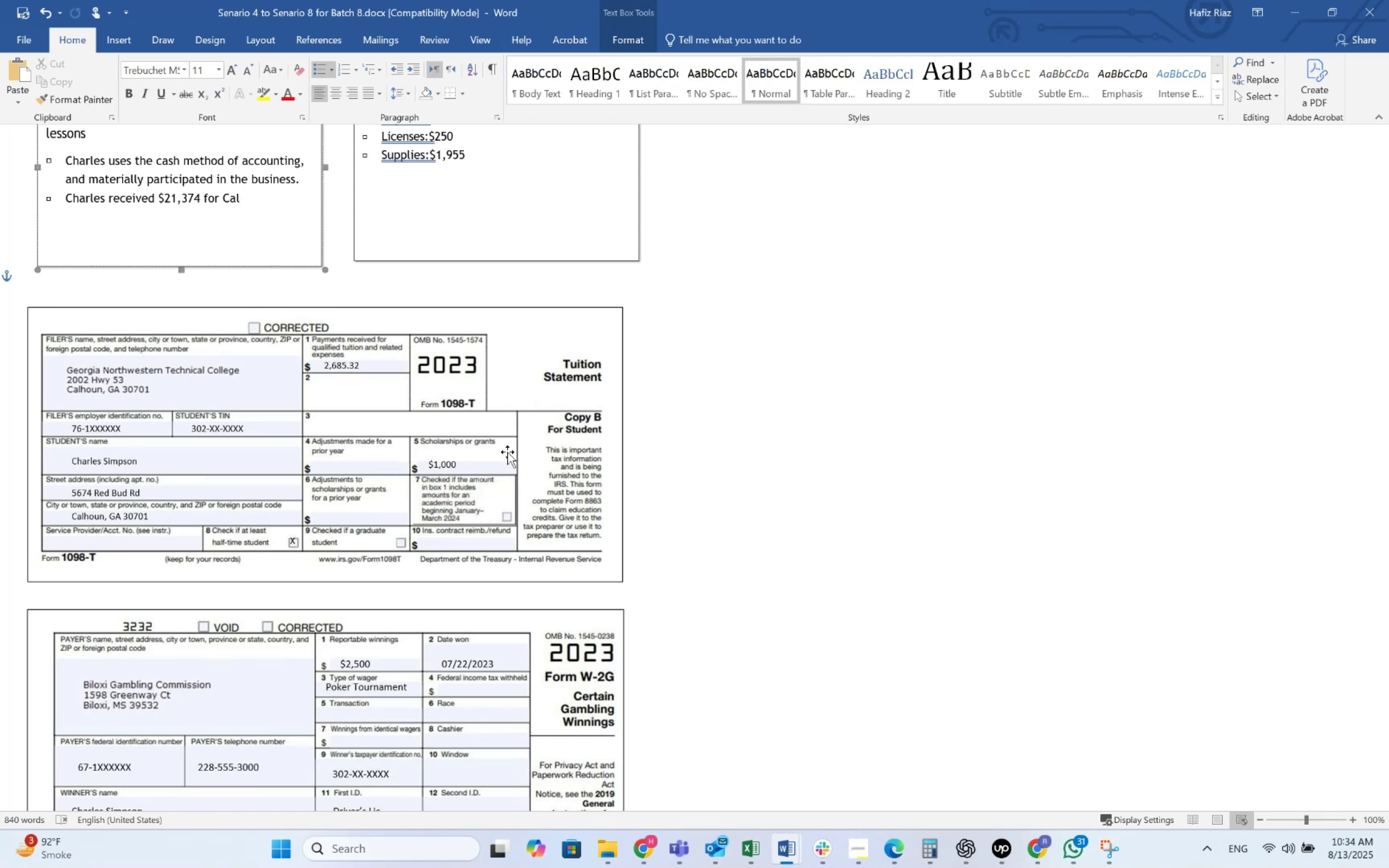 
key(Alt+AltLeft)
 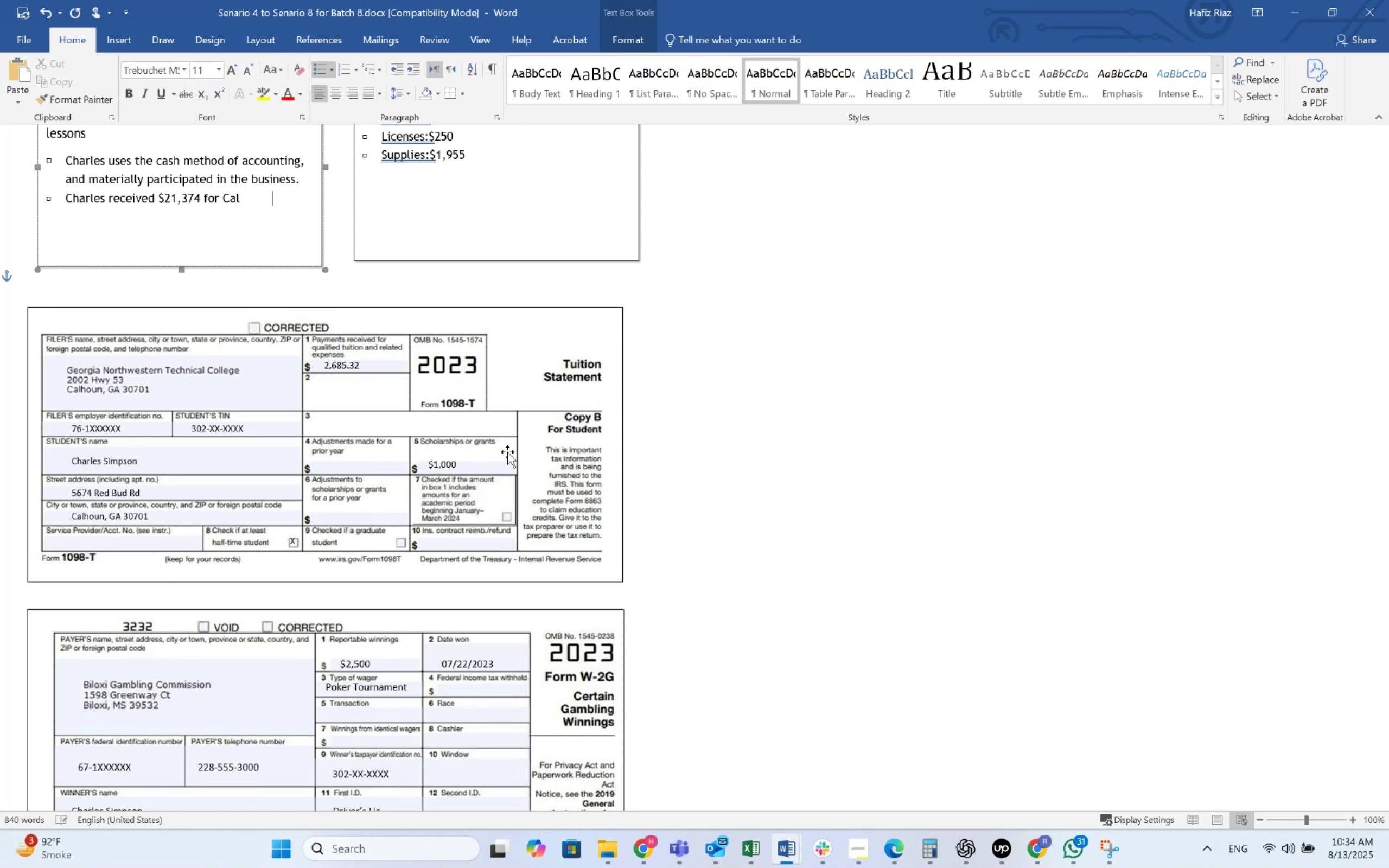 
key(Alt+AltLeft)
 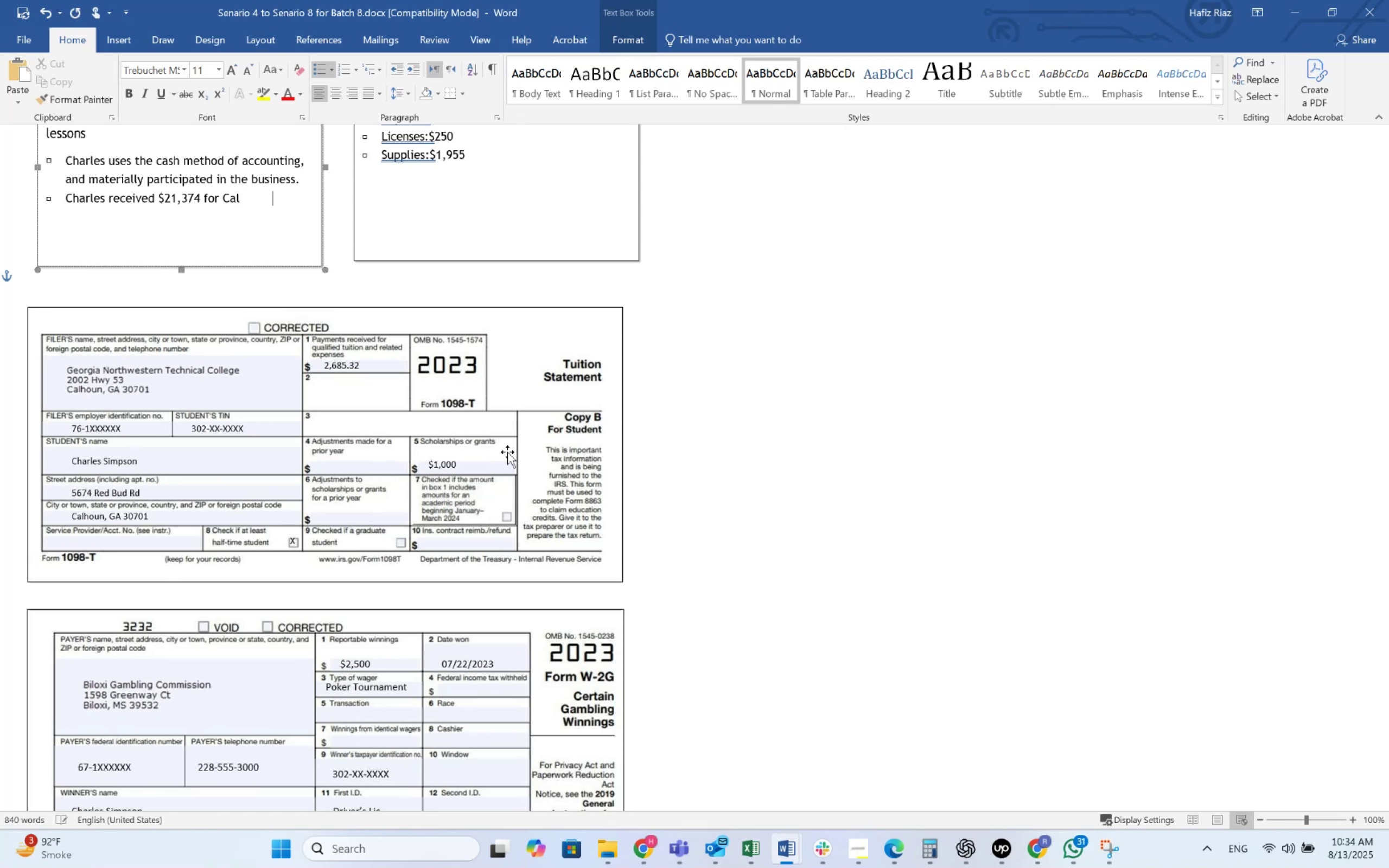 
key(Alt+Tab)
 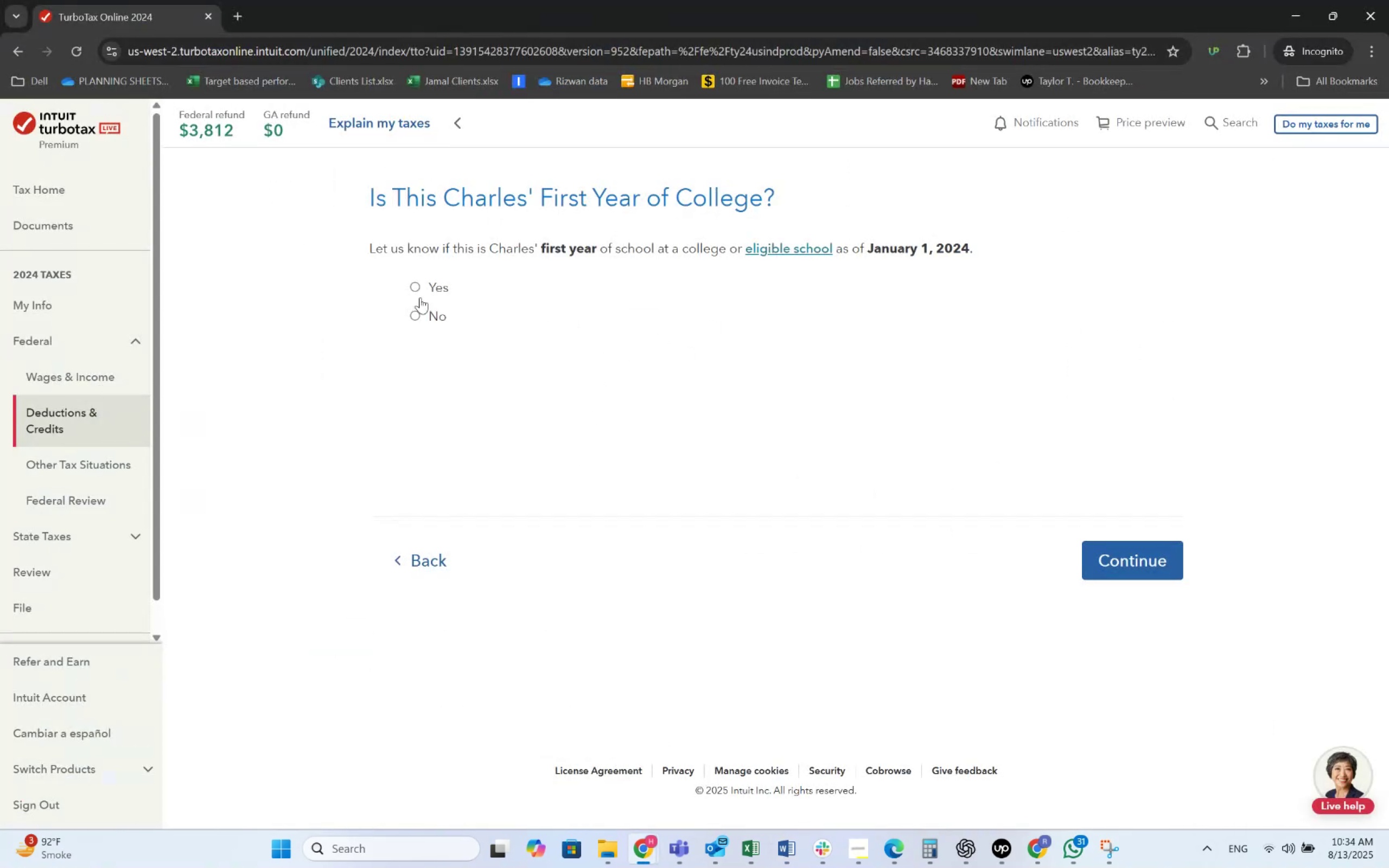 
double_click([423, 318])
 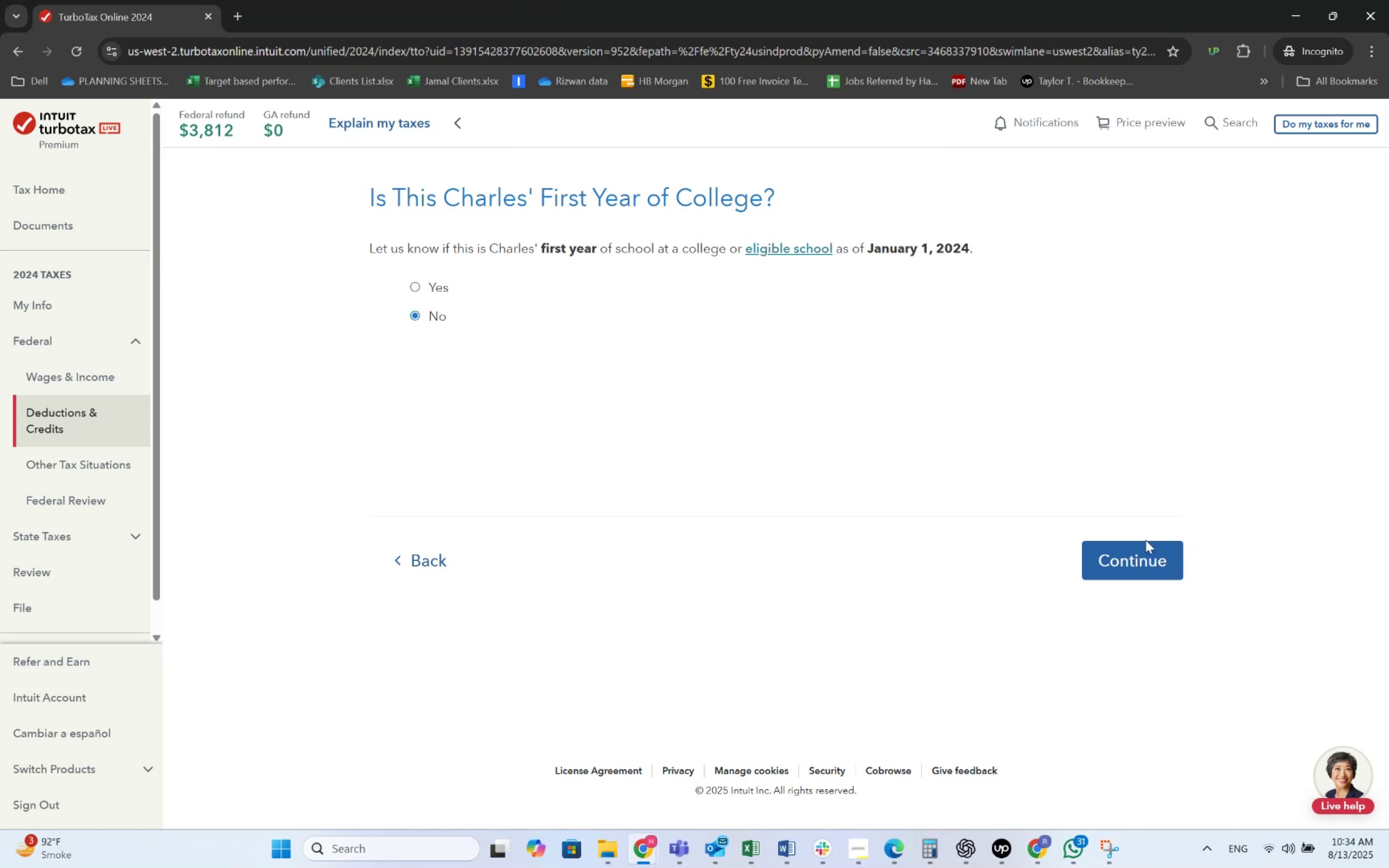 
double_click([1143, 547])
 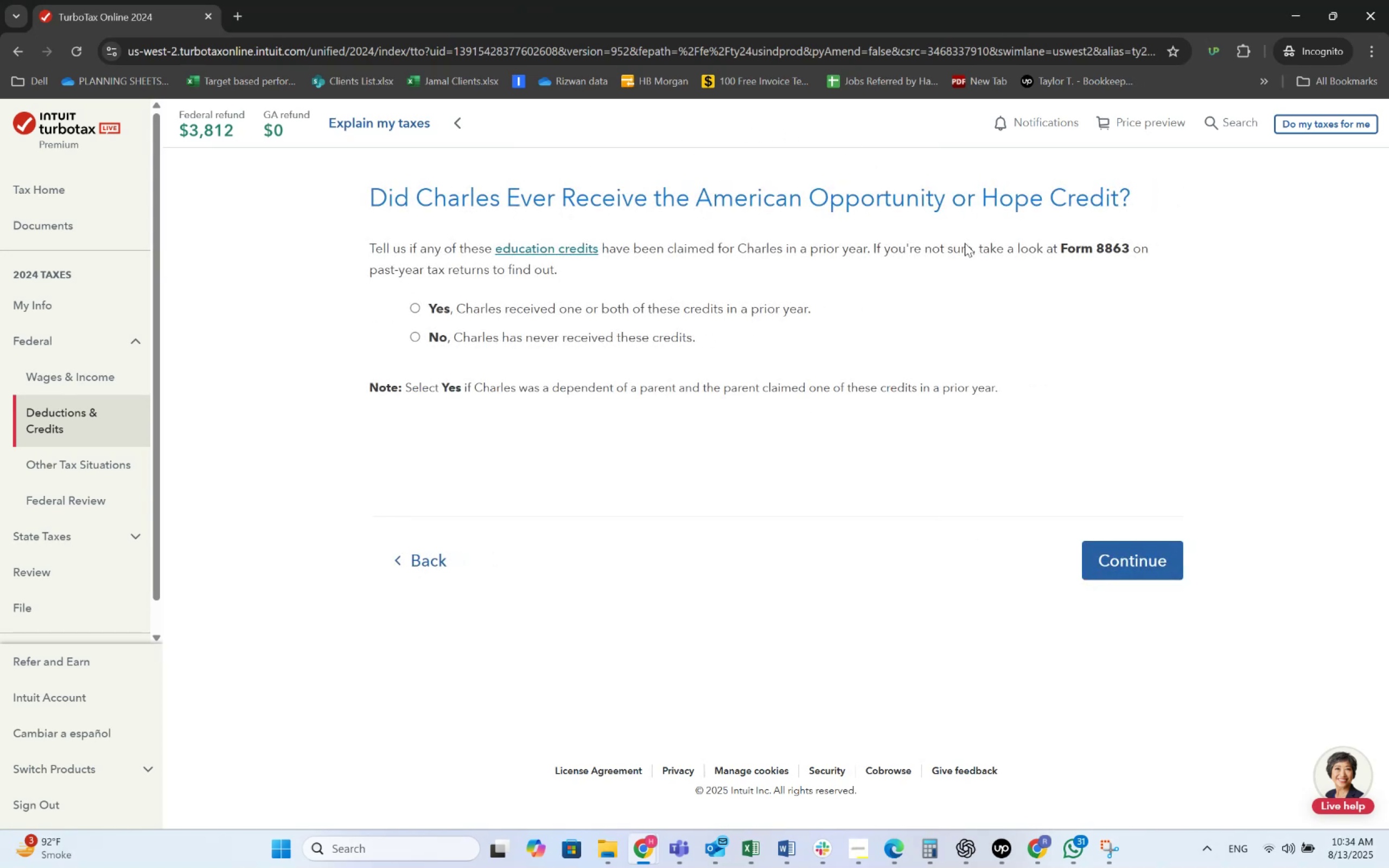 
left_click([453, 338])
 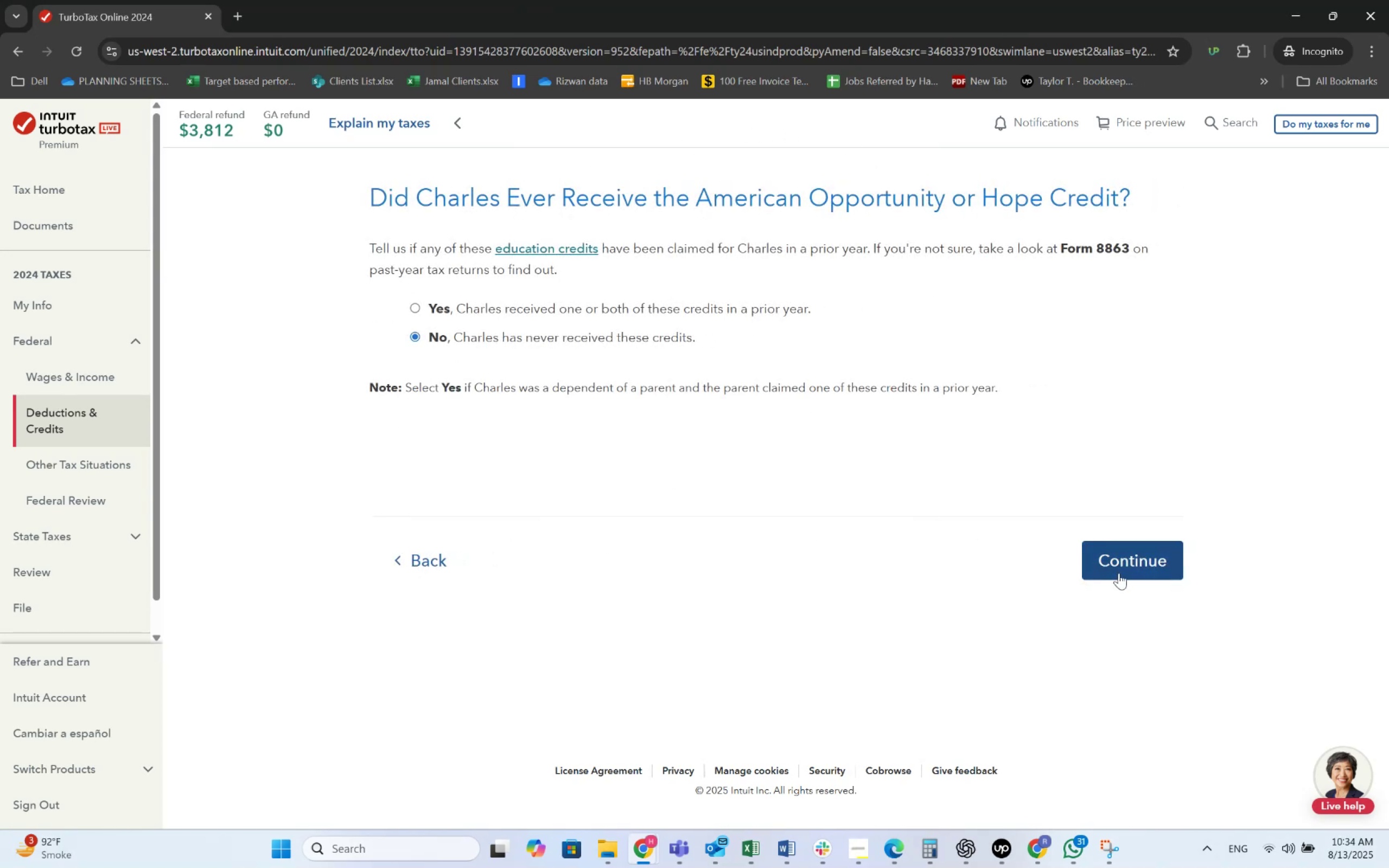 
left_click([1119, 573])
 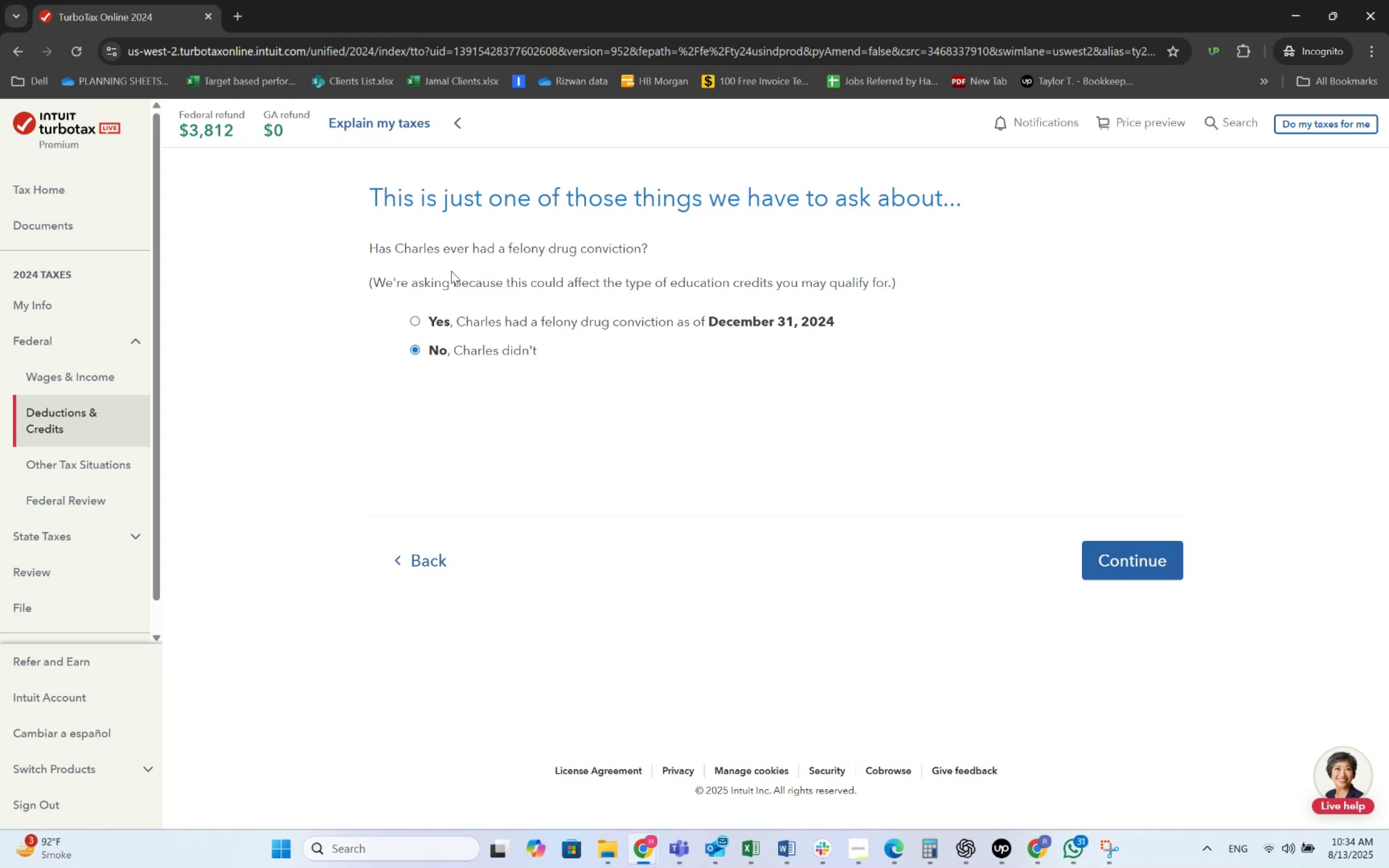 
left_click([1174, 563])
 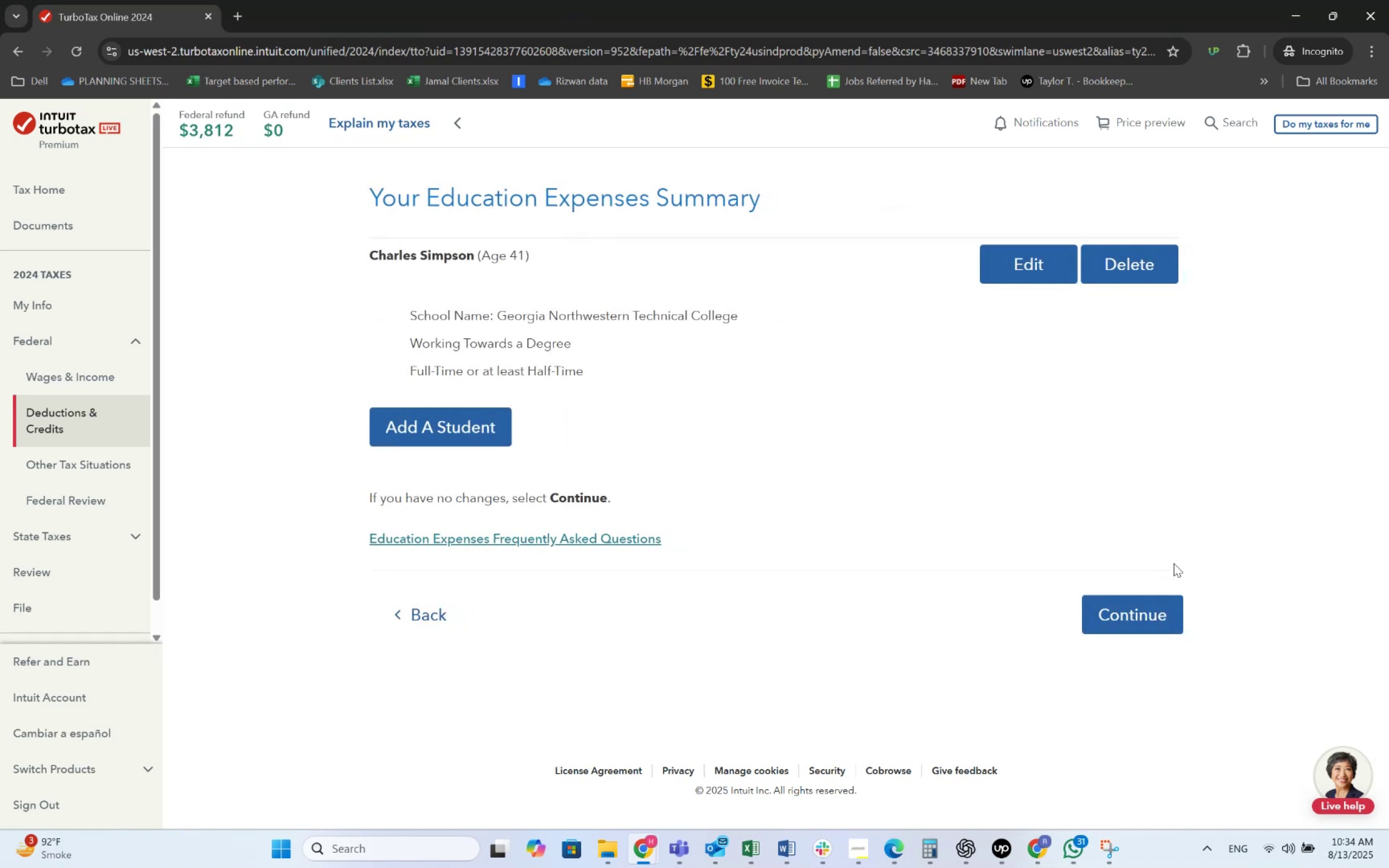 
wait(8.79)
 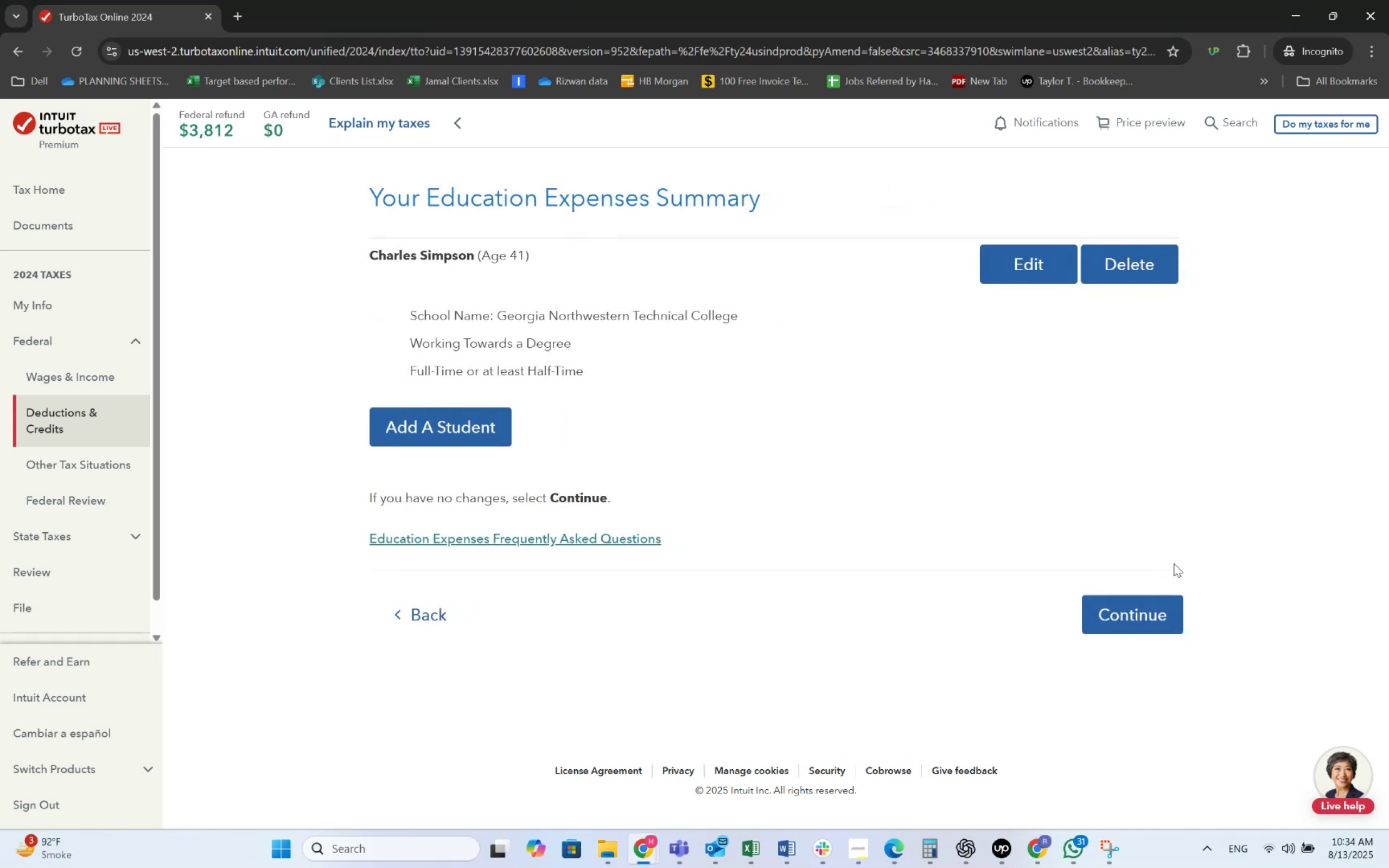 
left_click([1123, 605])
 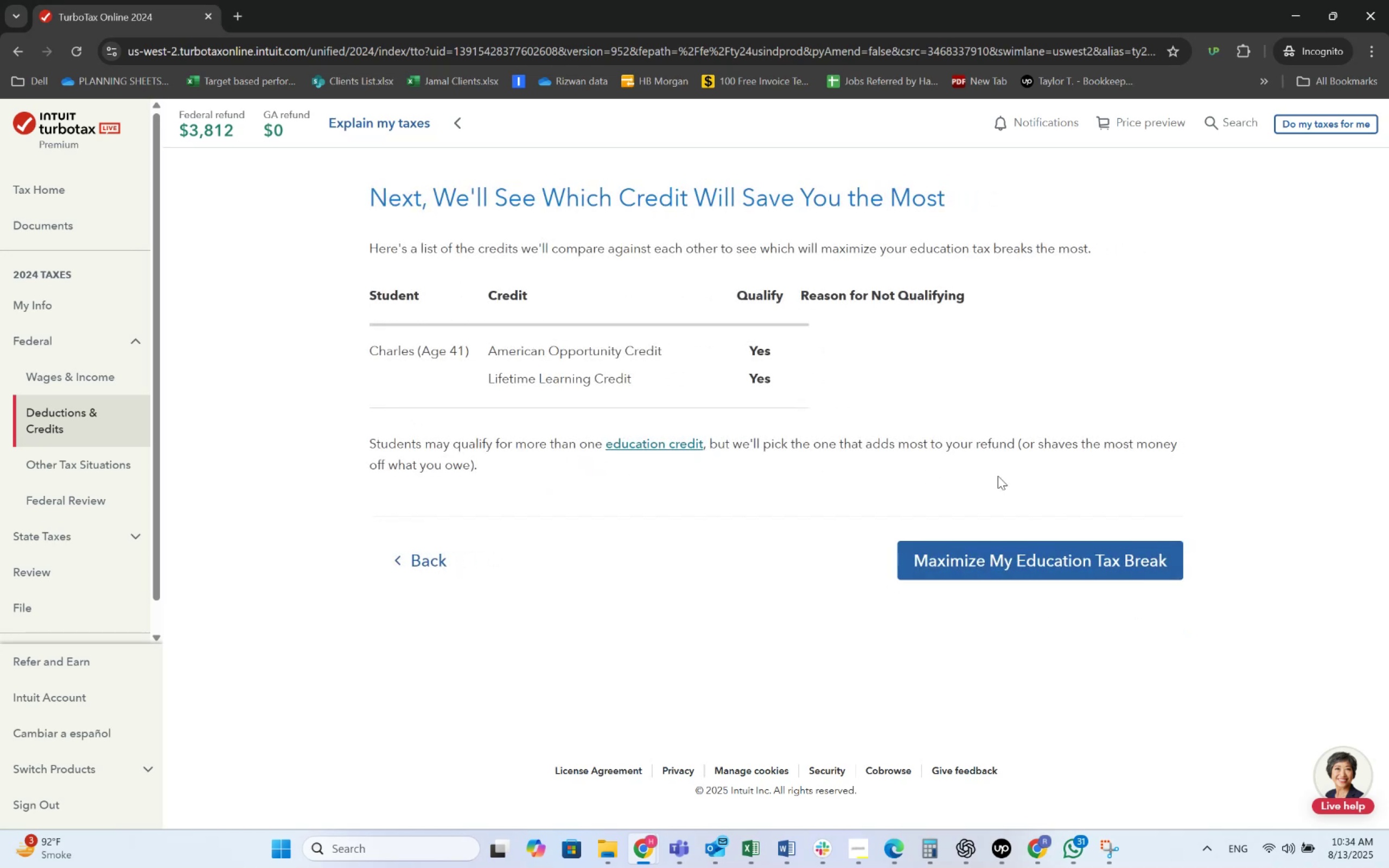 
left_click([1017, 571])
 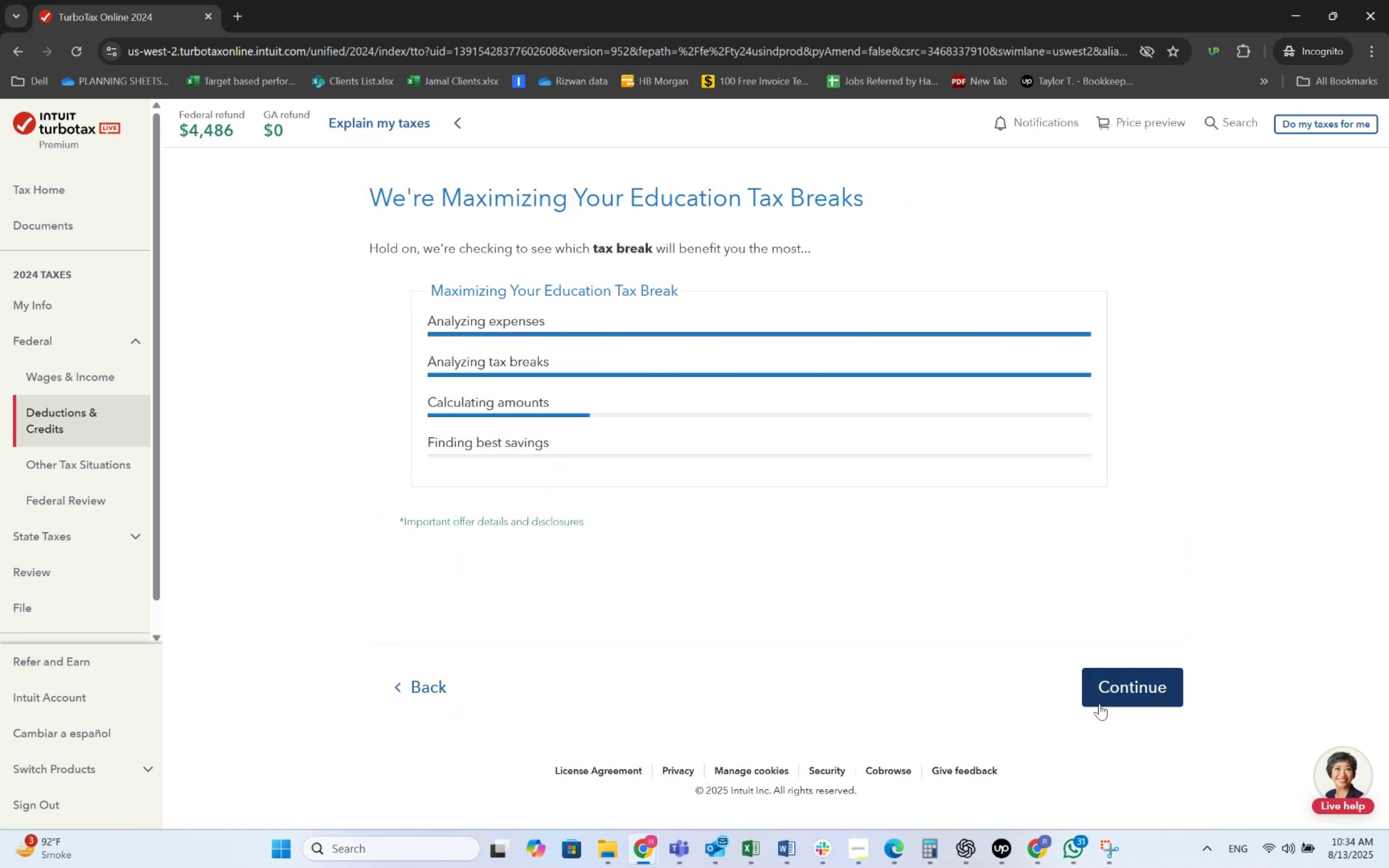 
wait(7.85)
 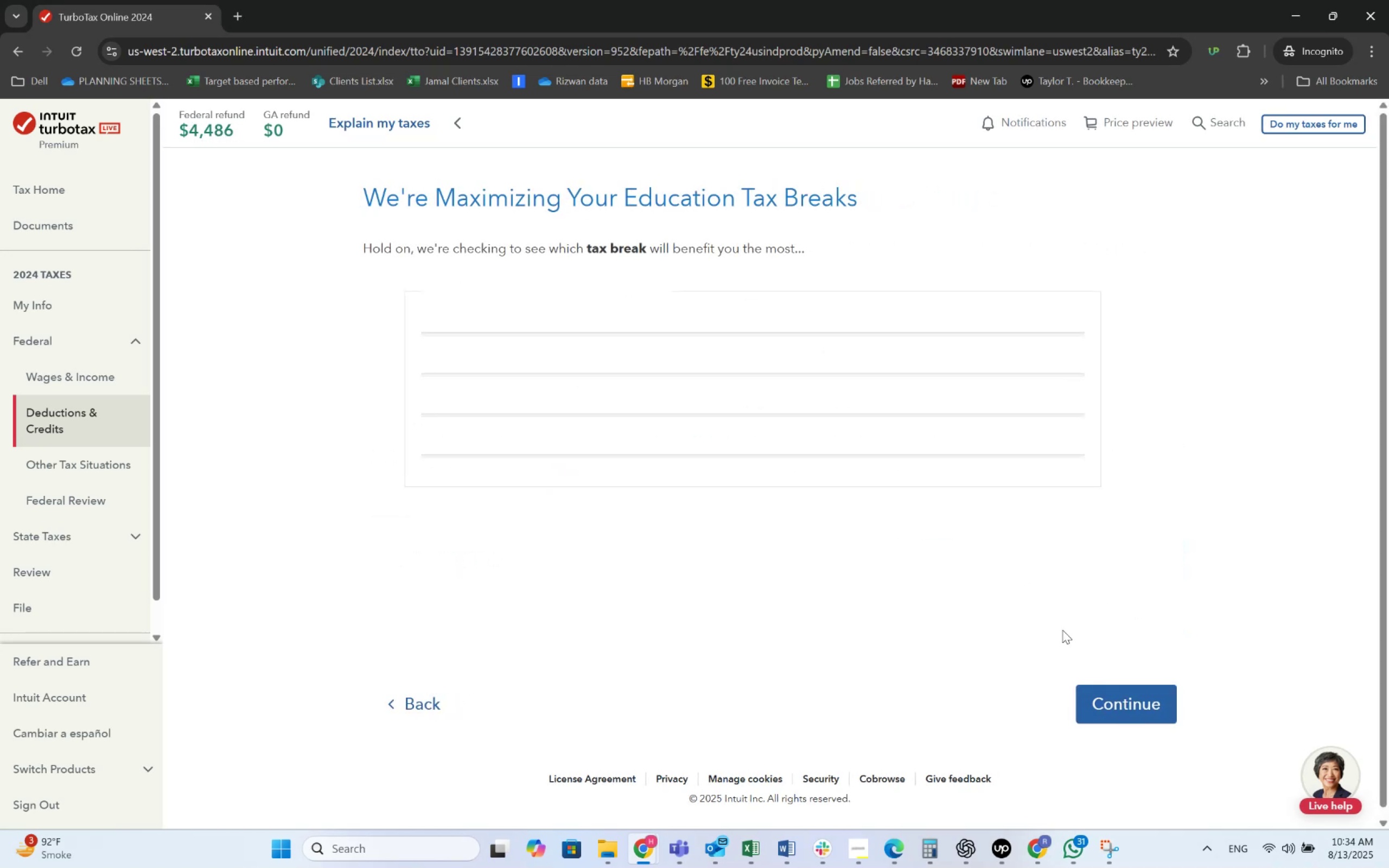 
left_click([1099, 704])
 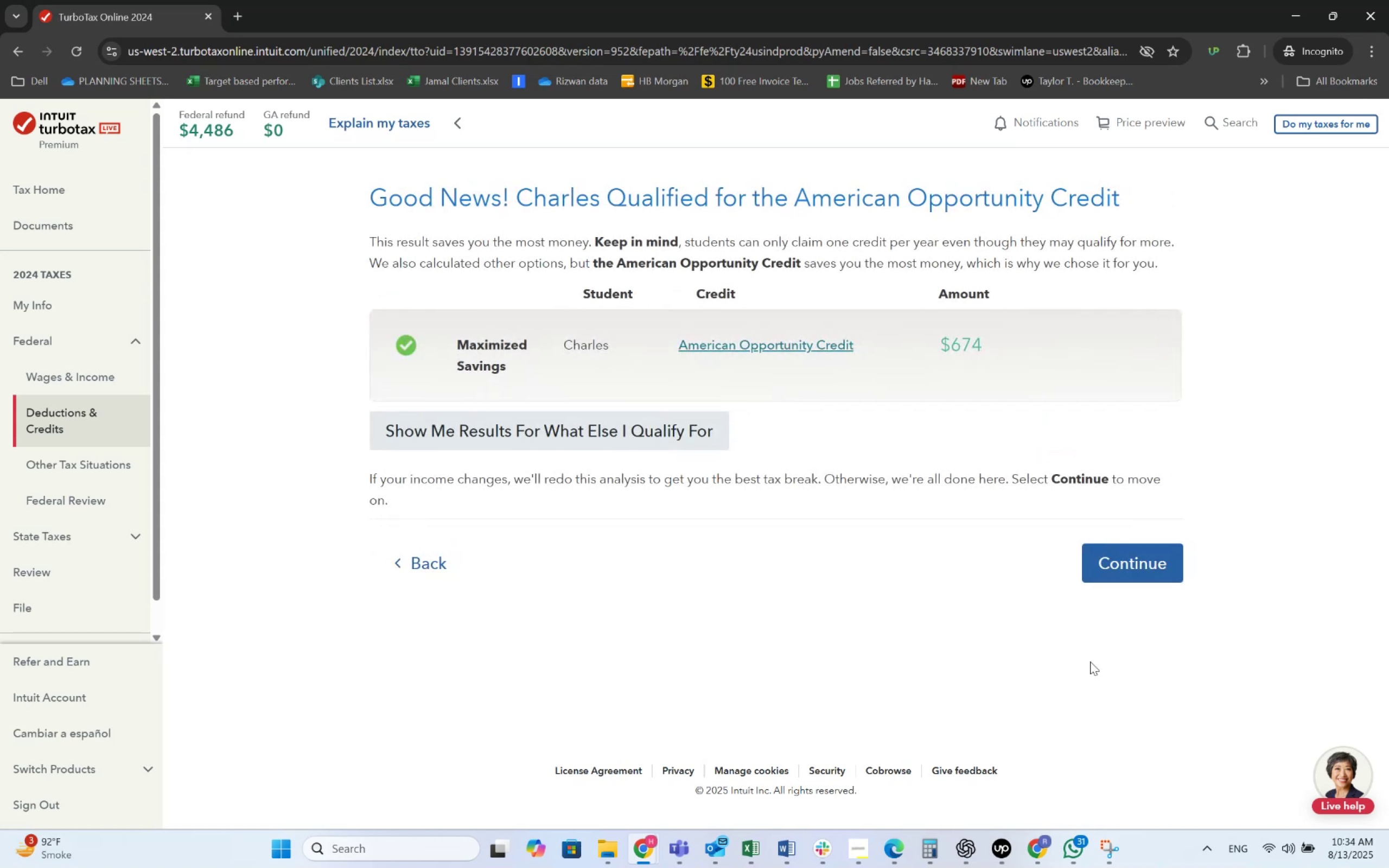 
left_click([1104, 572])
 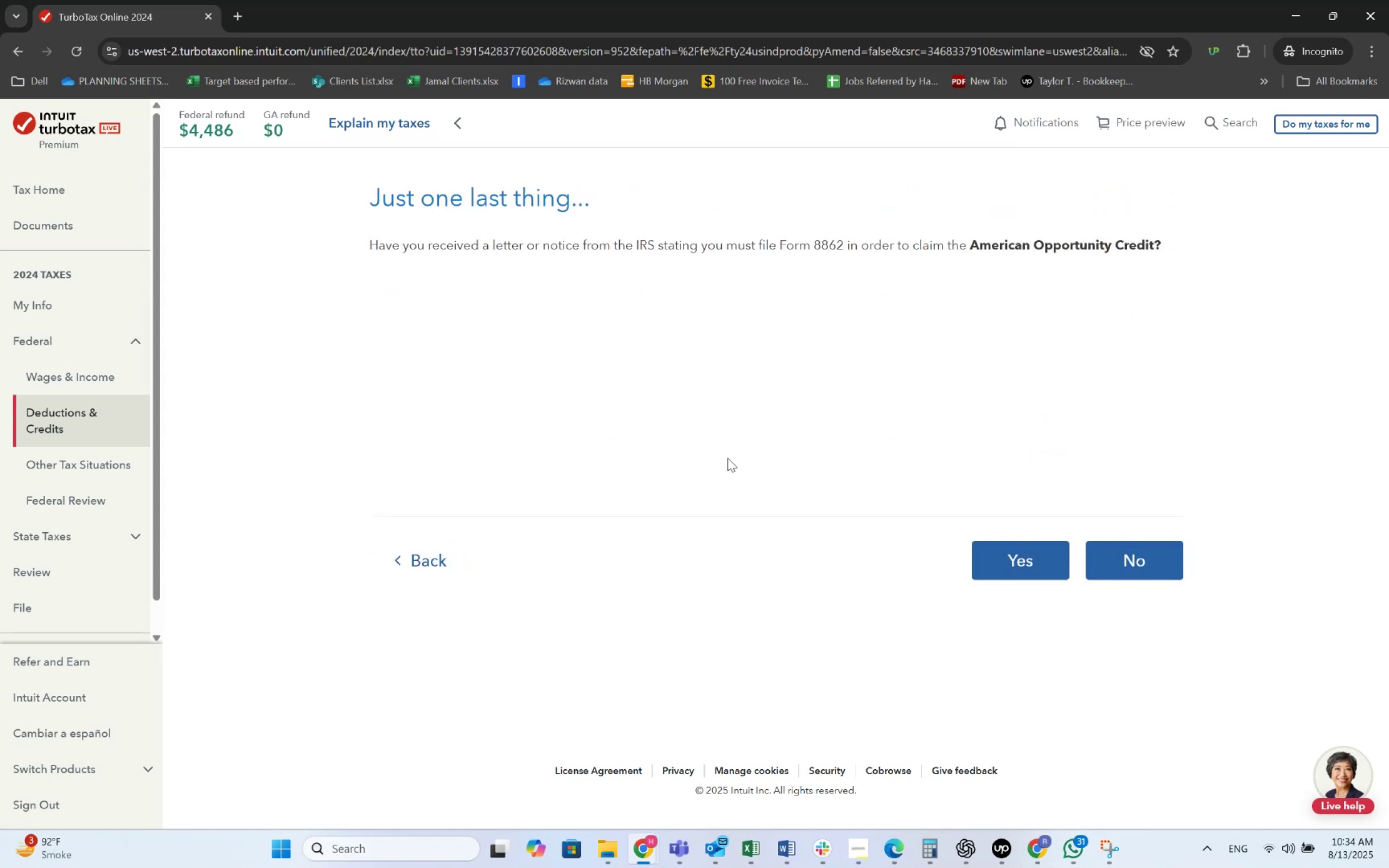 
wait(6.81)
 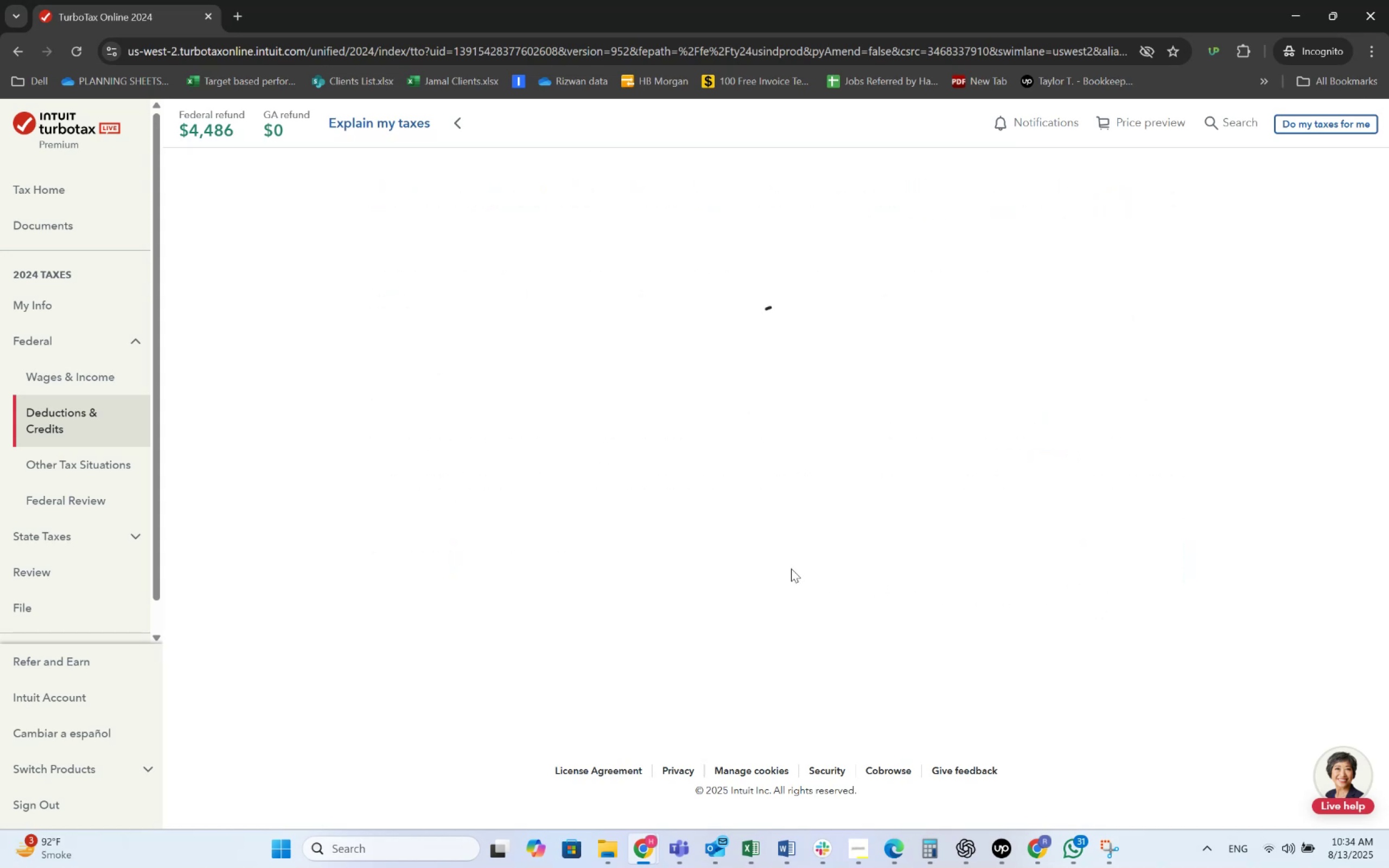 
left_click([1126, 552])
 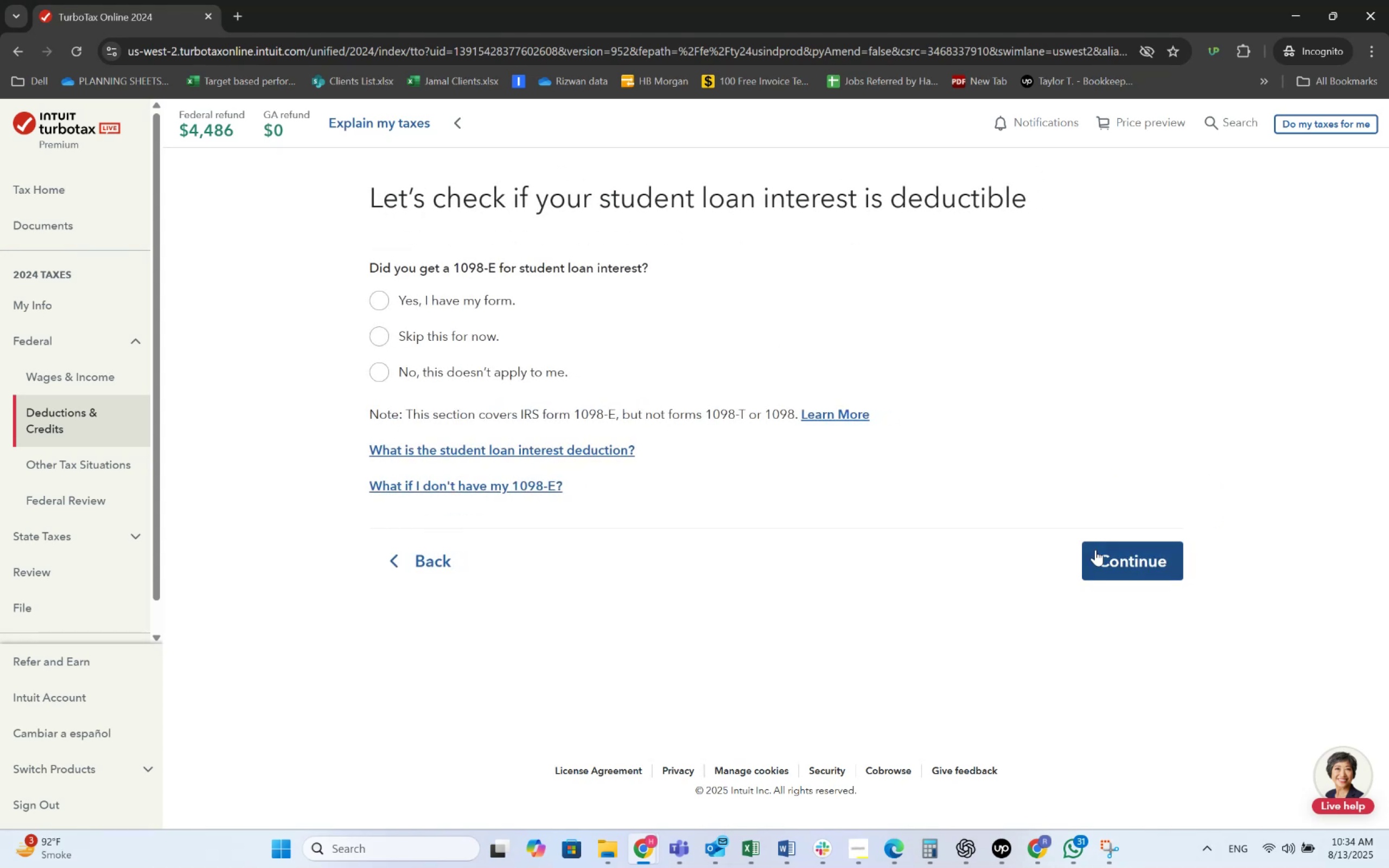 
wait(9.9)
 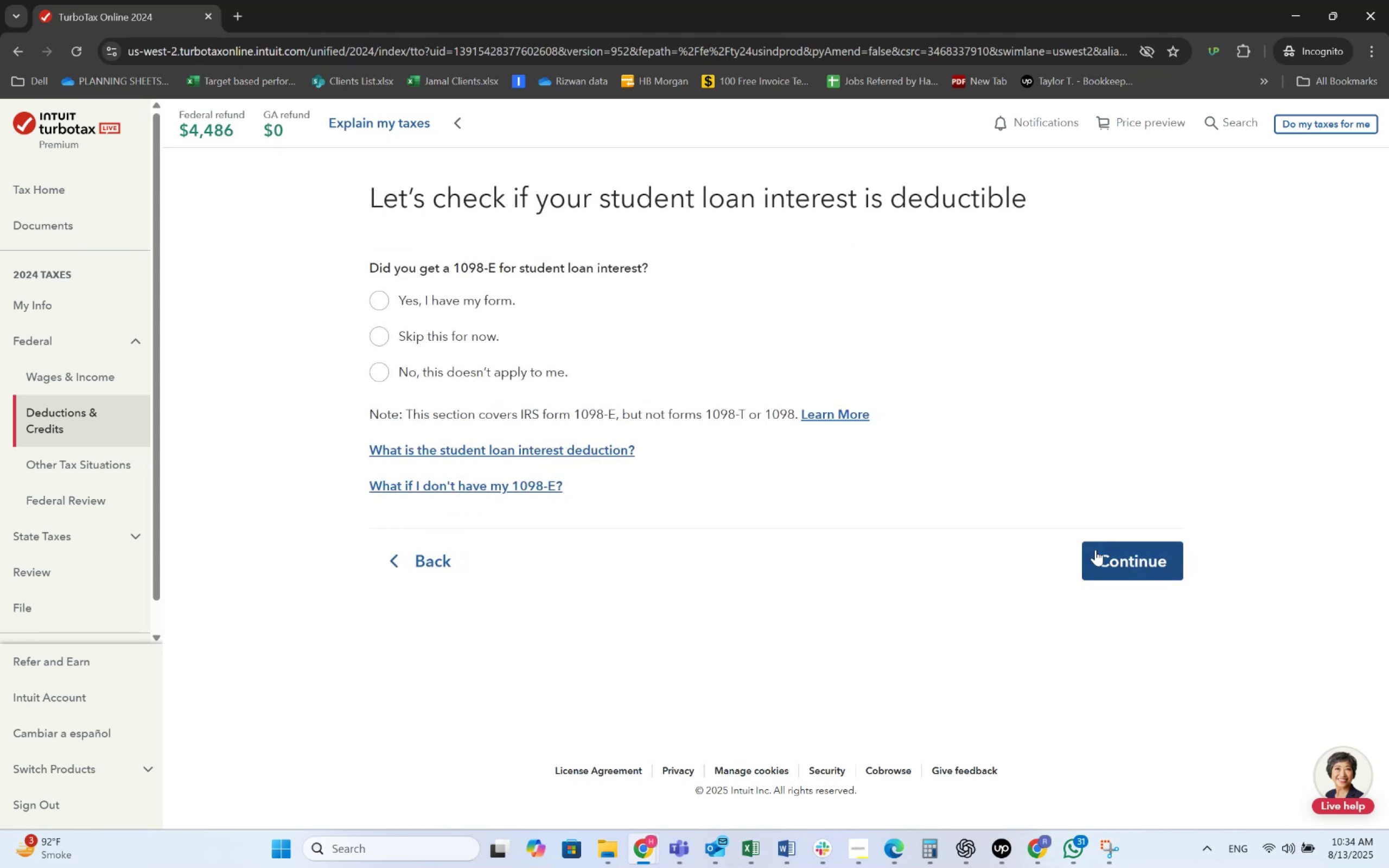 
left_click([421, 363])
 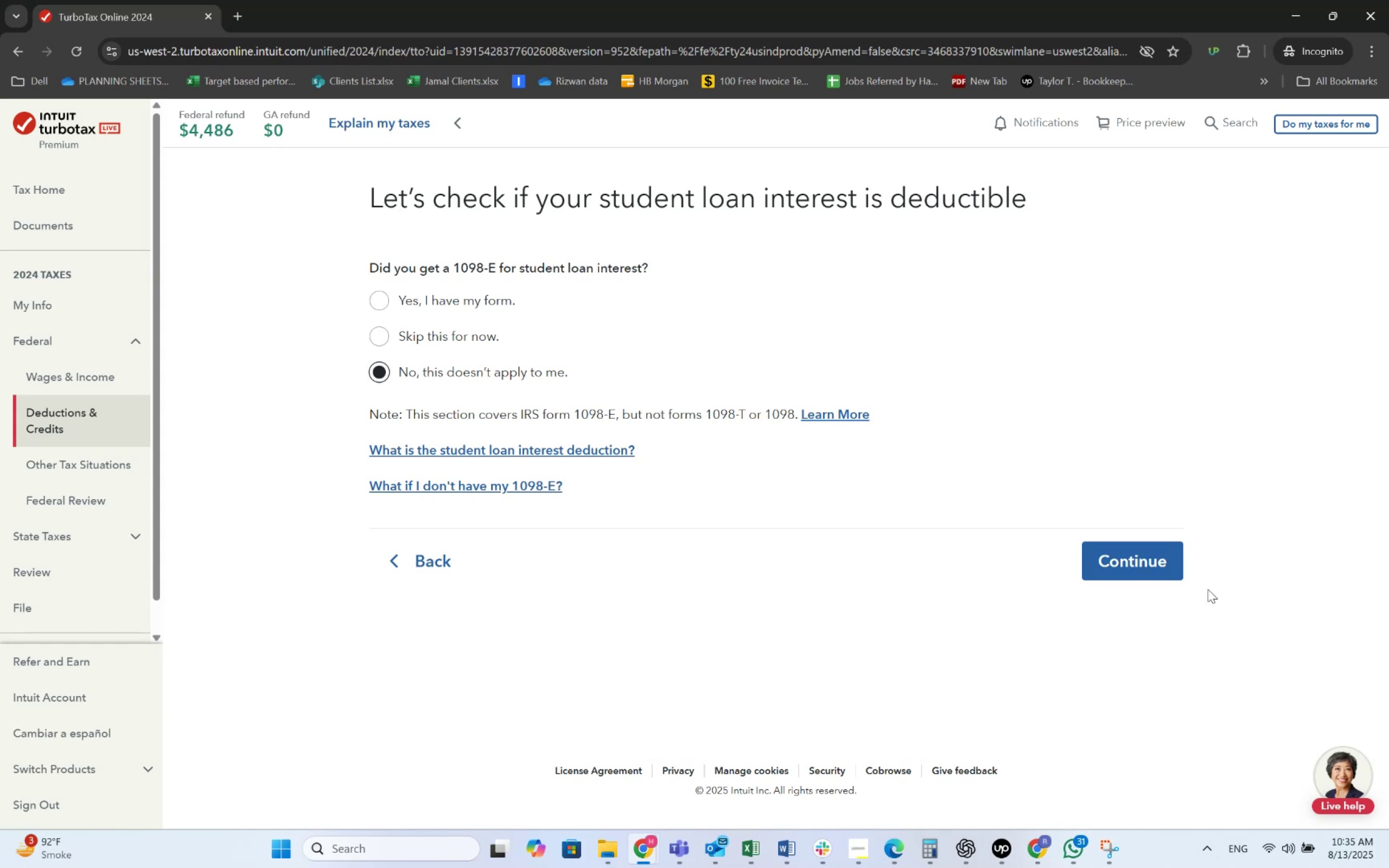 
left_click([1154, 567])
 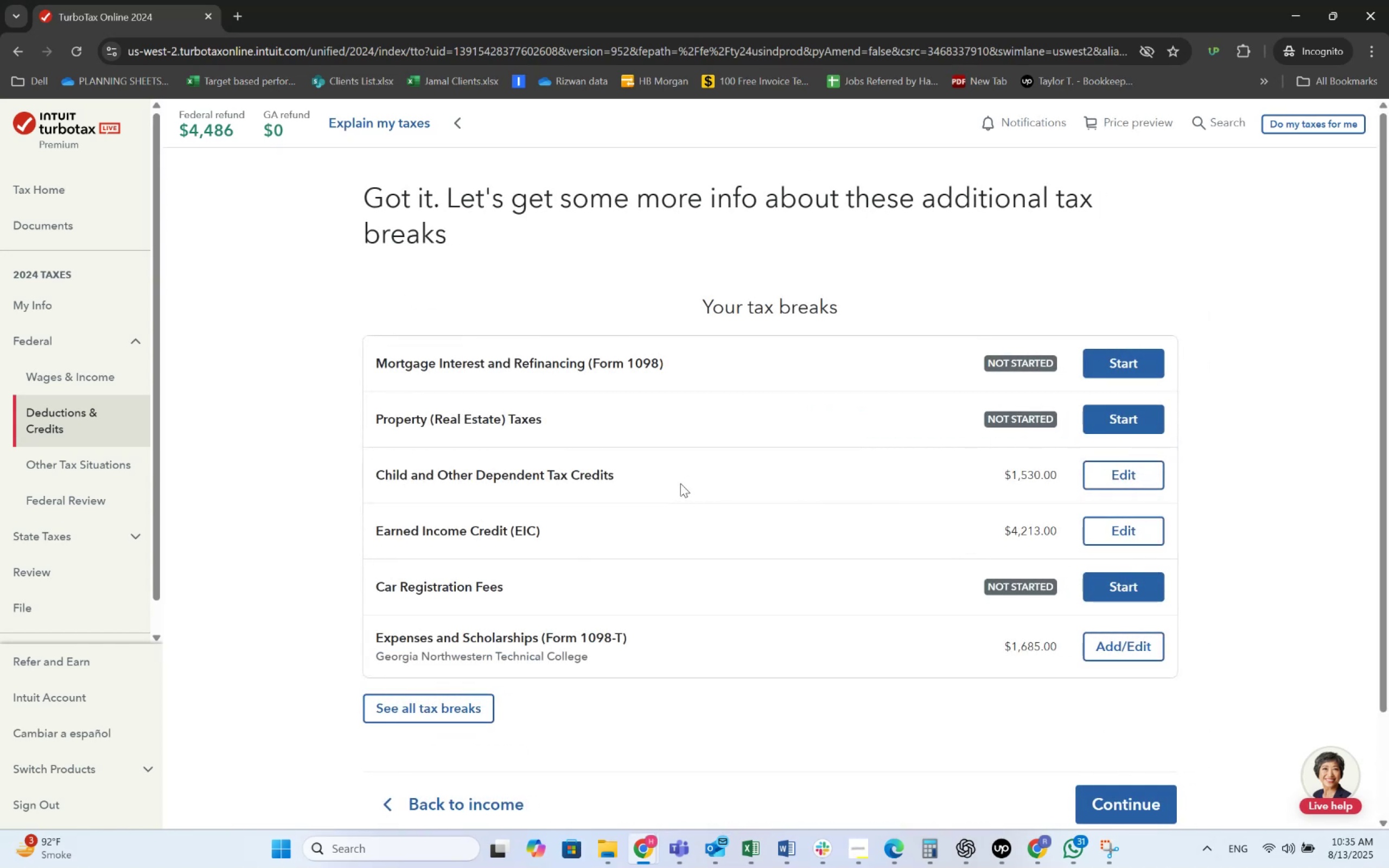 
wait(11.1)
 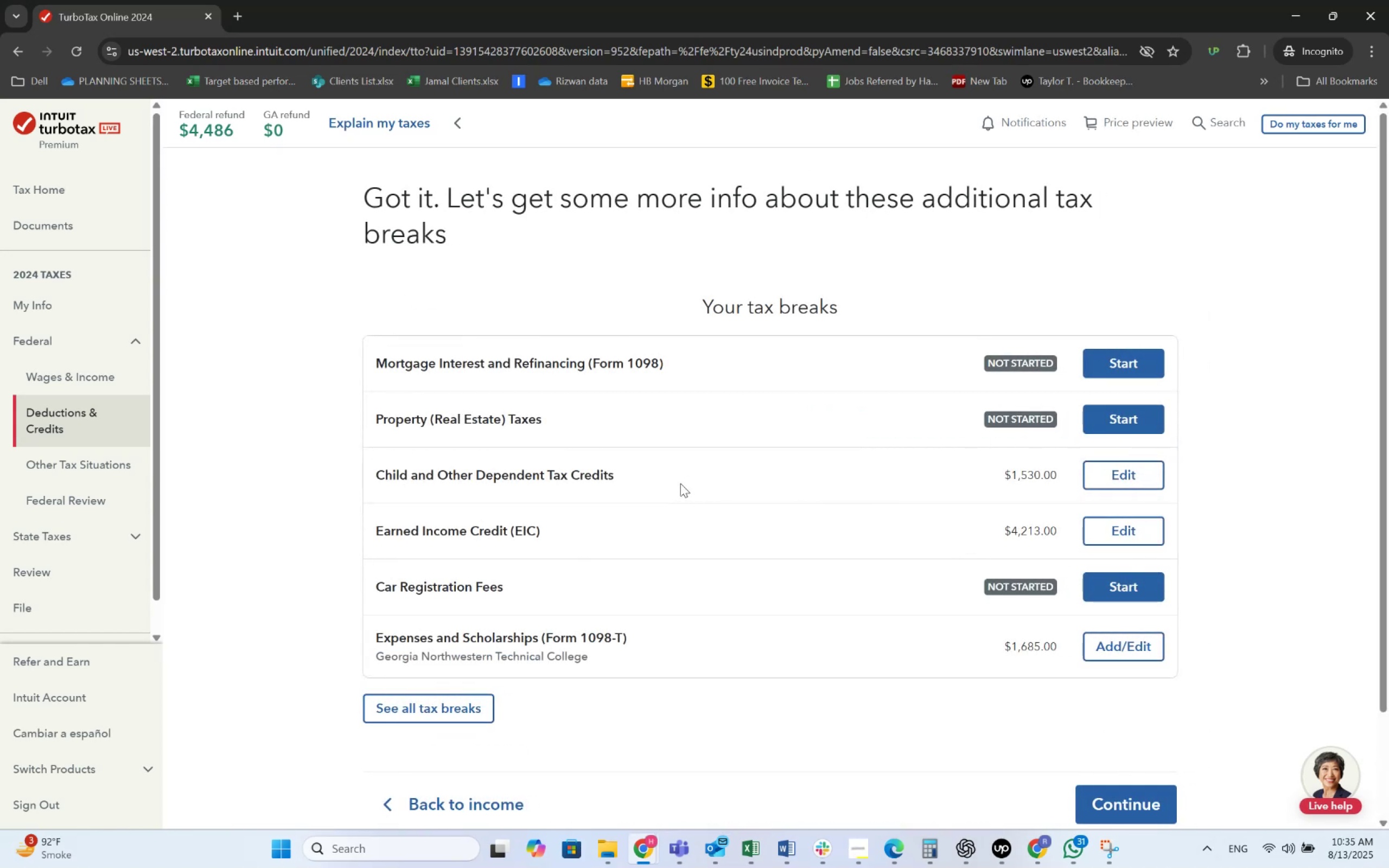 
scroll: coordinate [680, 483], scroll_direction: down, amount: 1.0
 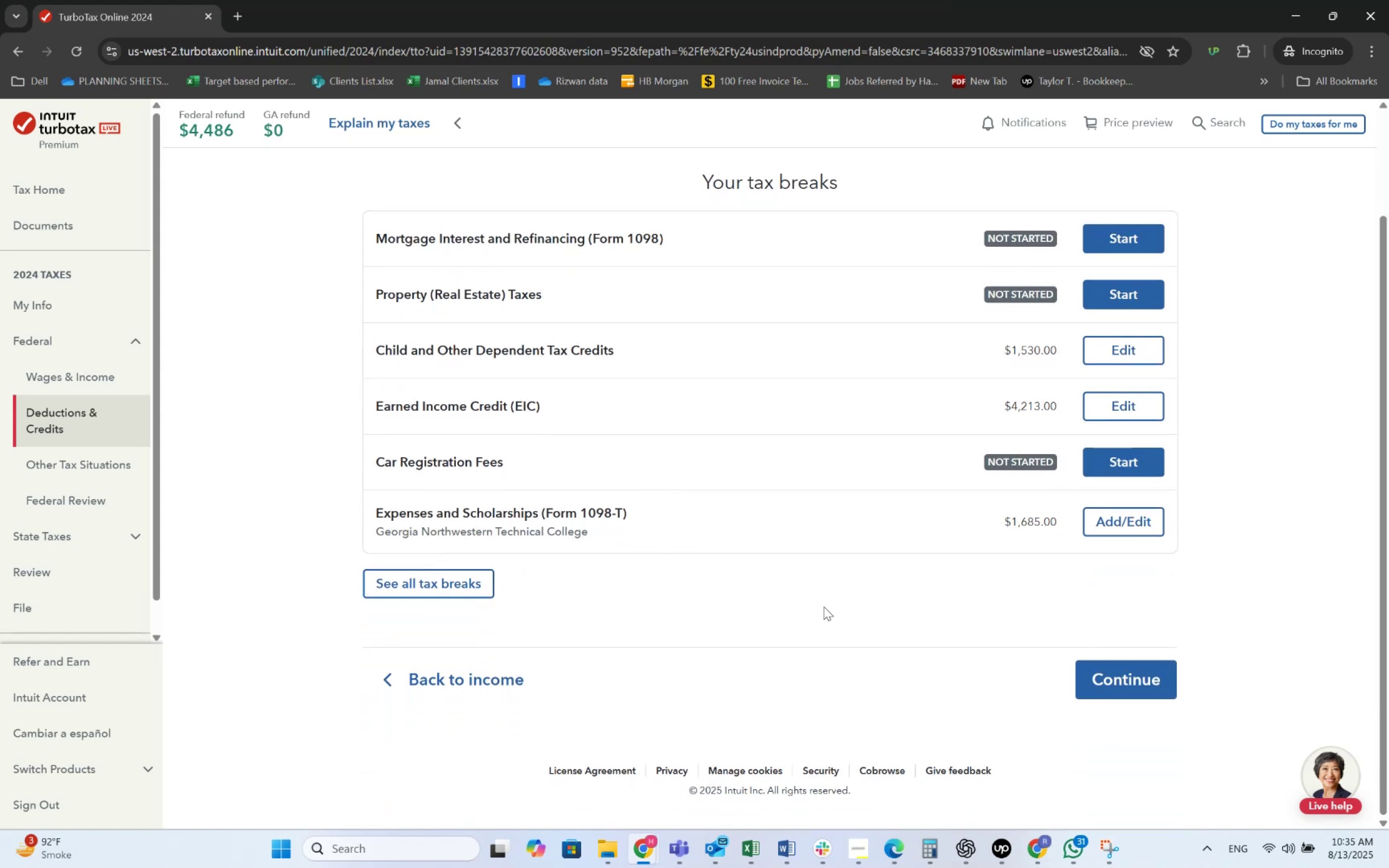 
left_click([1008, 837])
 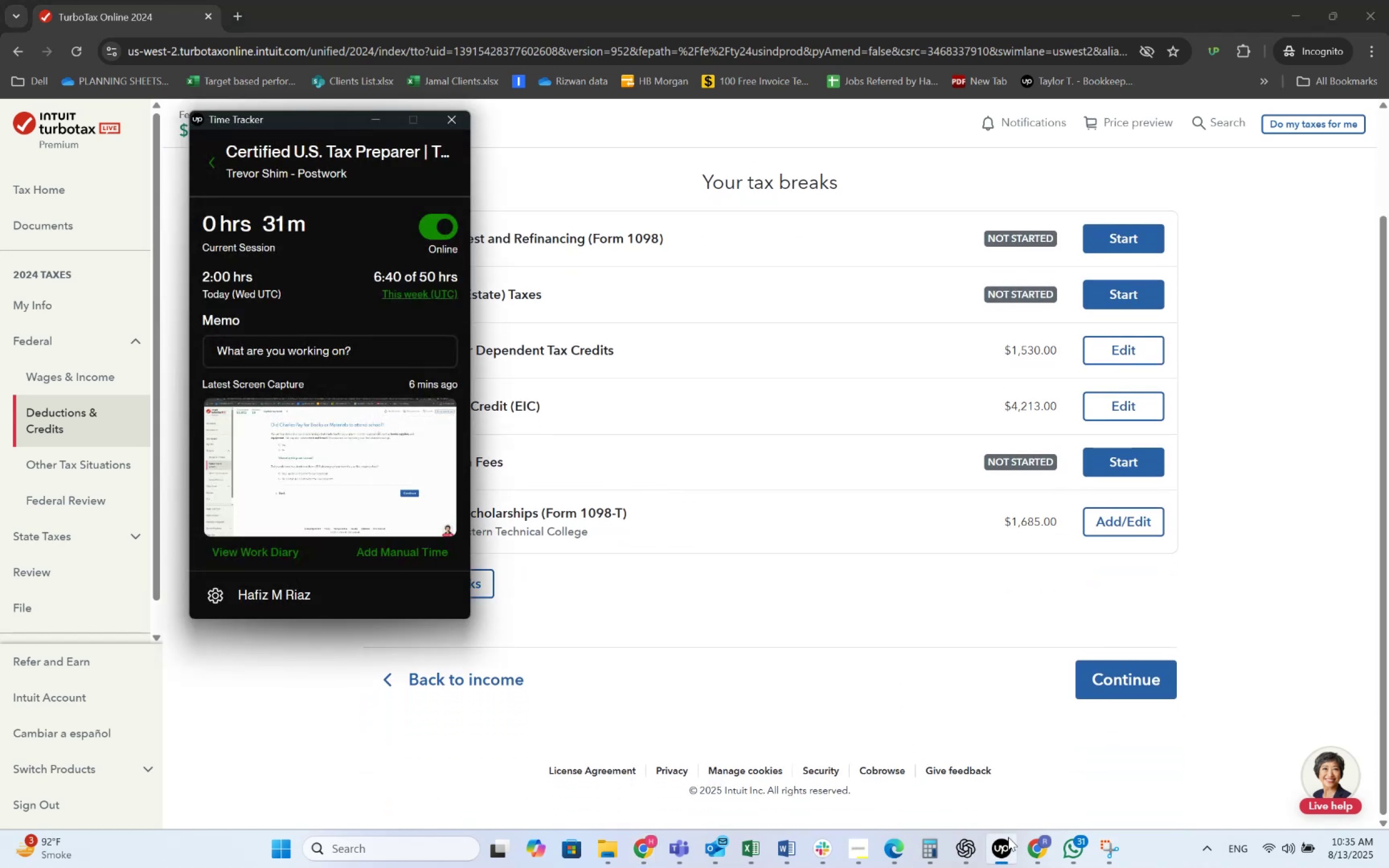 
left_click([1008, 837])
 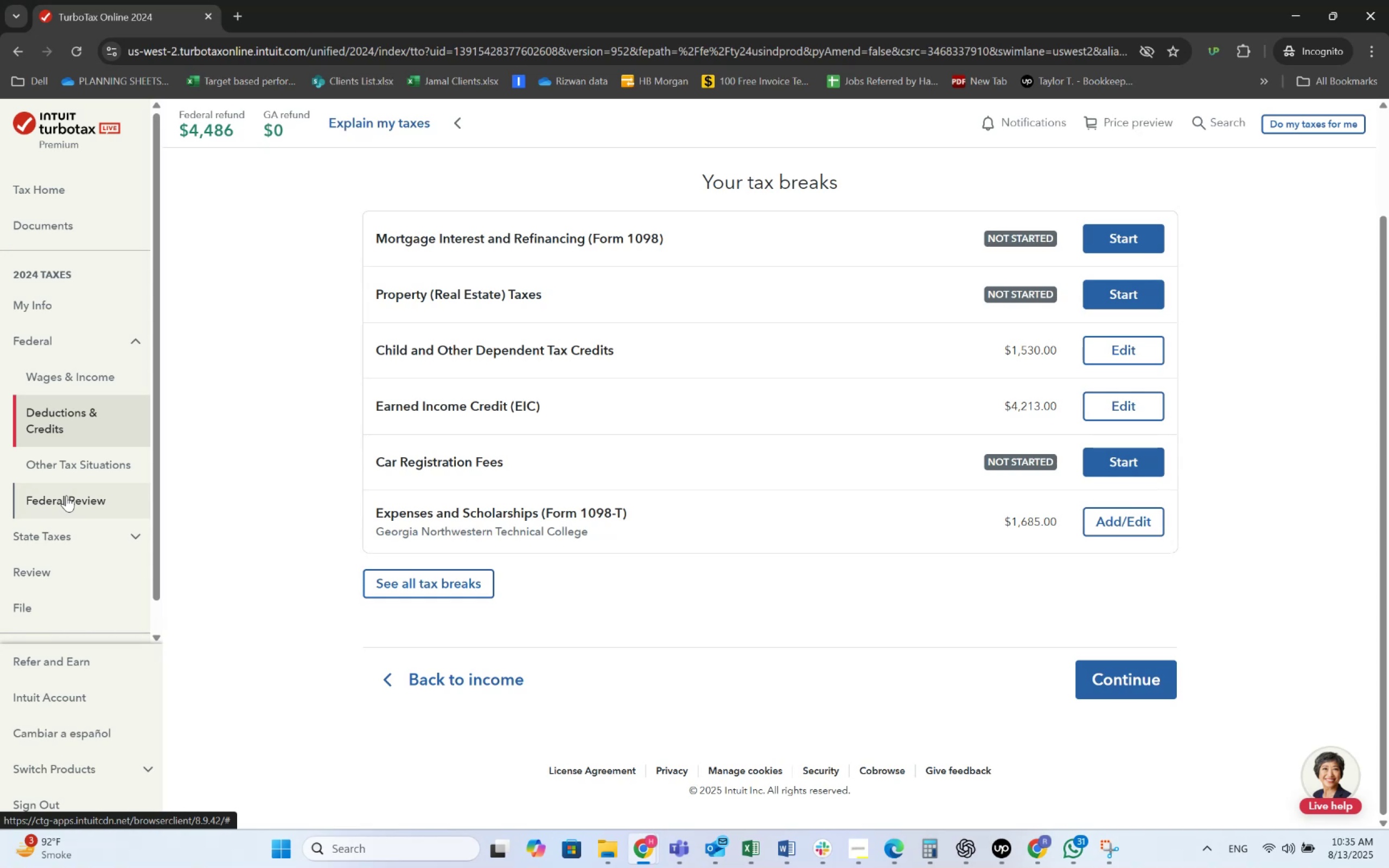 
wait(13.62)
 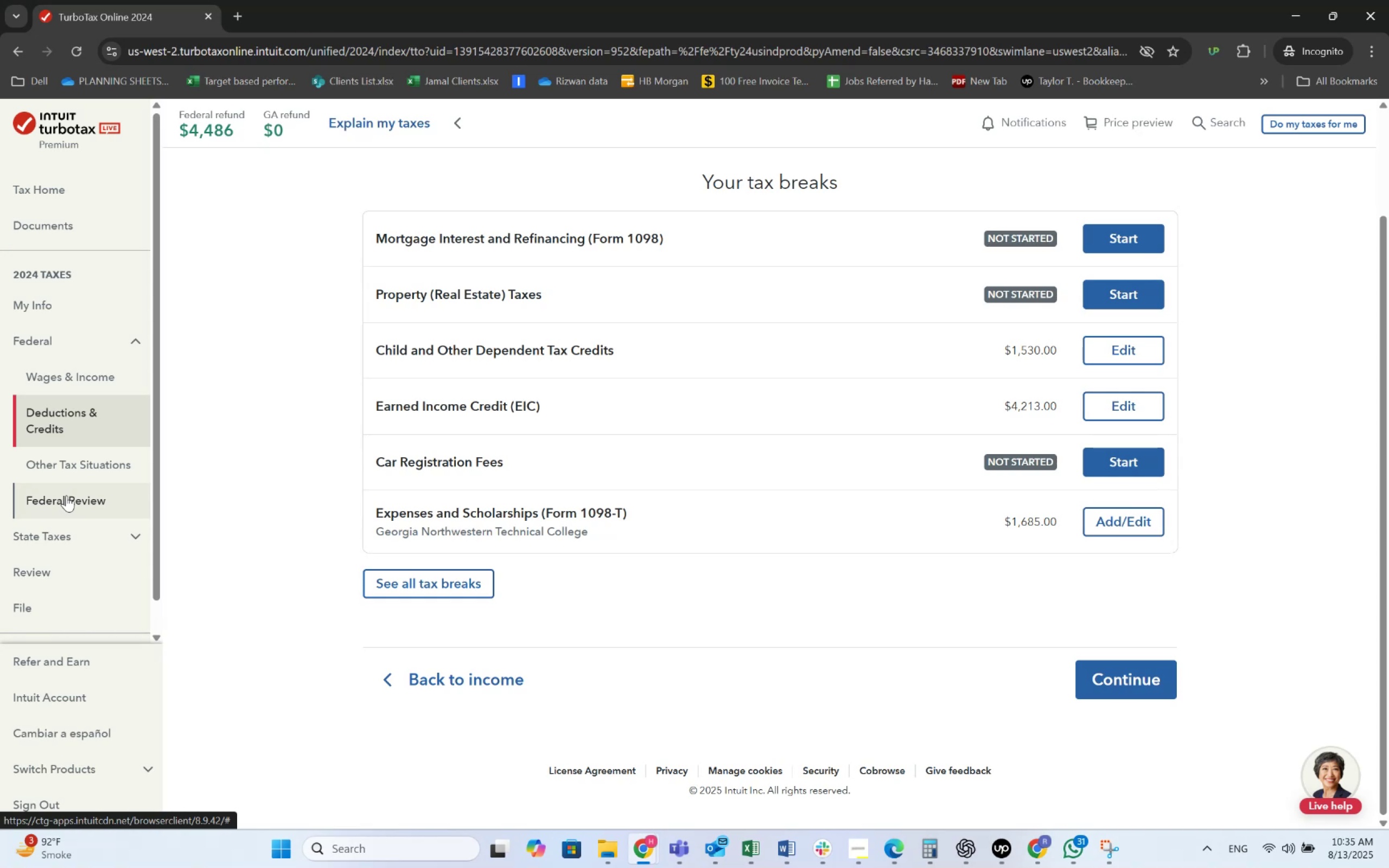 
left_click([1125, 681])
 